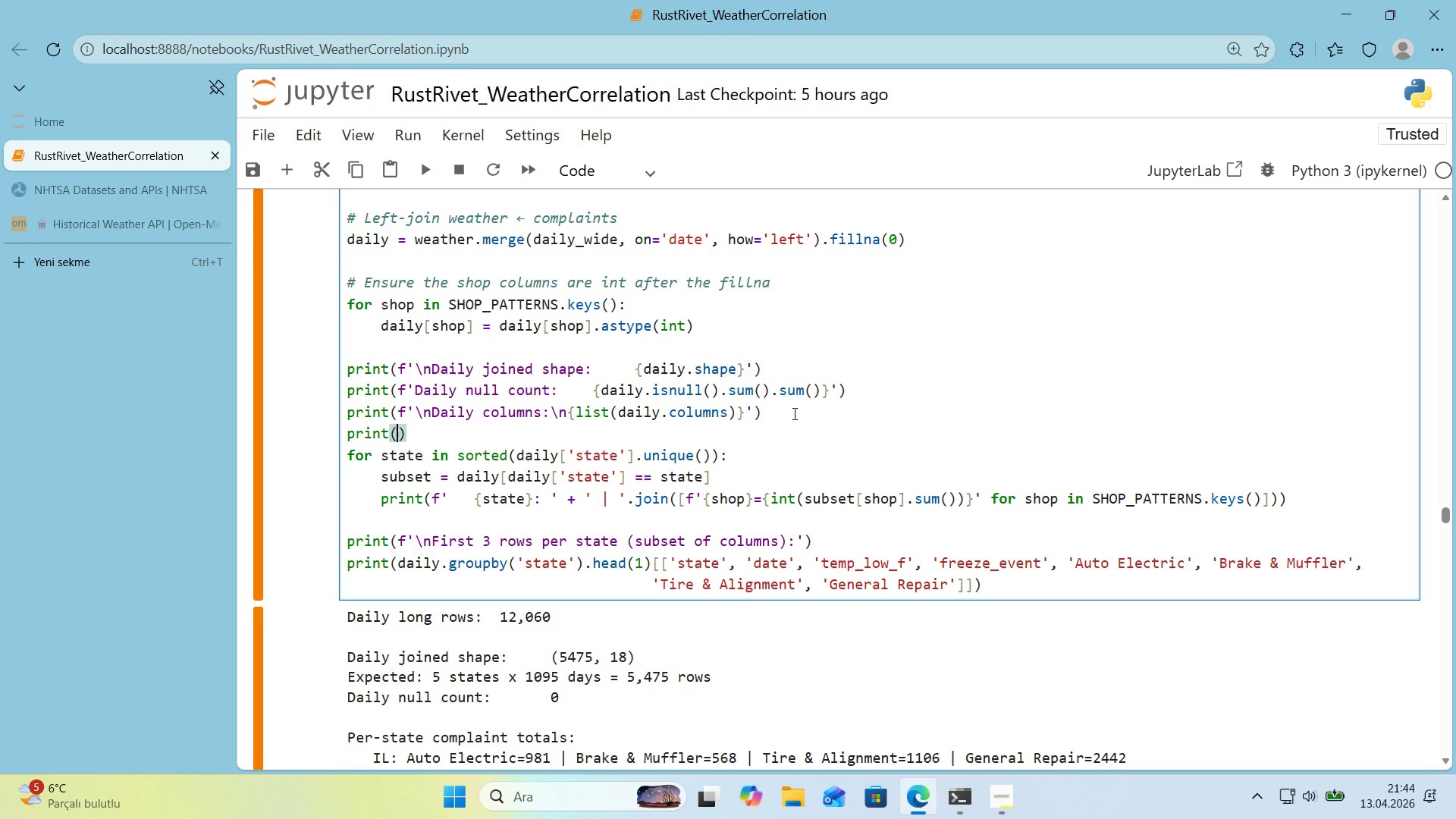 
key(ArrowLeft)
 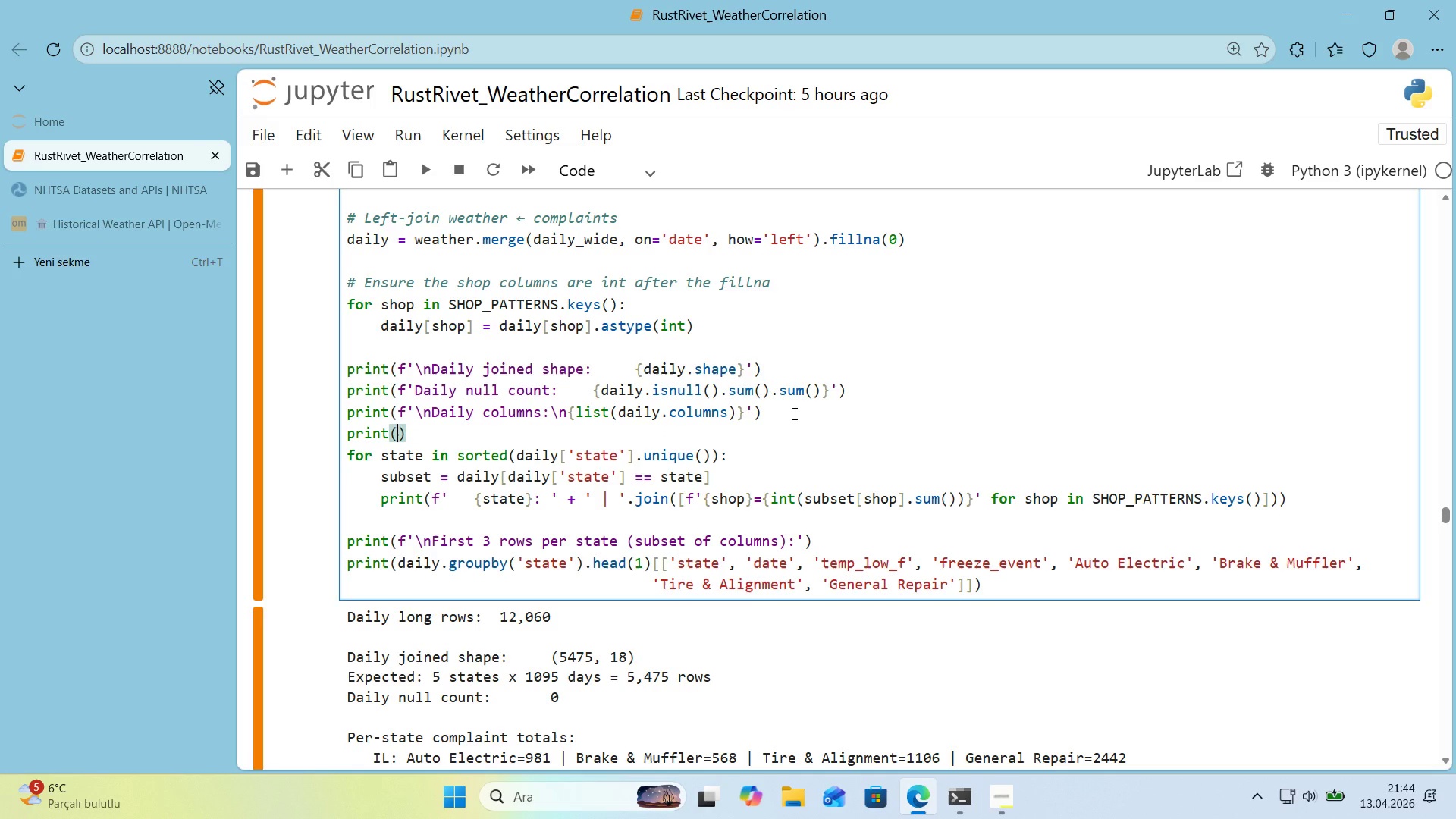 
type(f@@)
 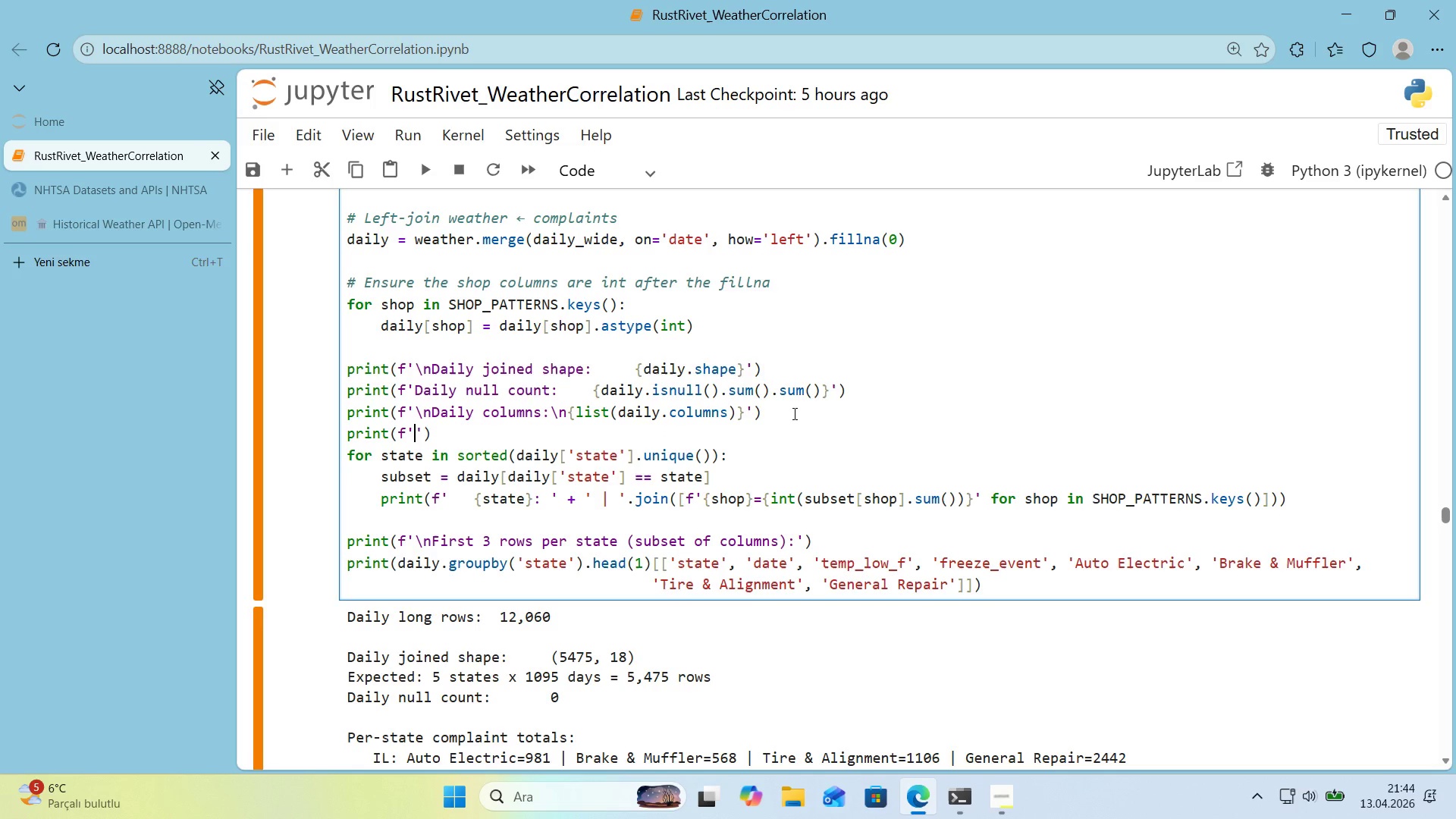 
 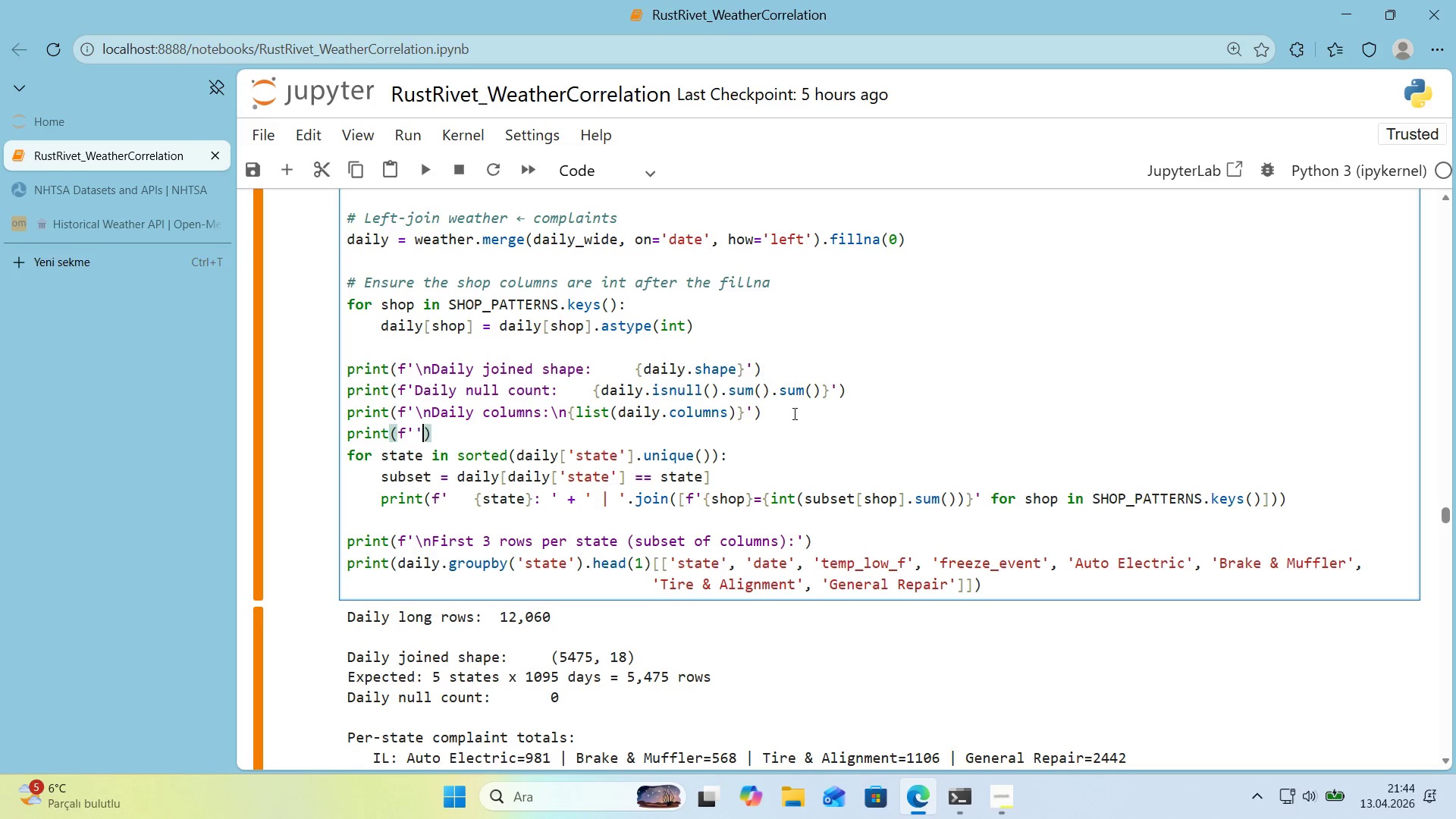 
key(ArrowLeft)
 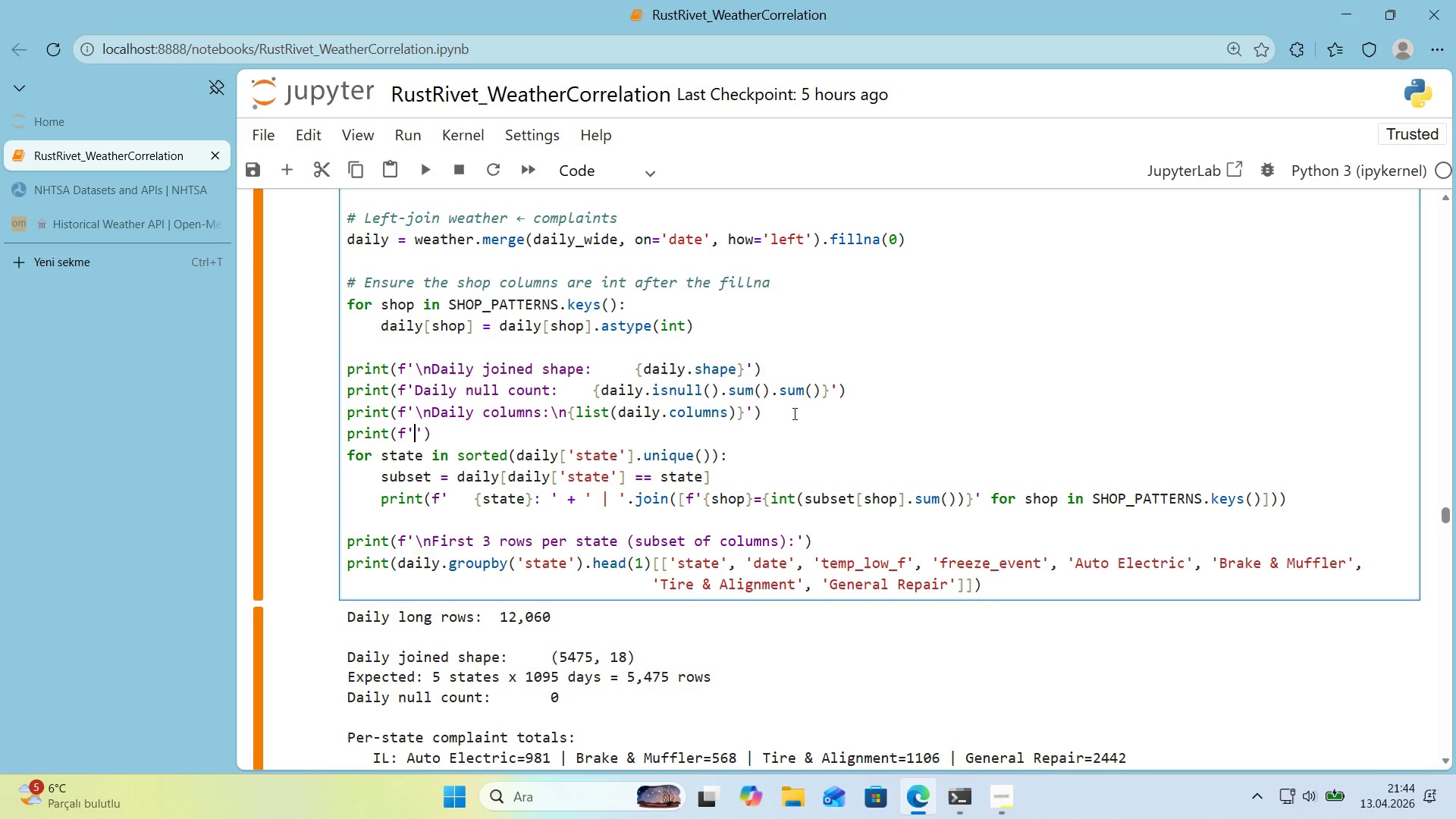 
key(Alt+Control+IntlYen)
 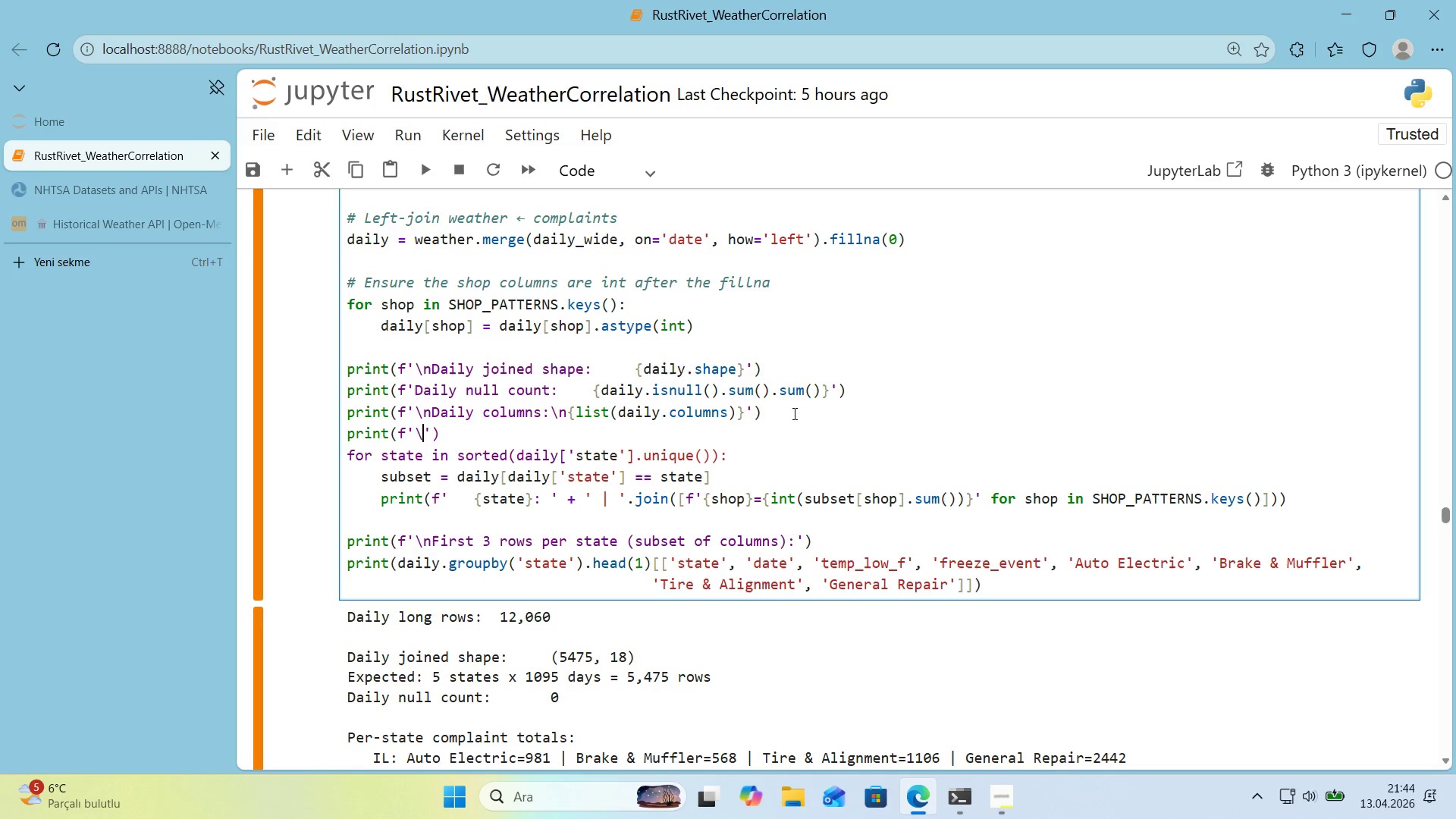 
type(nDa'ly columns>)
 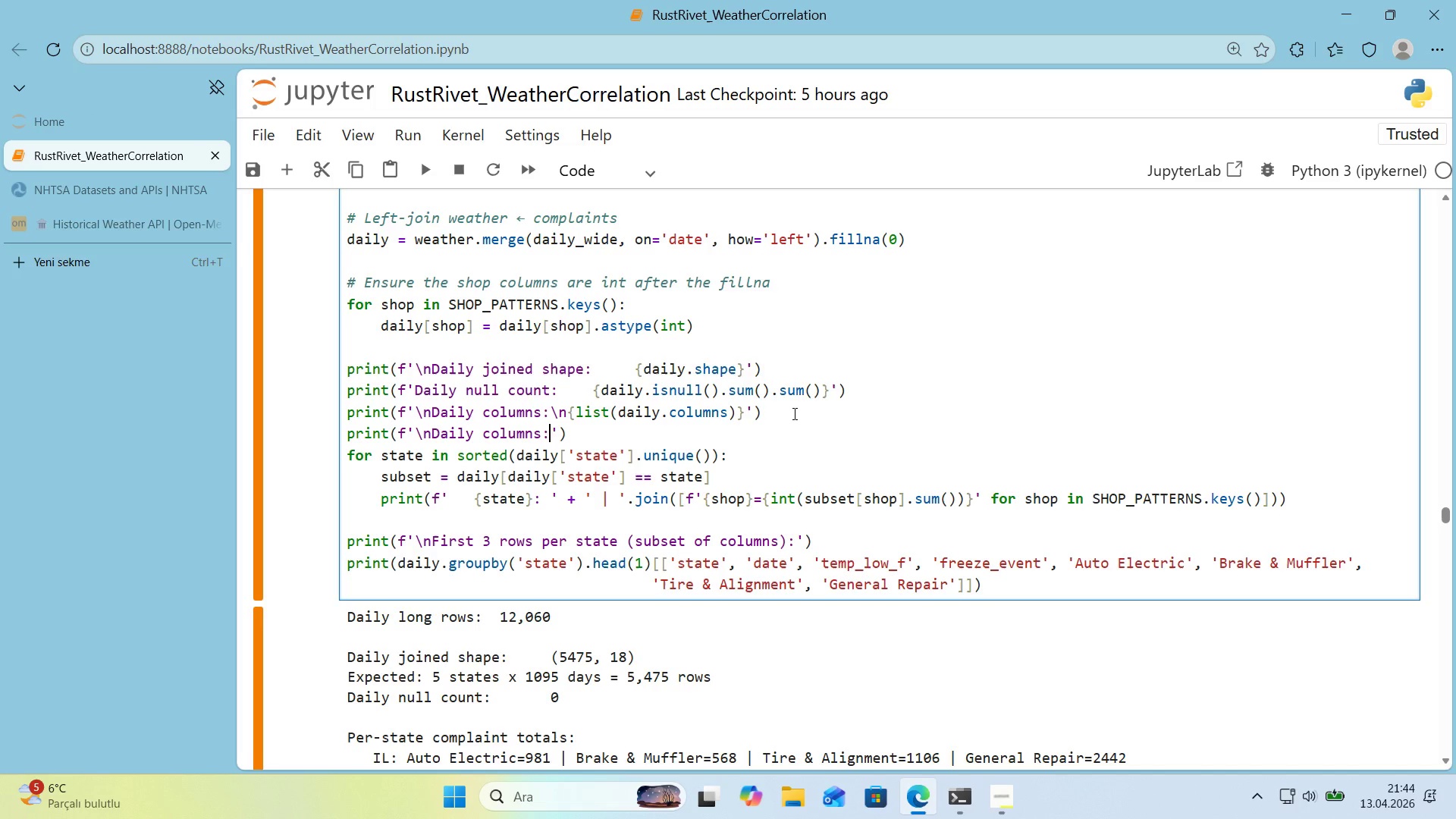 
key(Alt+Control+IntlYen)
 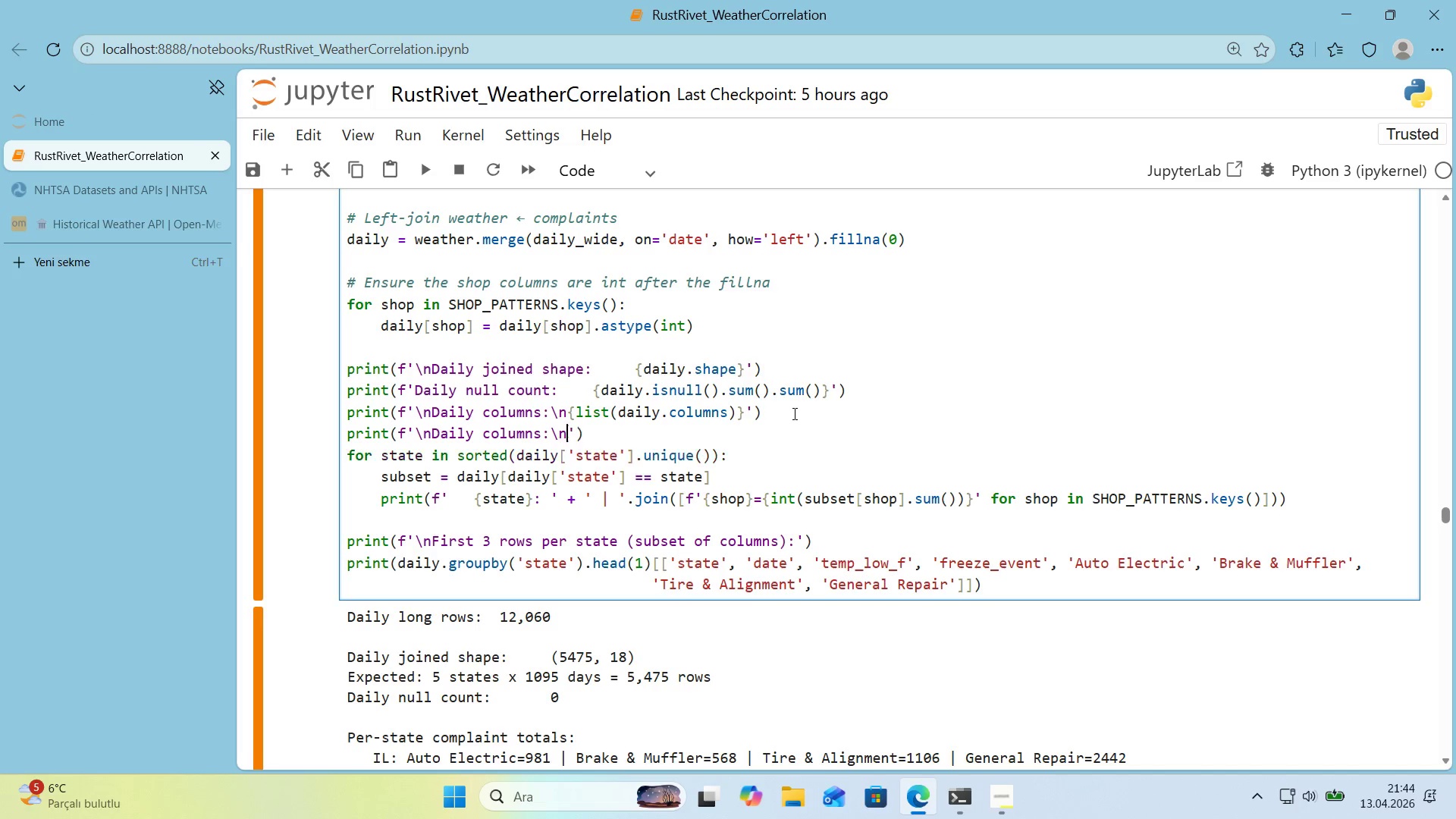 
key(N)
 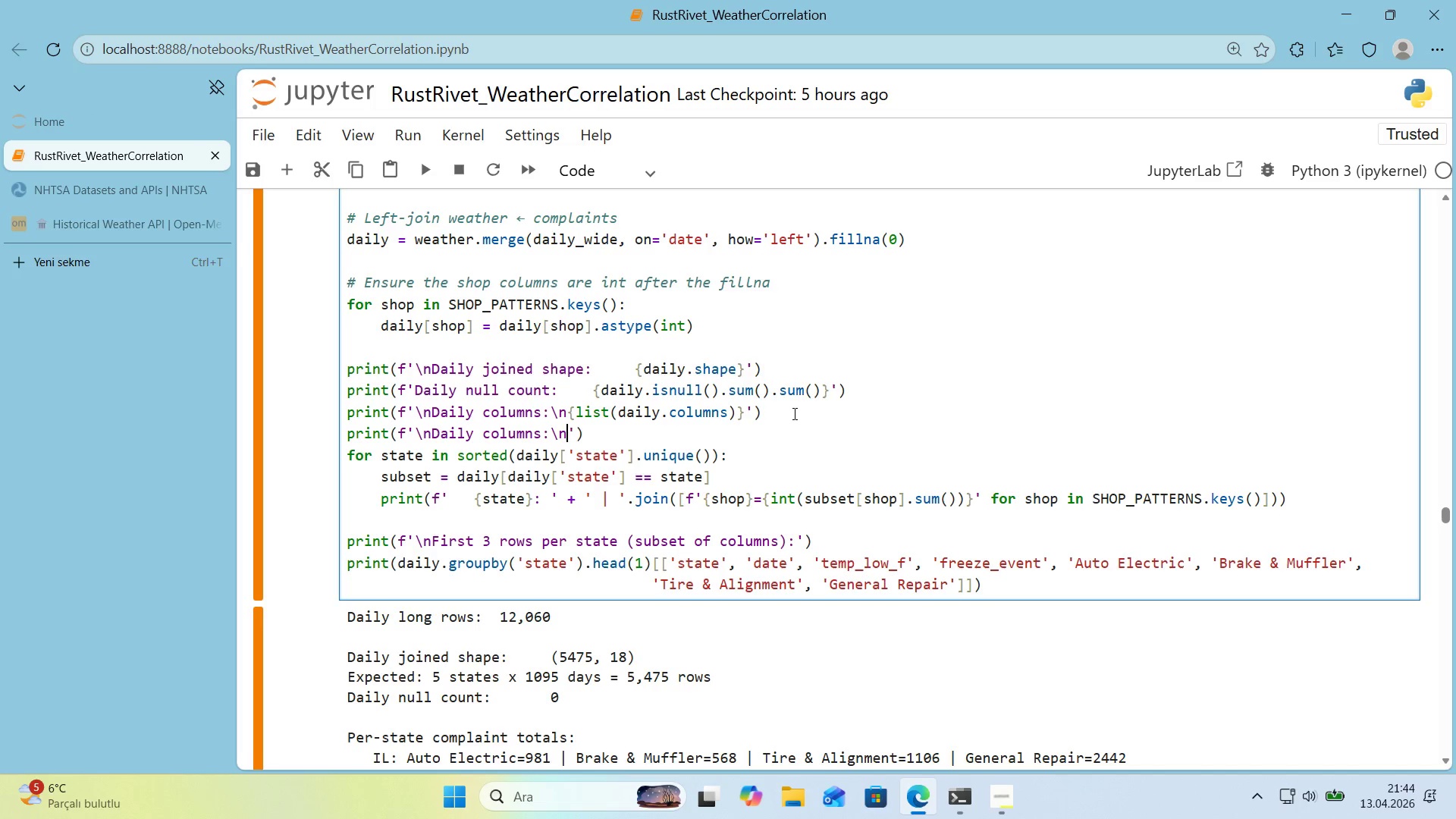 
key(Backspace)
key(Backspace)
key(Backspace)
key(Backspace)
key(Backspace)
key(Backspace)
key(Backspace)
key(Backspace)
key(Backspace)
key(Backspace)
key(Backspace)
key(Backspace)
key(Backspace)
key(Backspace)
key(Backspace)
key(Backspace)
type(F'rst 5 rows *()
 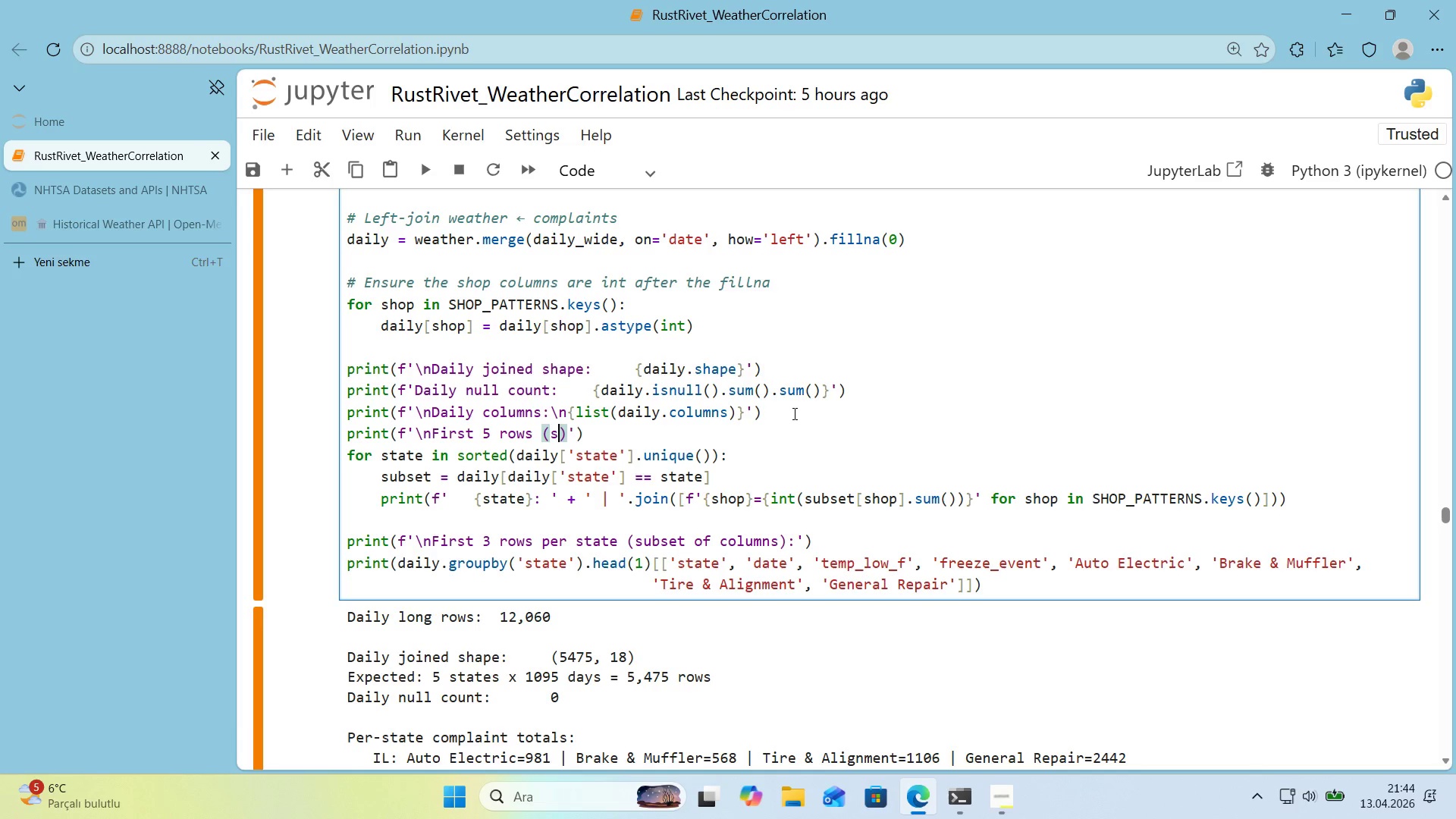 
 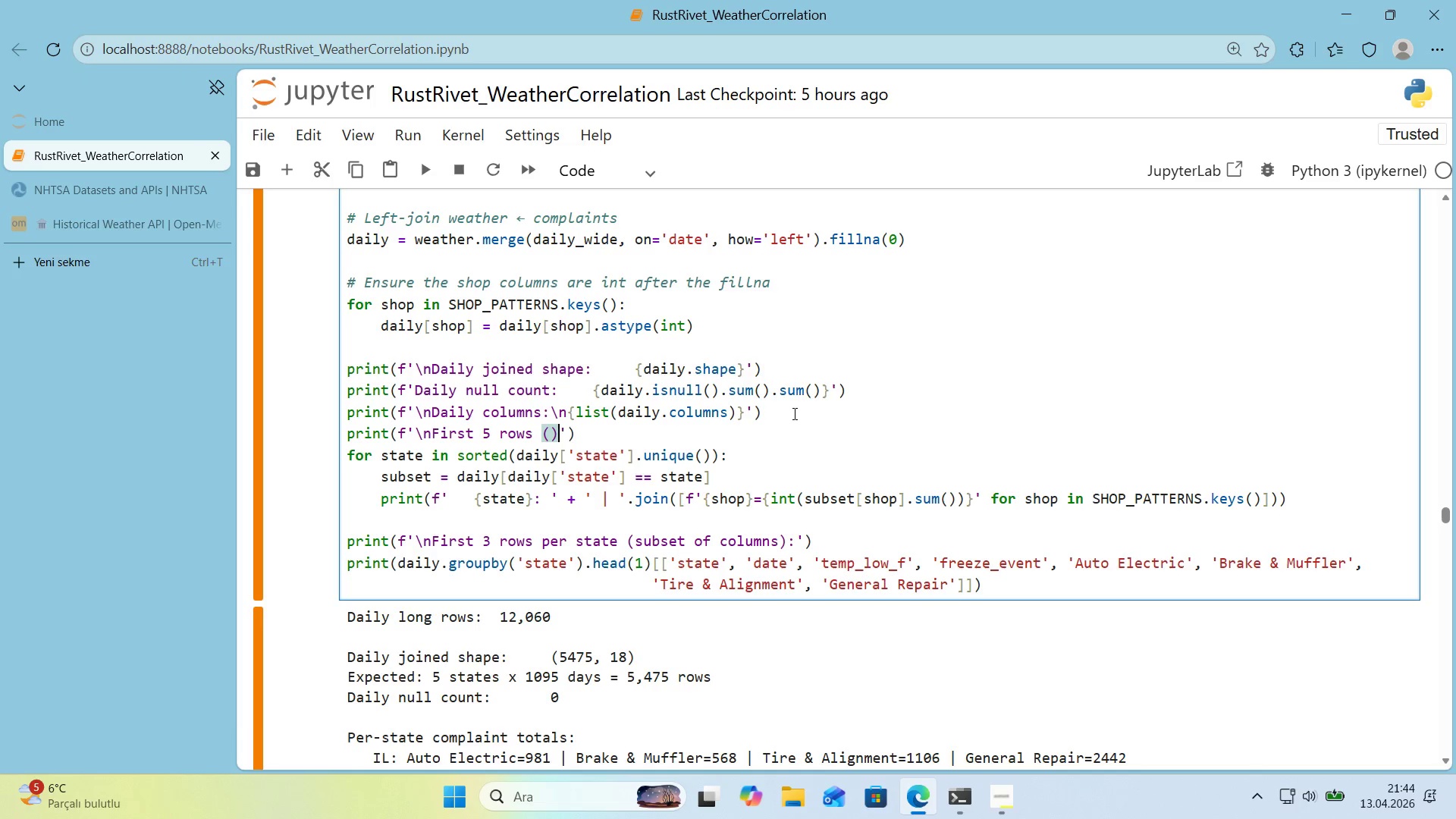 
key(ArrowLeft)
 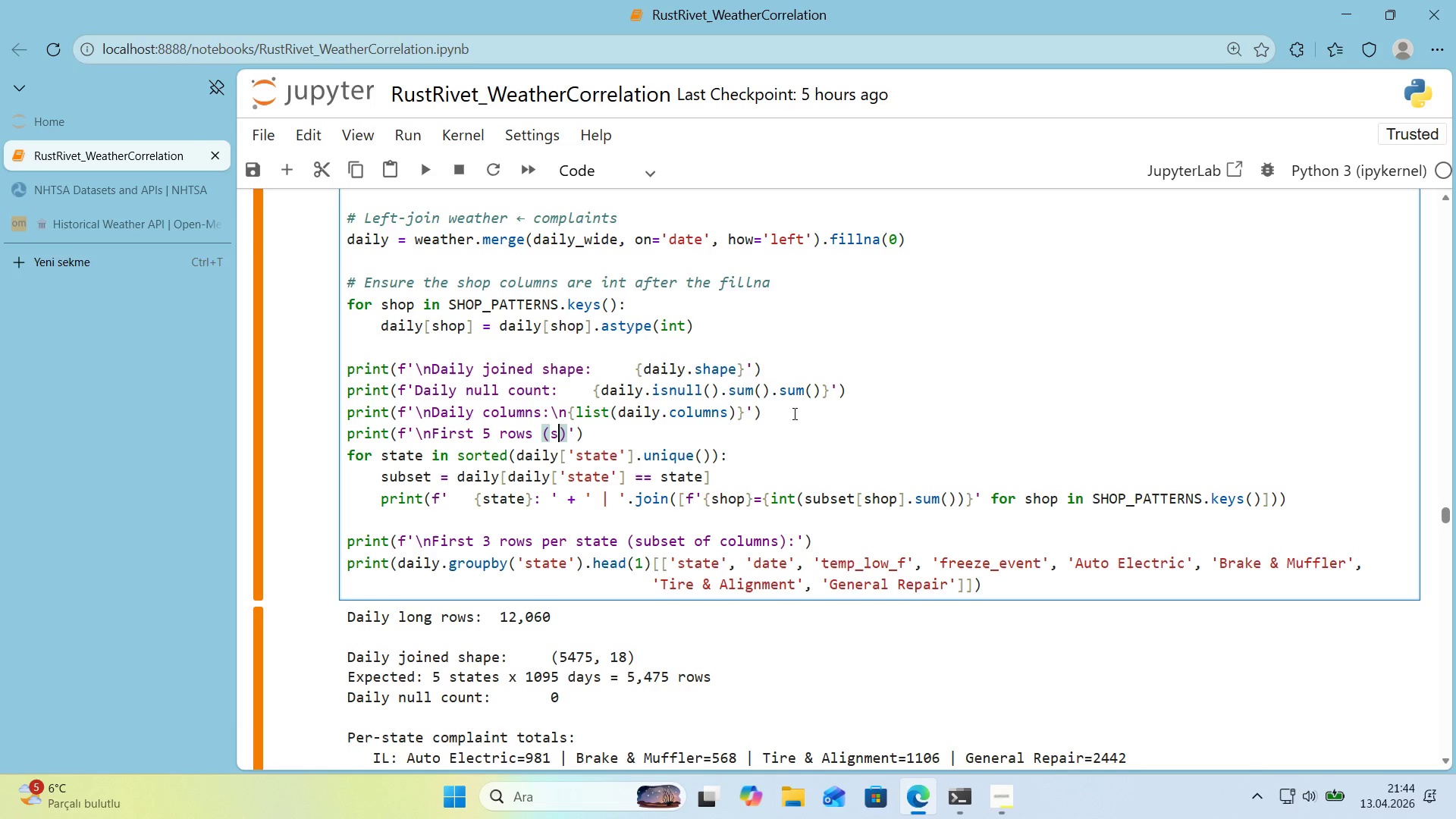 
type(subset)
 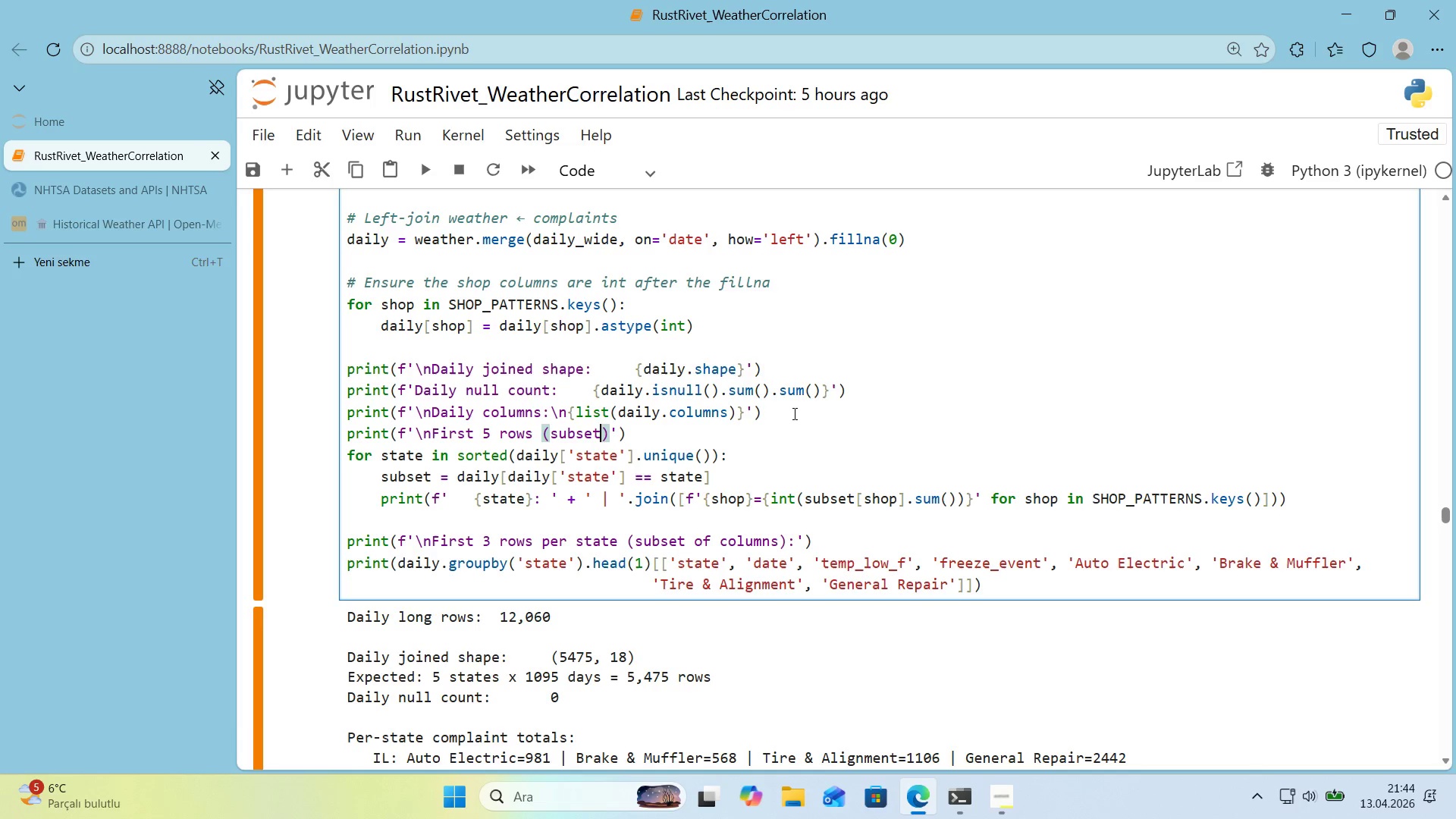 
key(ArrowRight)
 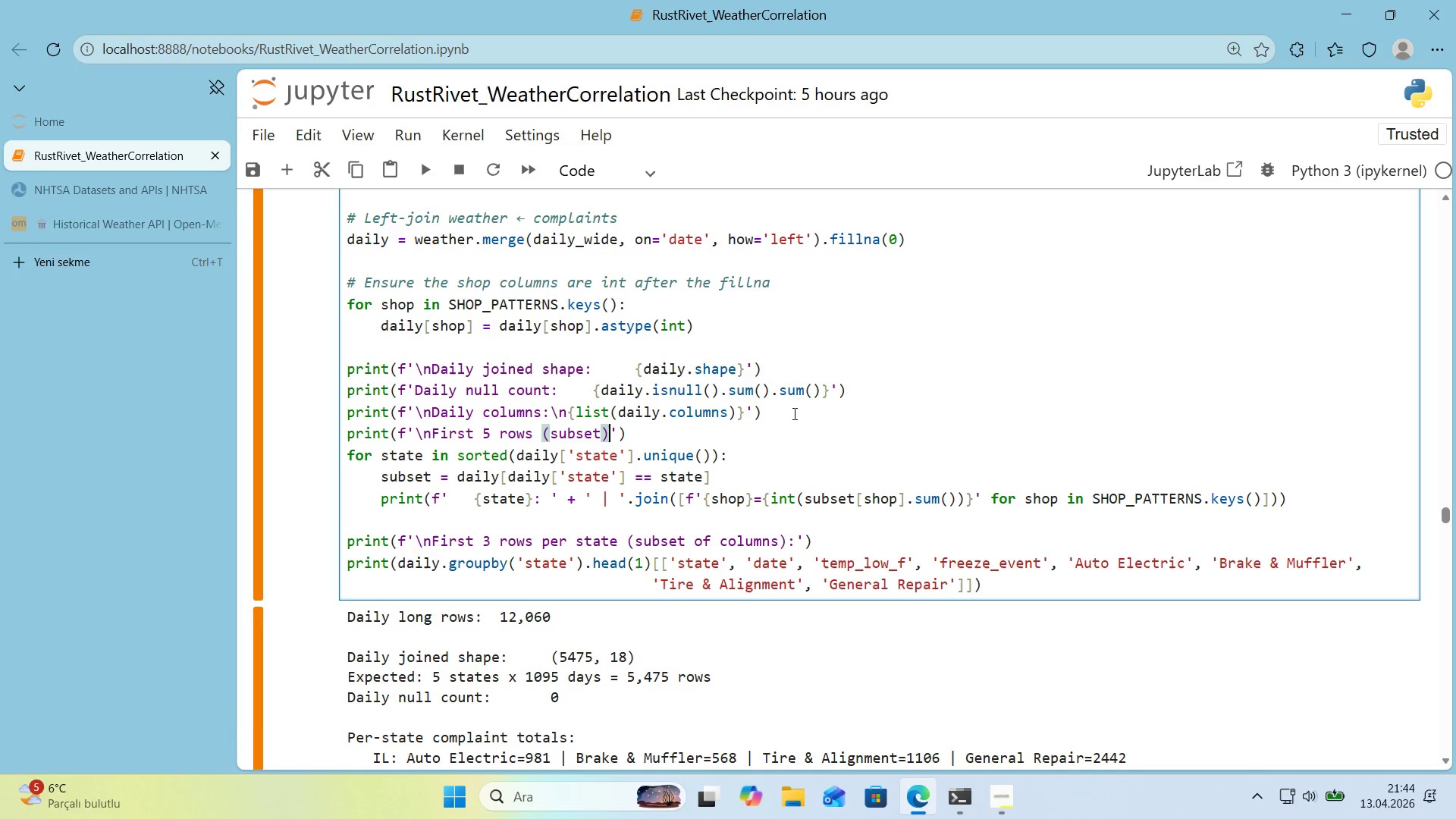 
key(Shift+Period)
 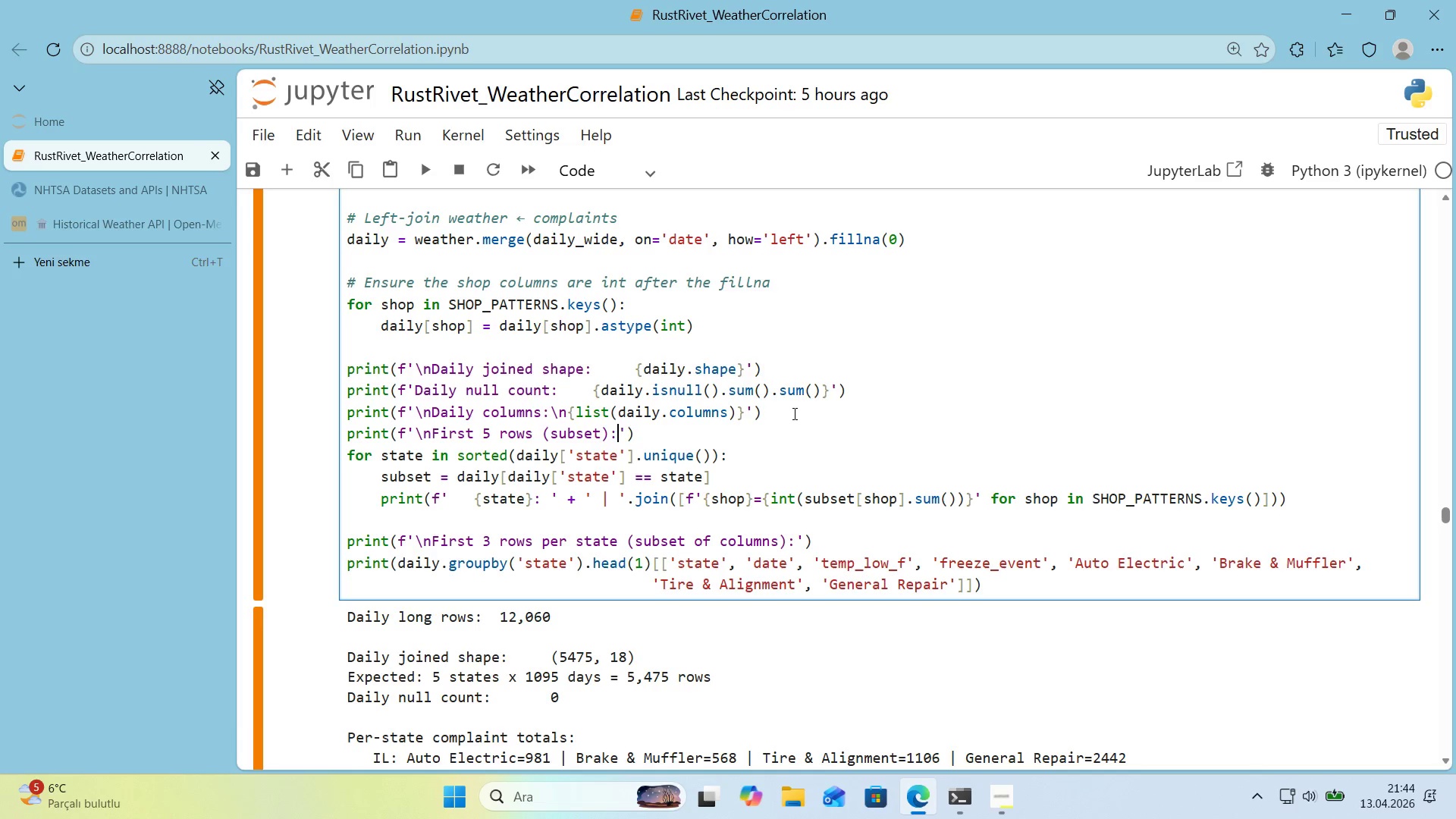 
key(ArrowRight)
 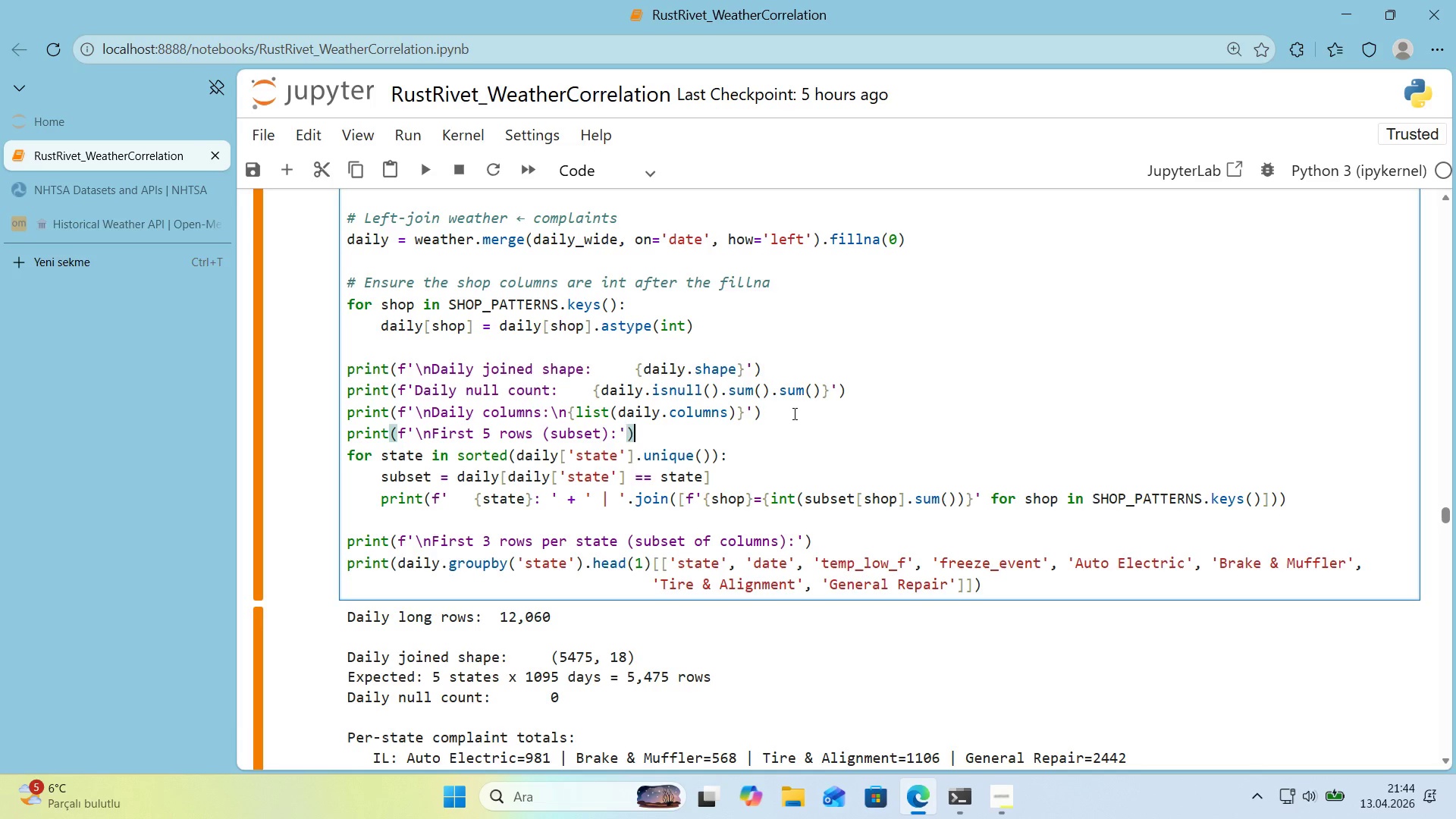 
key(ArrowRight)
 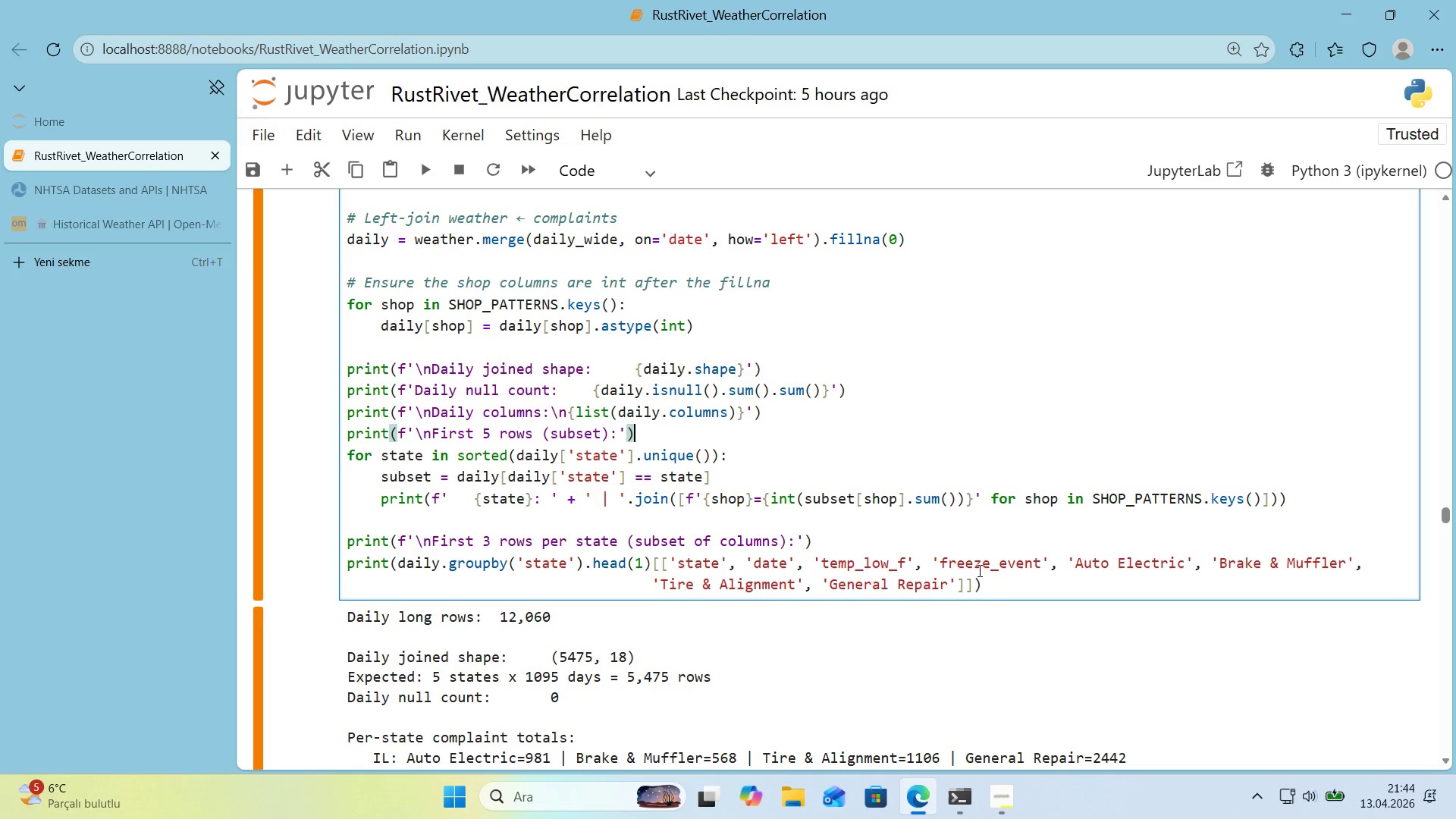 
left_click_drag(start_coordinate=[994, 582], to_coordinate=[346, 452])
 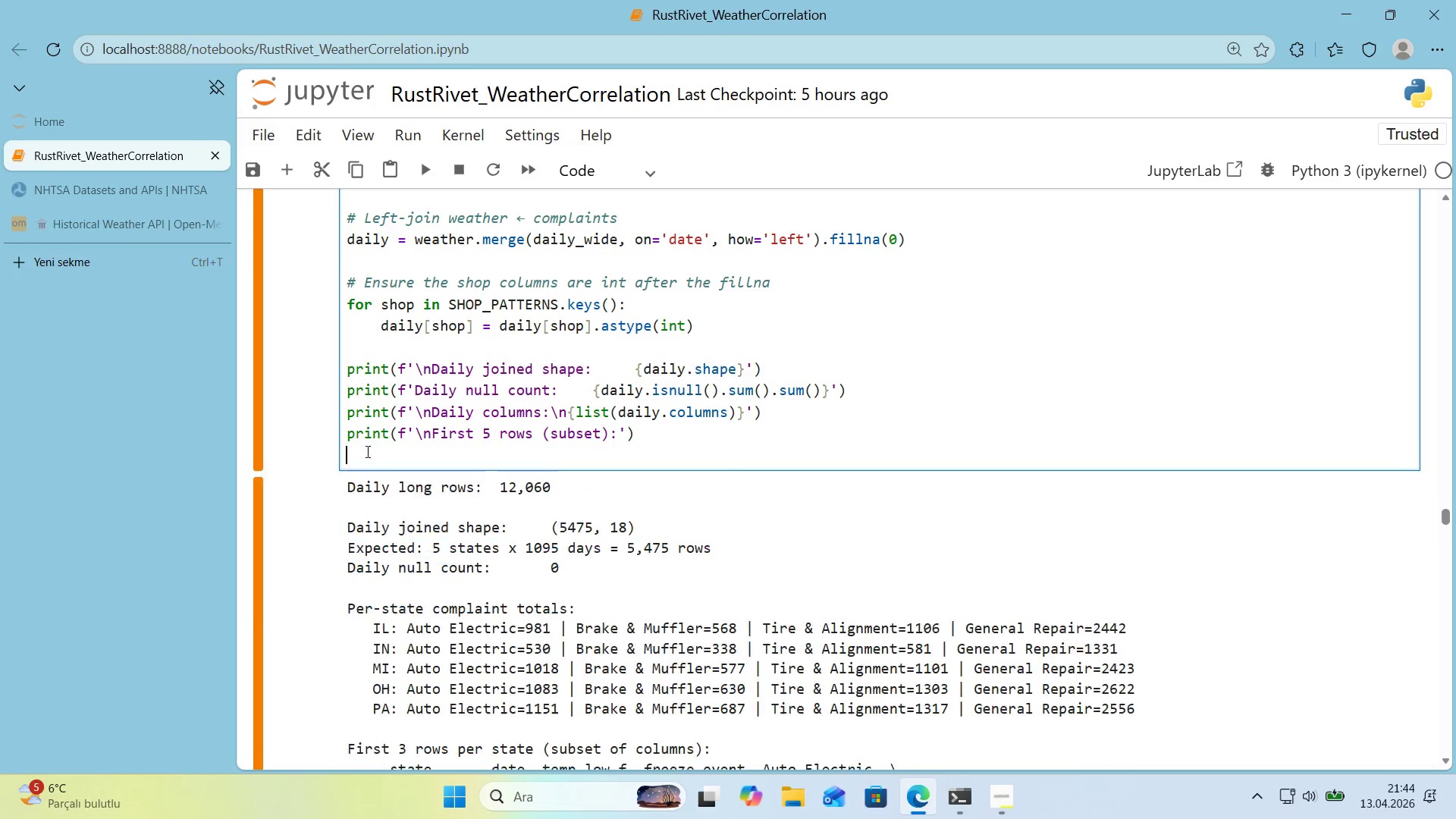 
key(Backspace)
 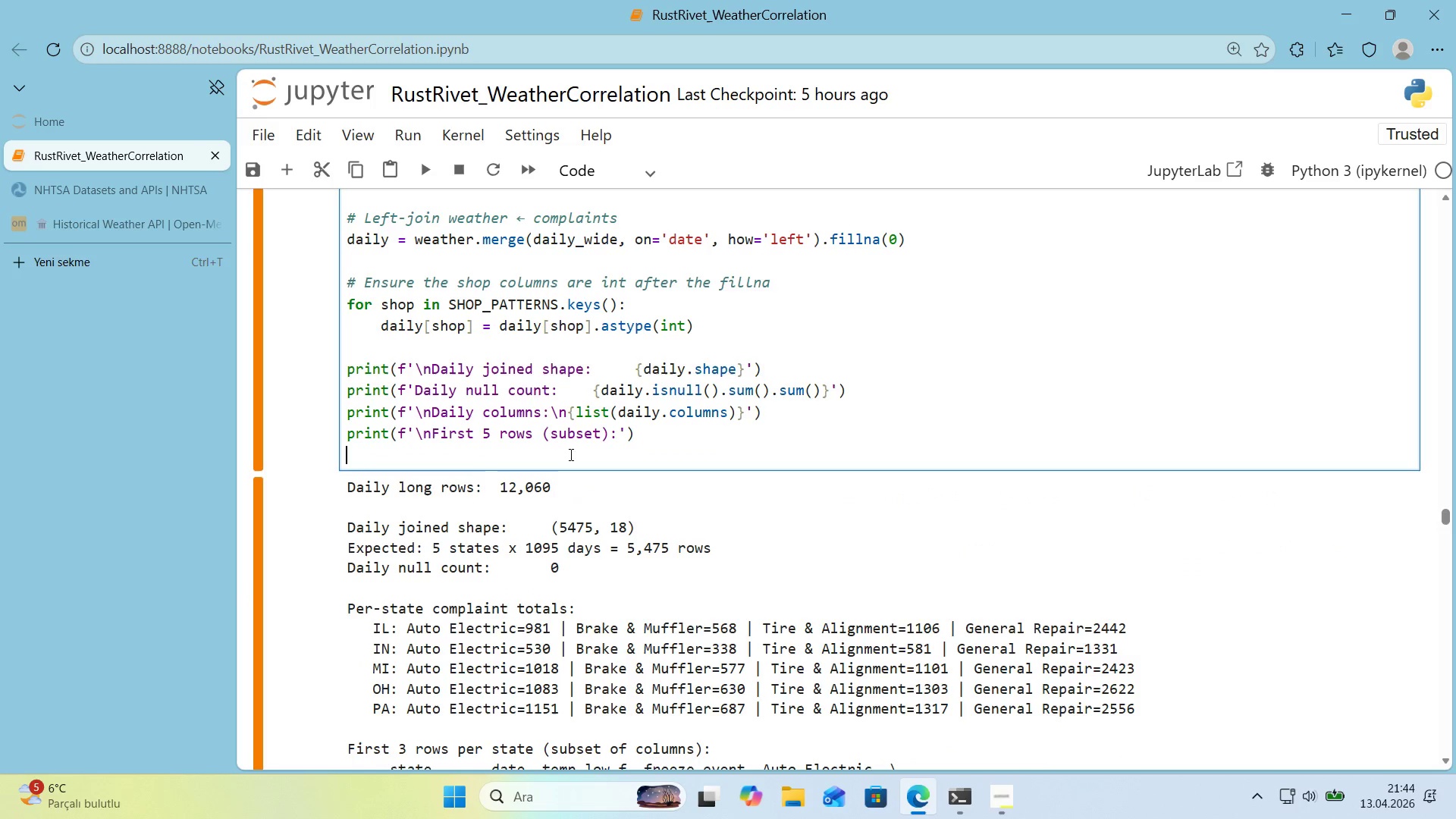 
key(Backspace)
 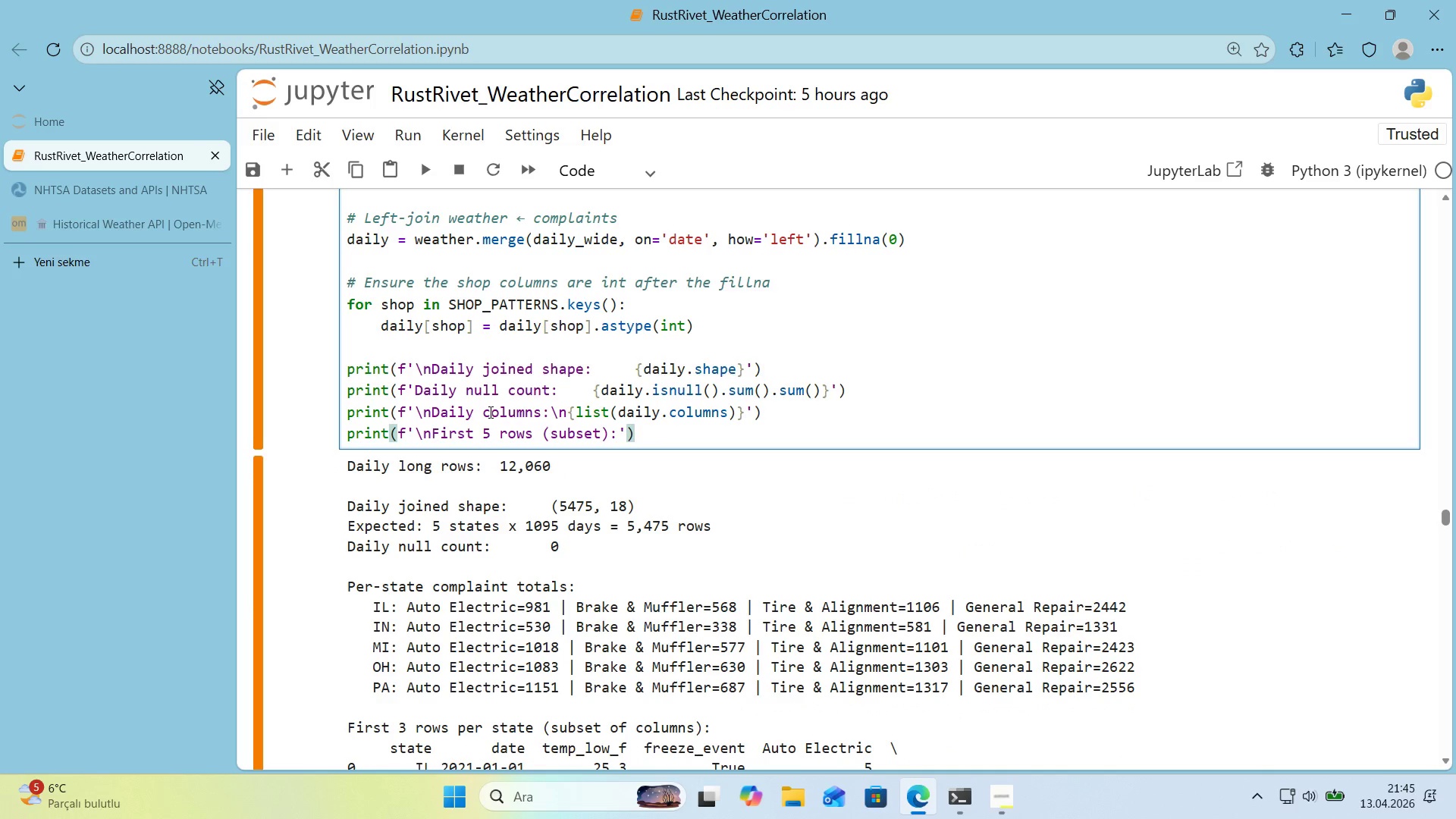 
wait(6.25)
 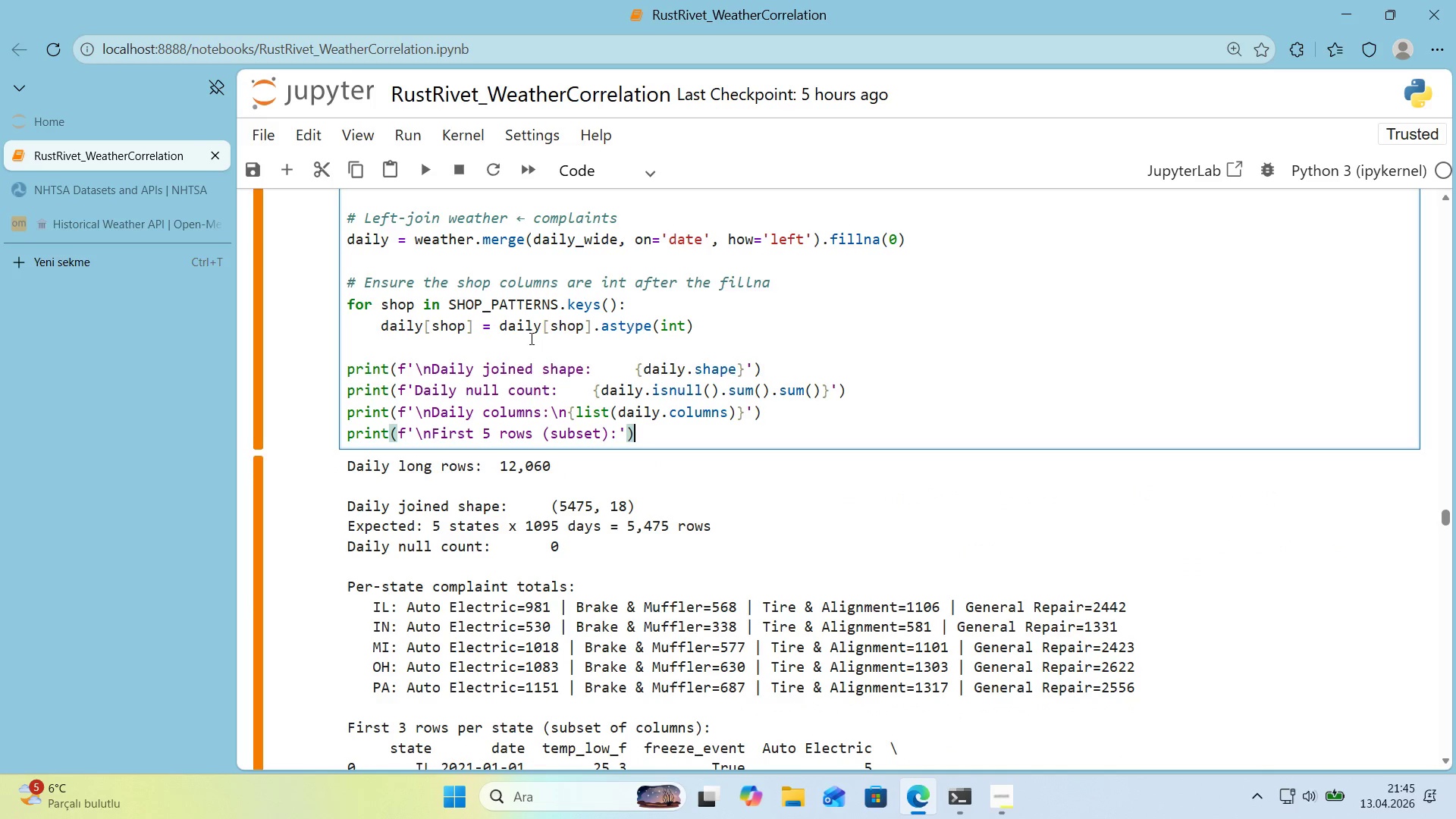 
left_click([655, 433])
 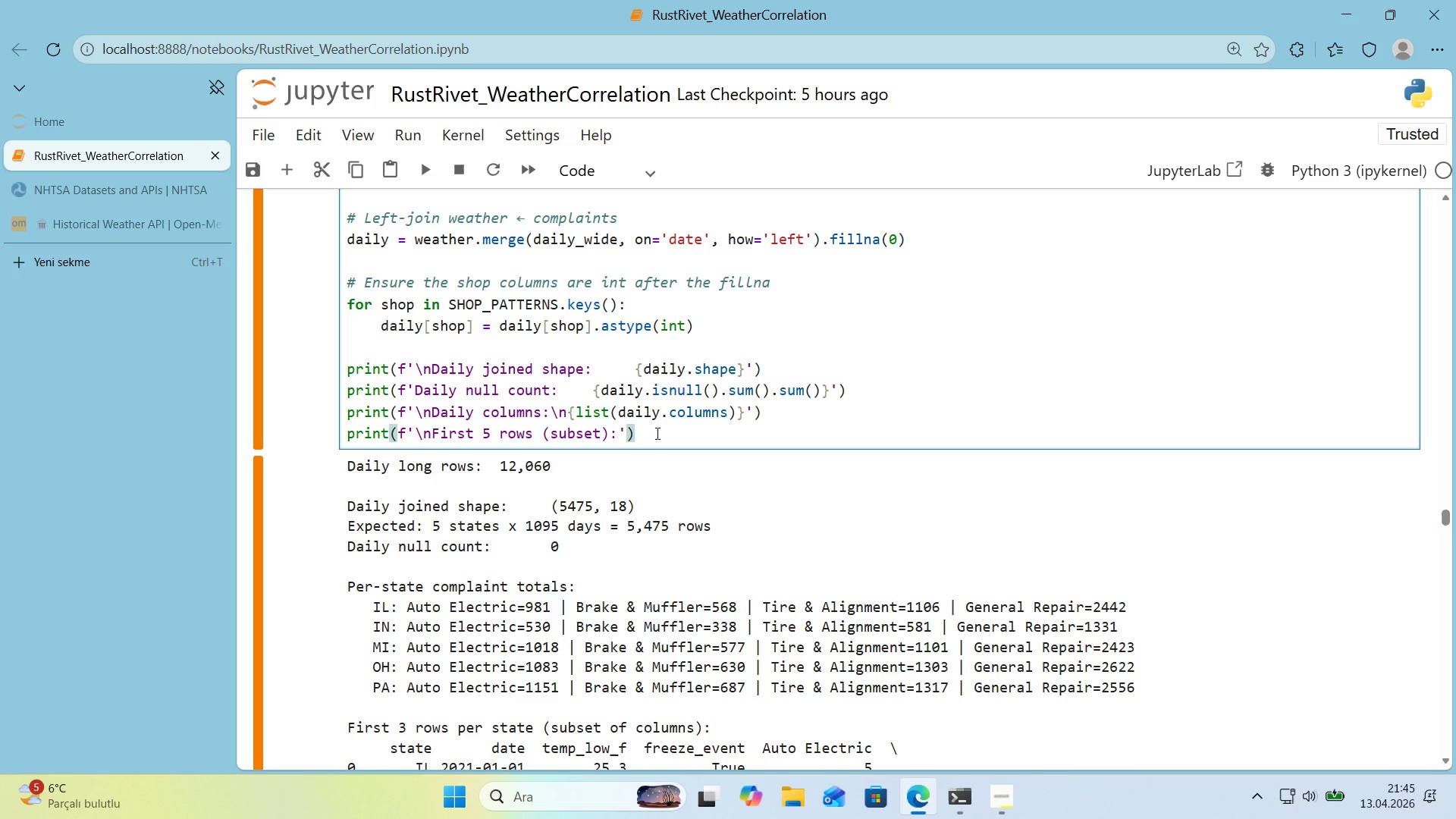 
key(Enter)
 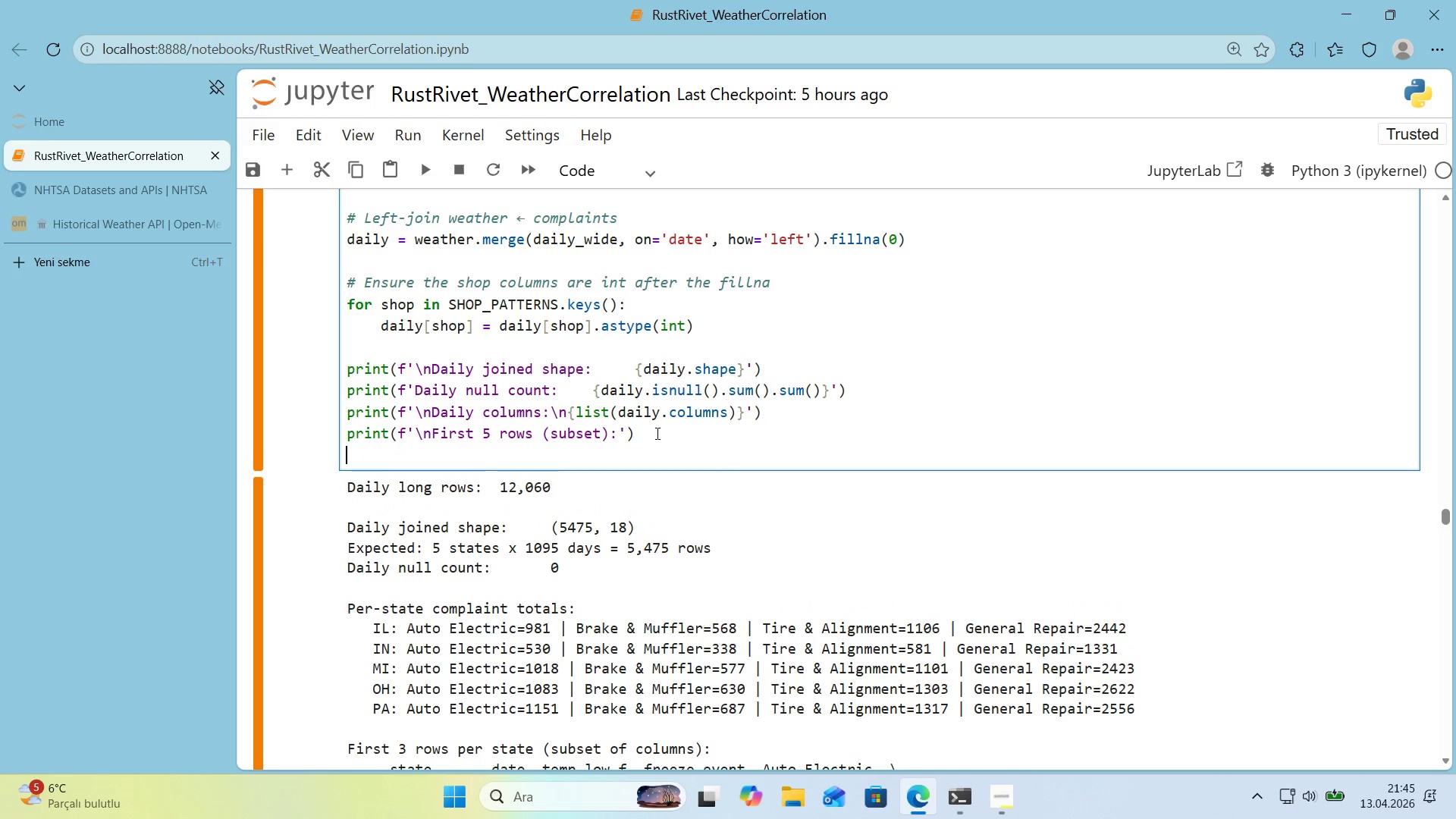 
type(pr'nt*()
 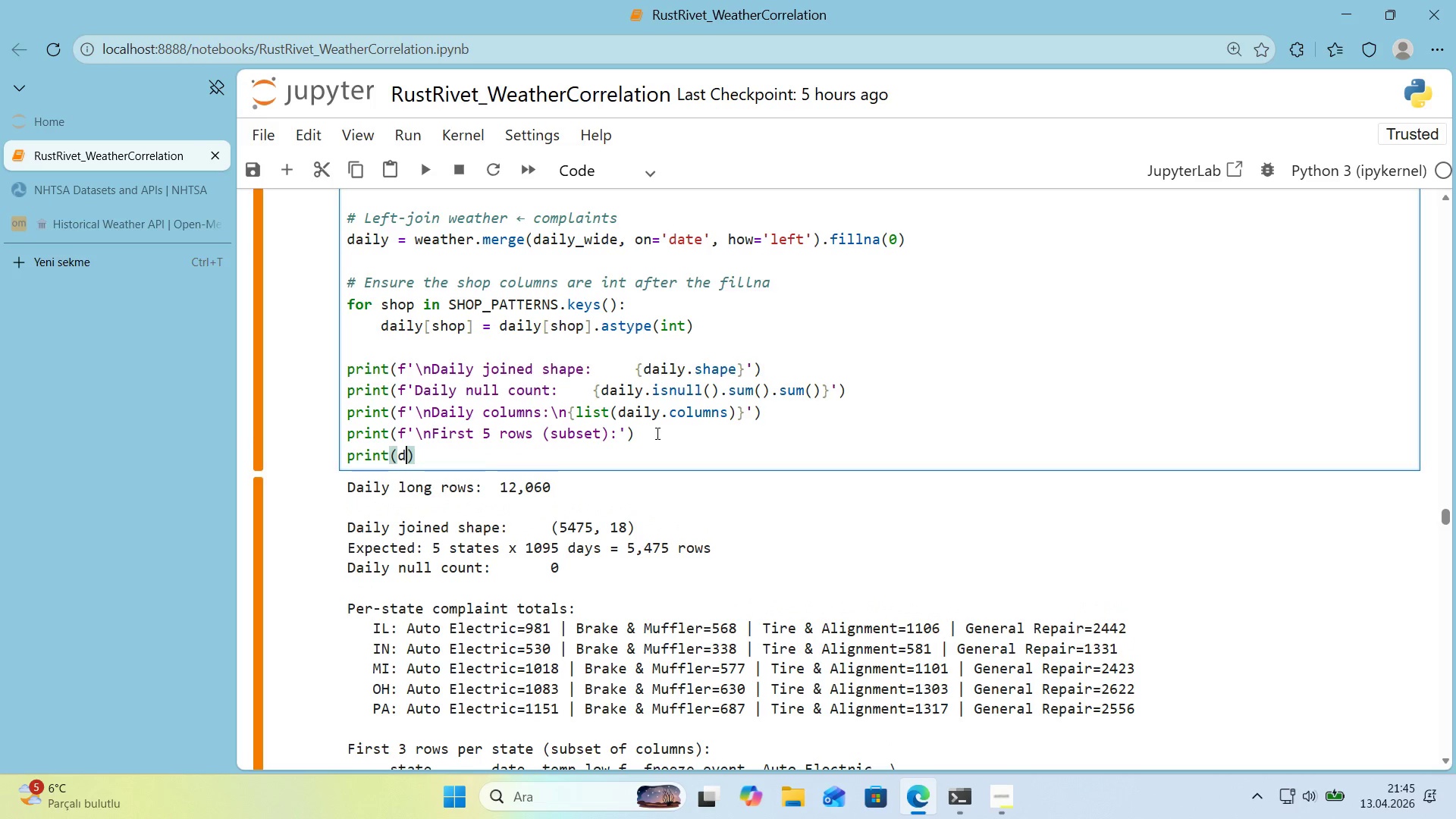 
 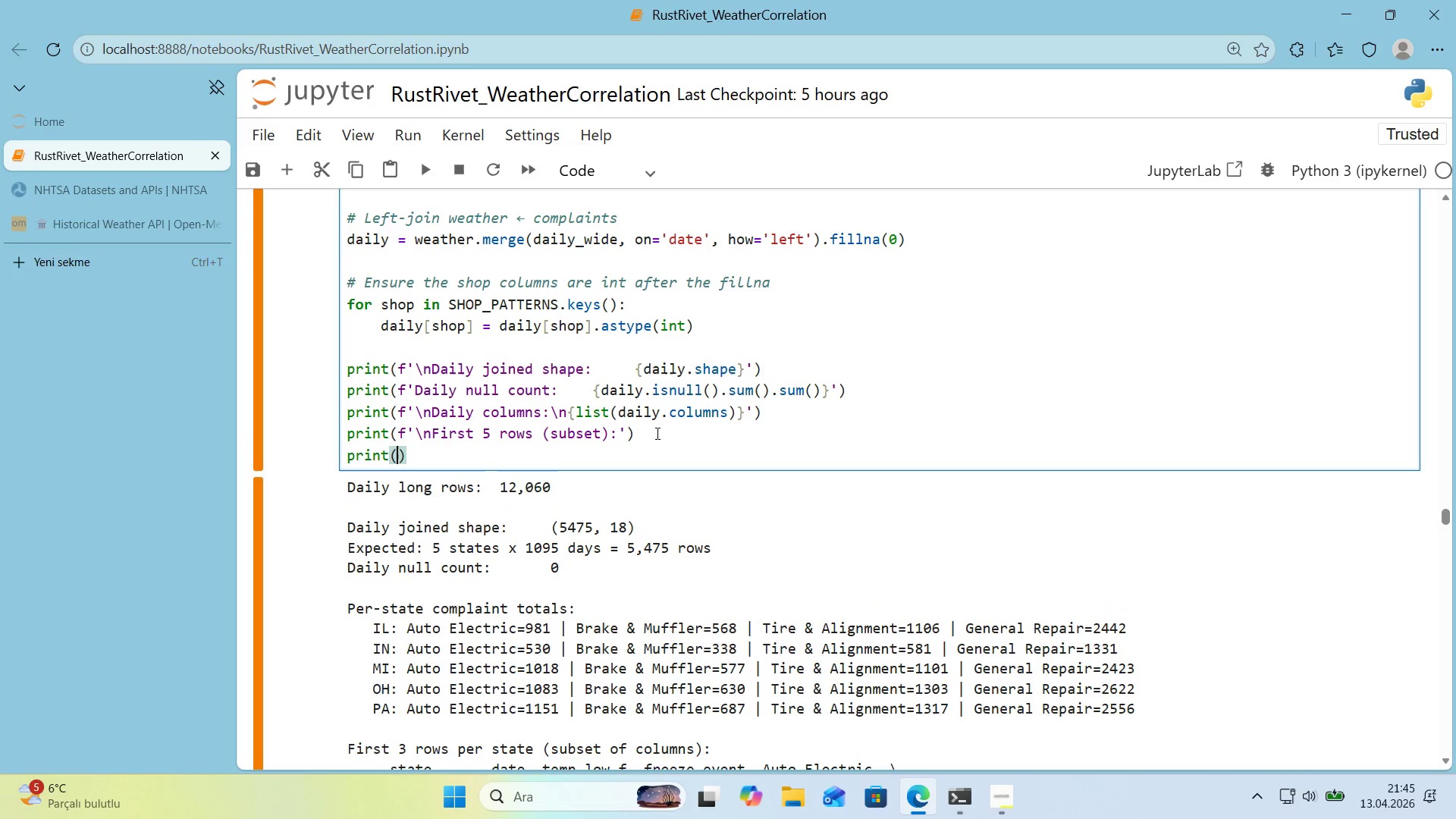 
key(ArrowLeft)
 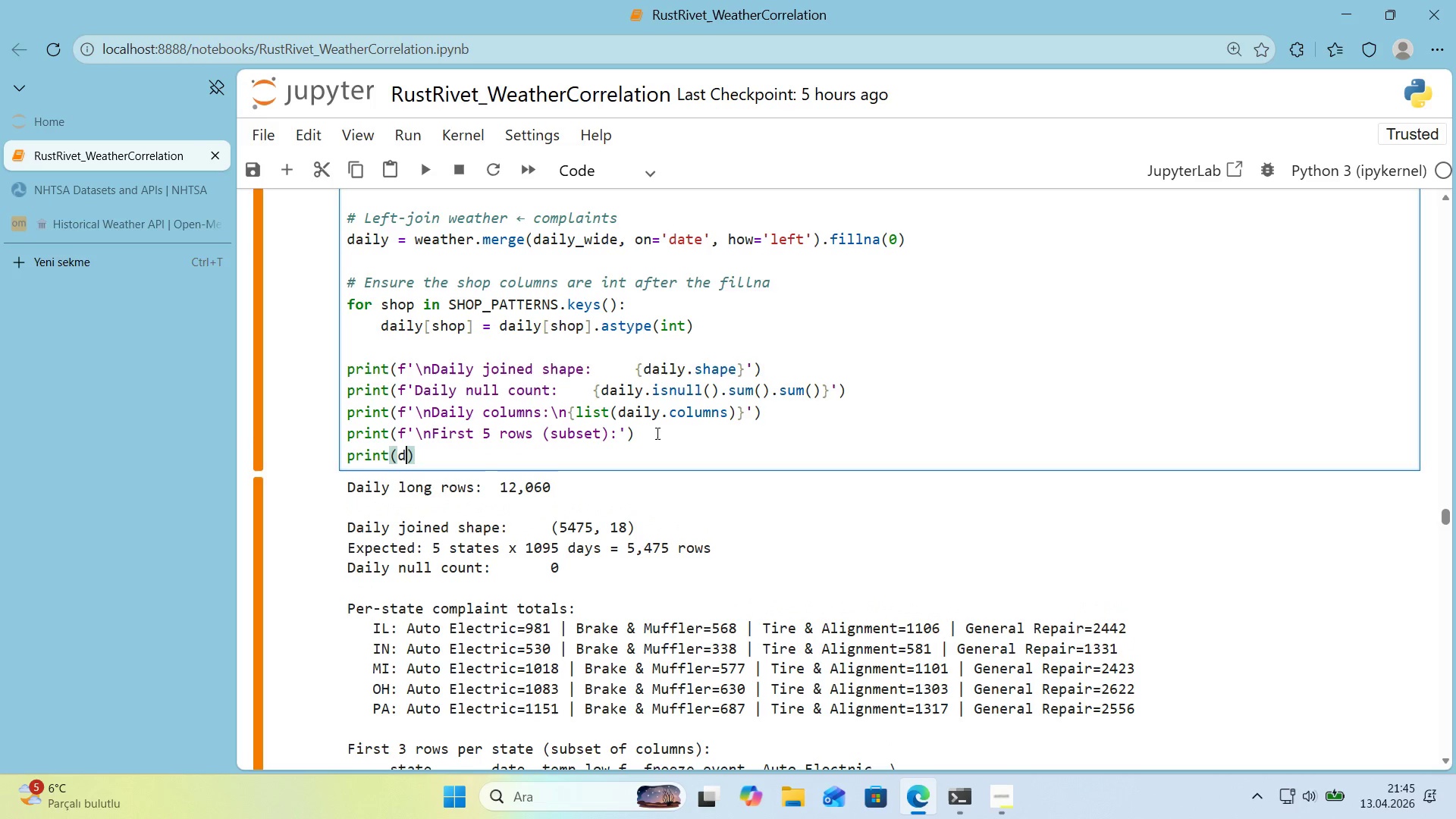 
type(da,)
key(Backspace)
type('ly)
 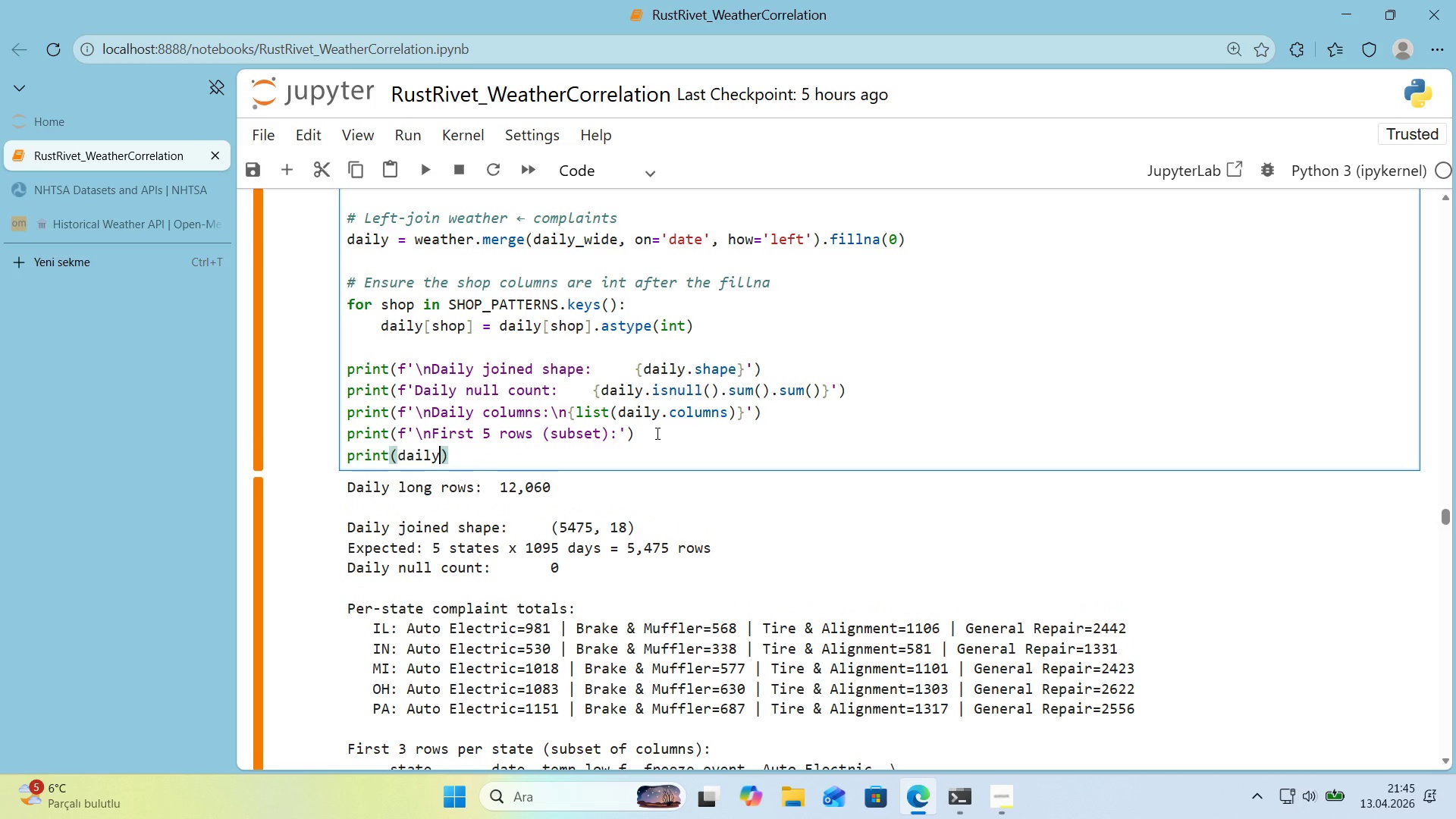 
key(Alt+Control+8)
 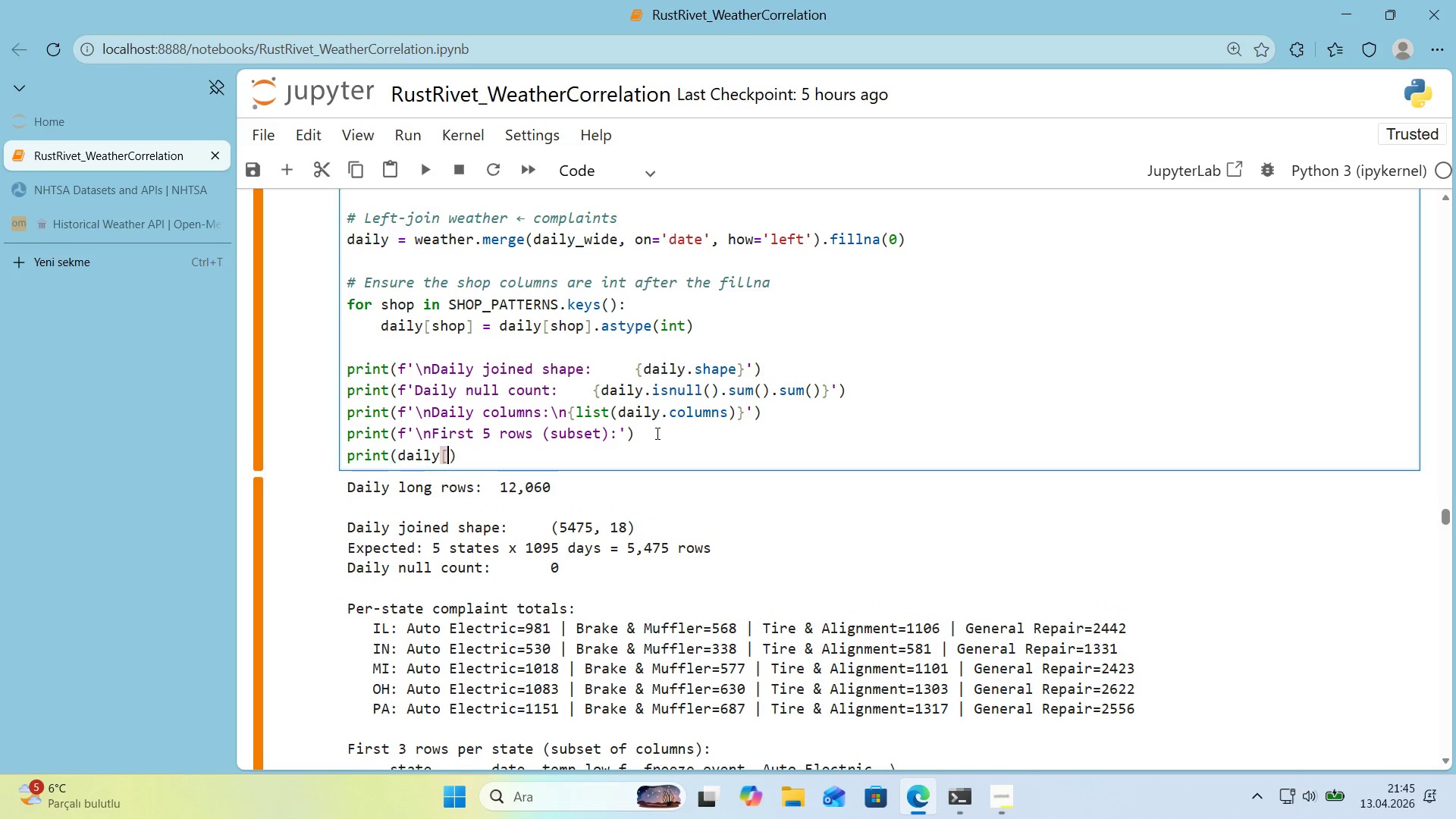 
key(Alt+Control+9)
 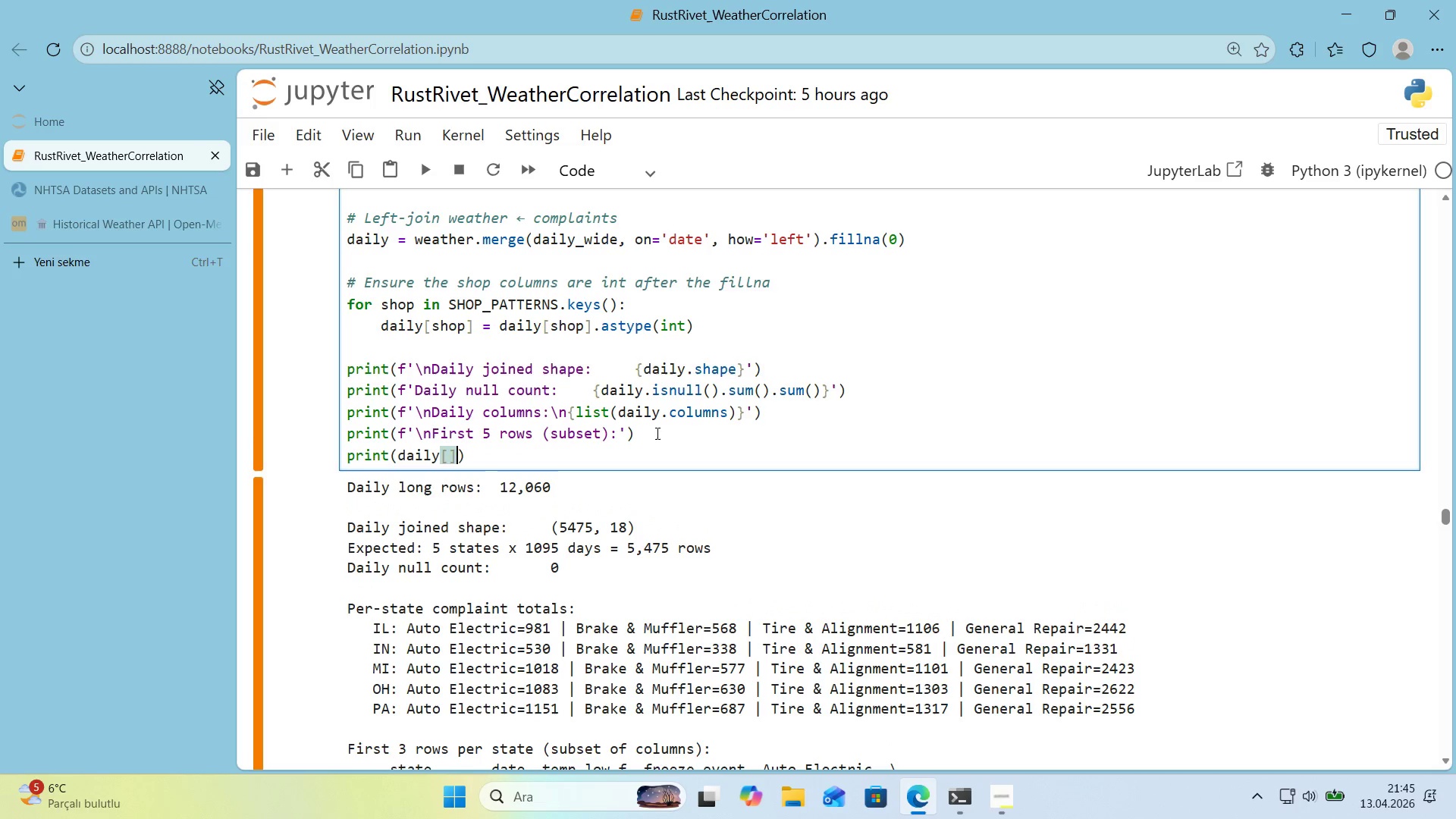 
key(ArrowLeft)
 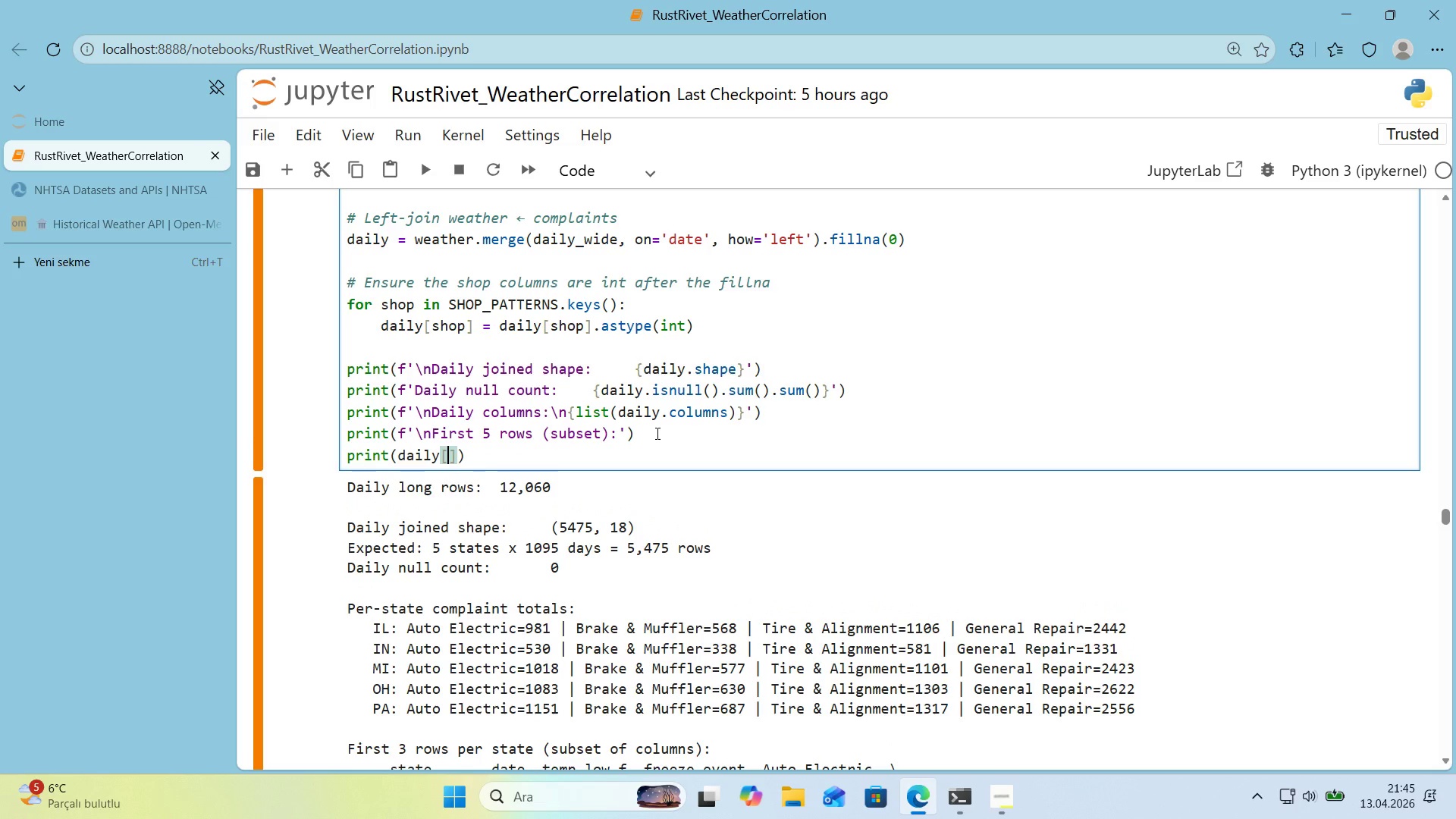 
key(Control+ControlLeft)
 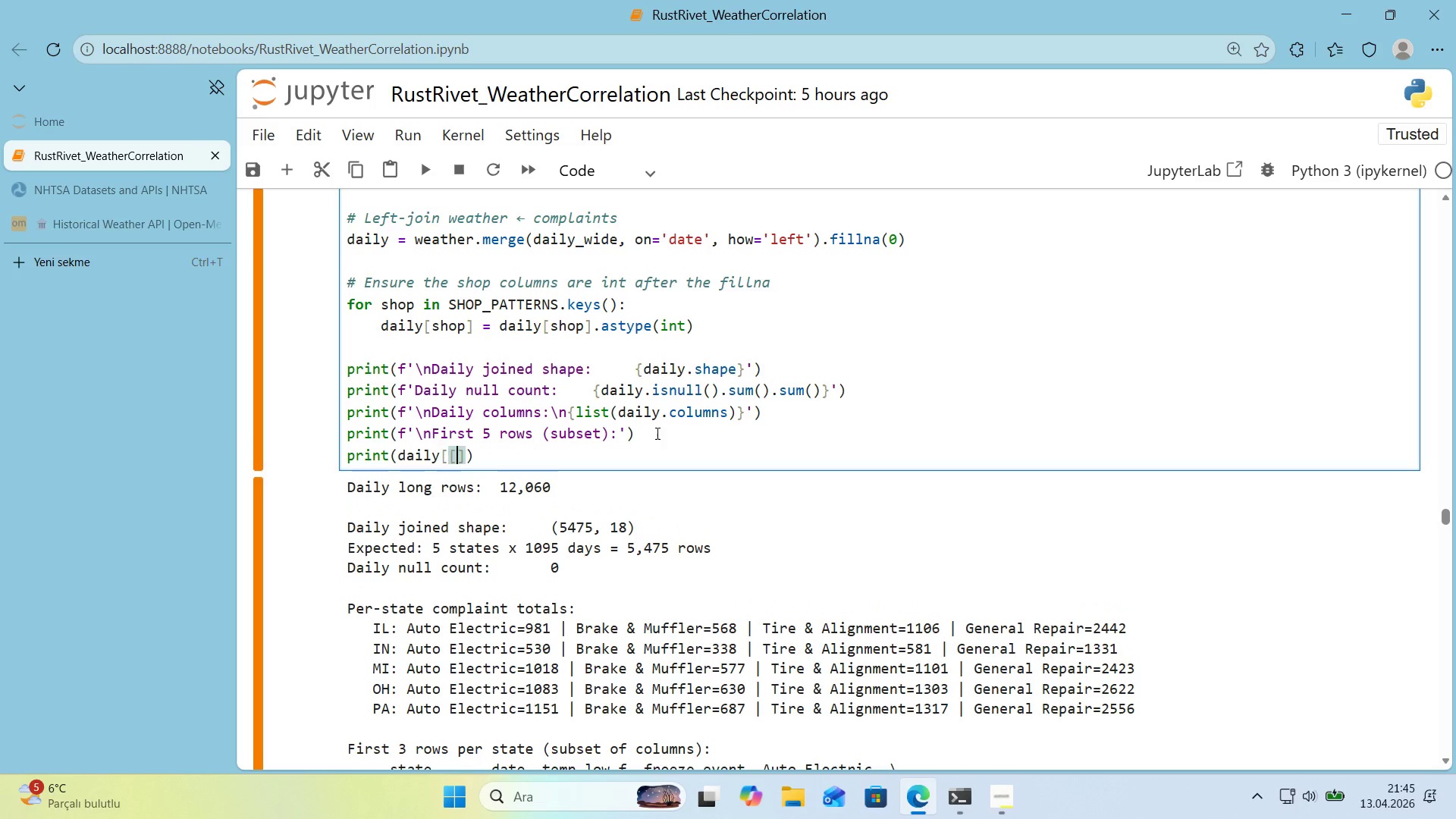 
key(Alt+Control+AltRight)
 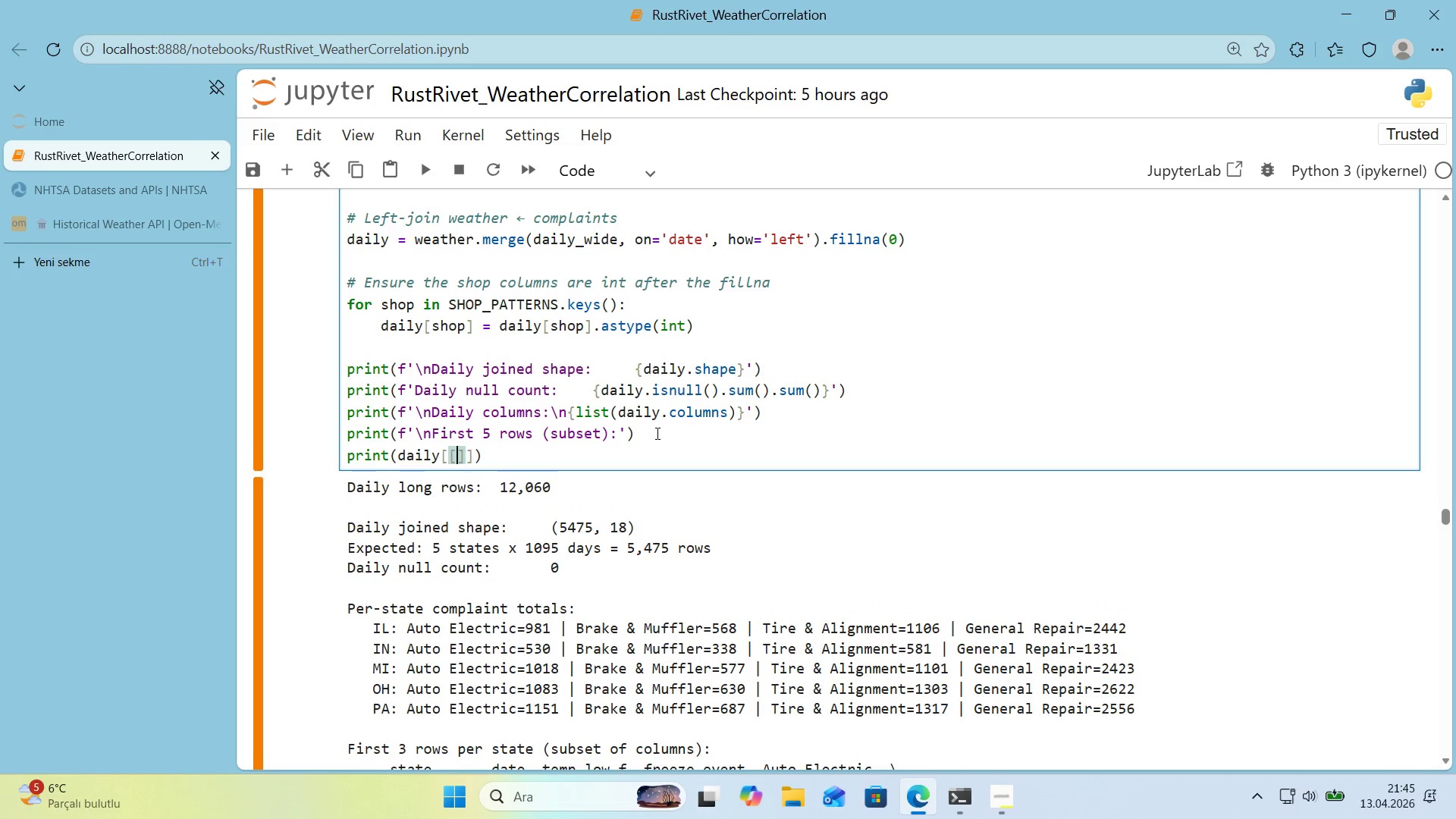 
key(Alt+Control+8)
 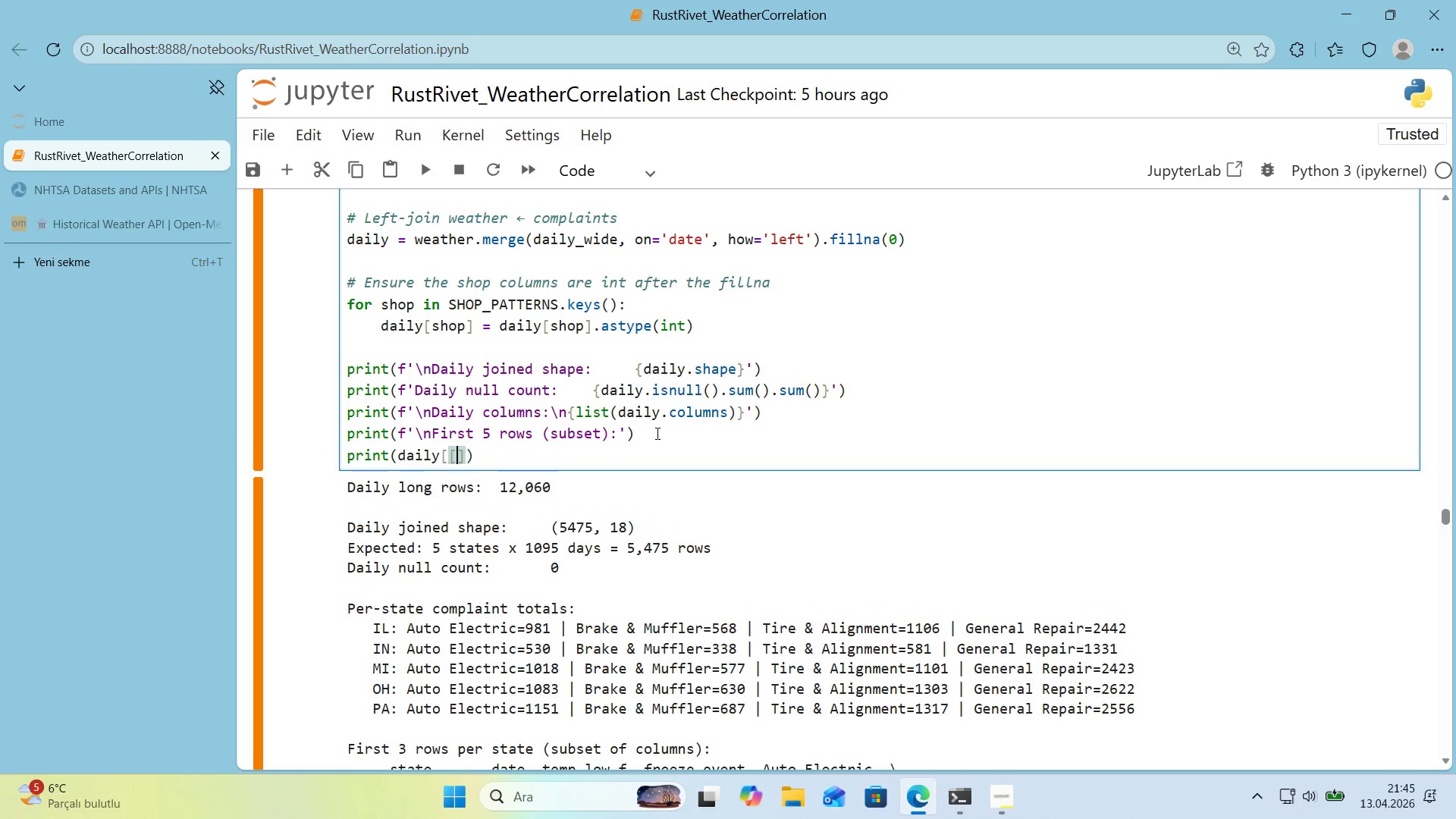 
key(Alt+Control+9)
 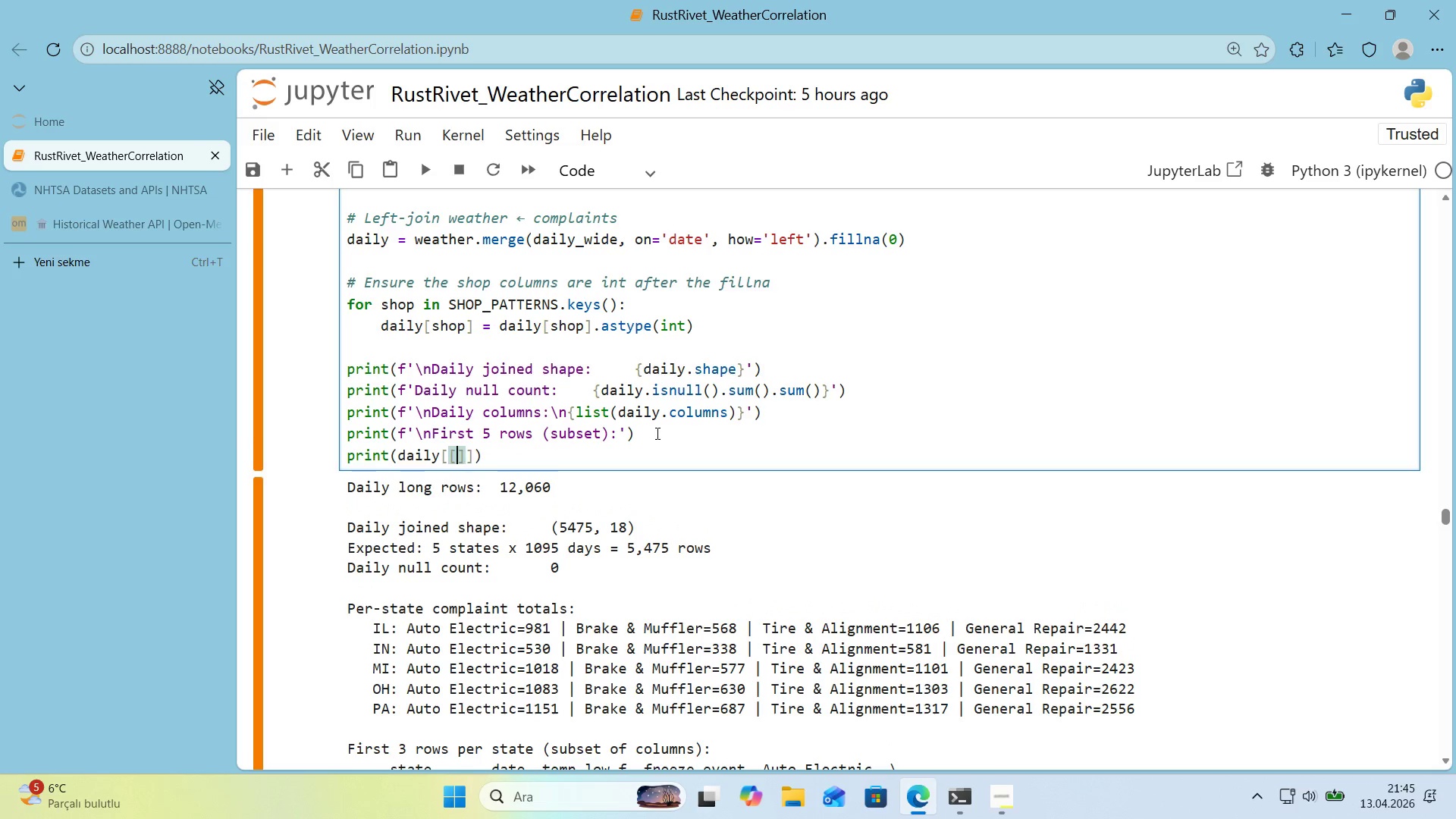 
key(ArrowLeft)
 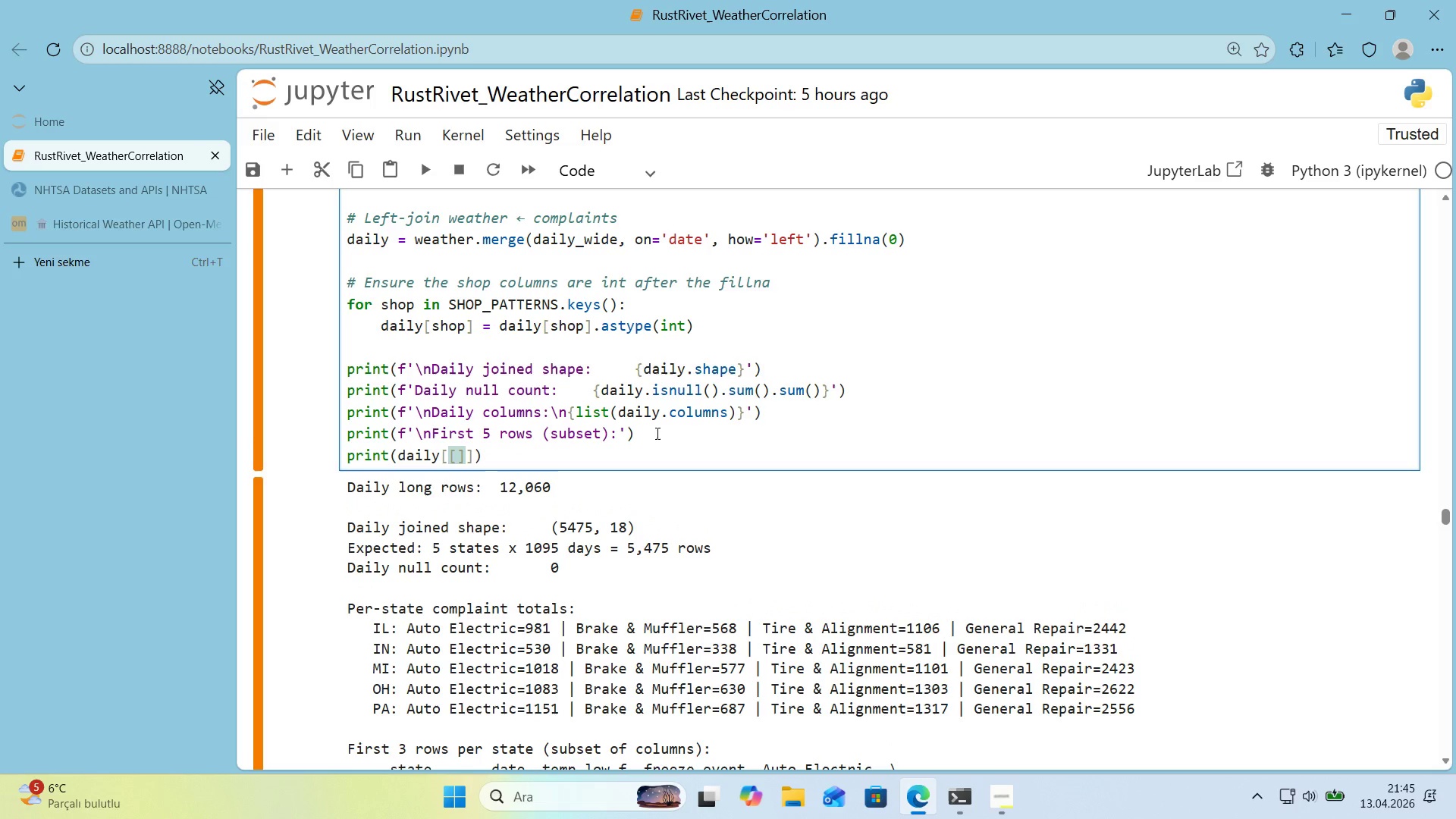 
type(@@)
 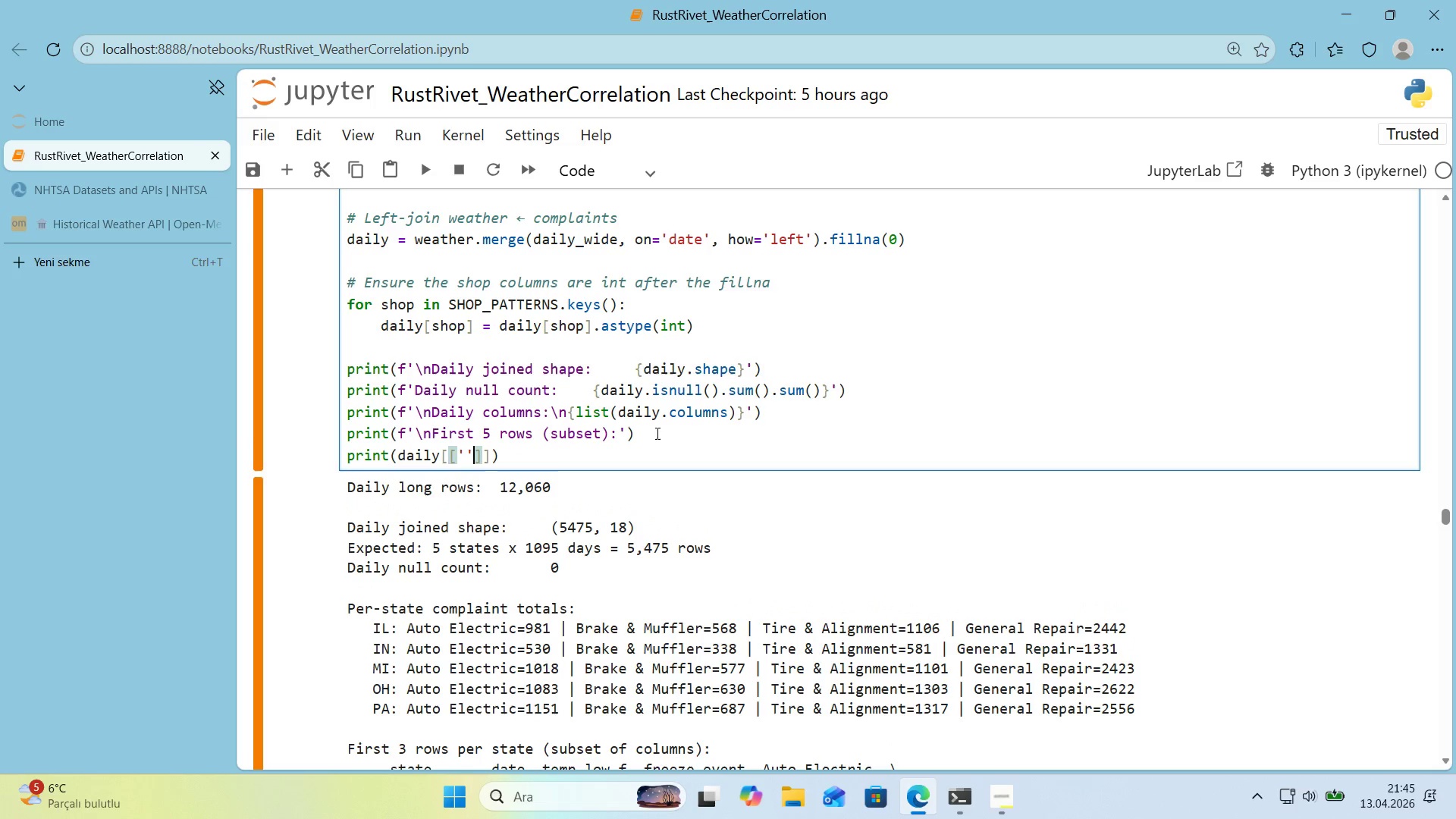 
key(ArrowLeft)
 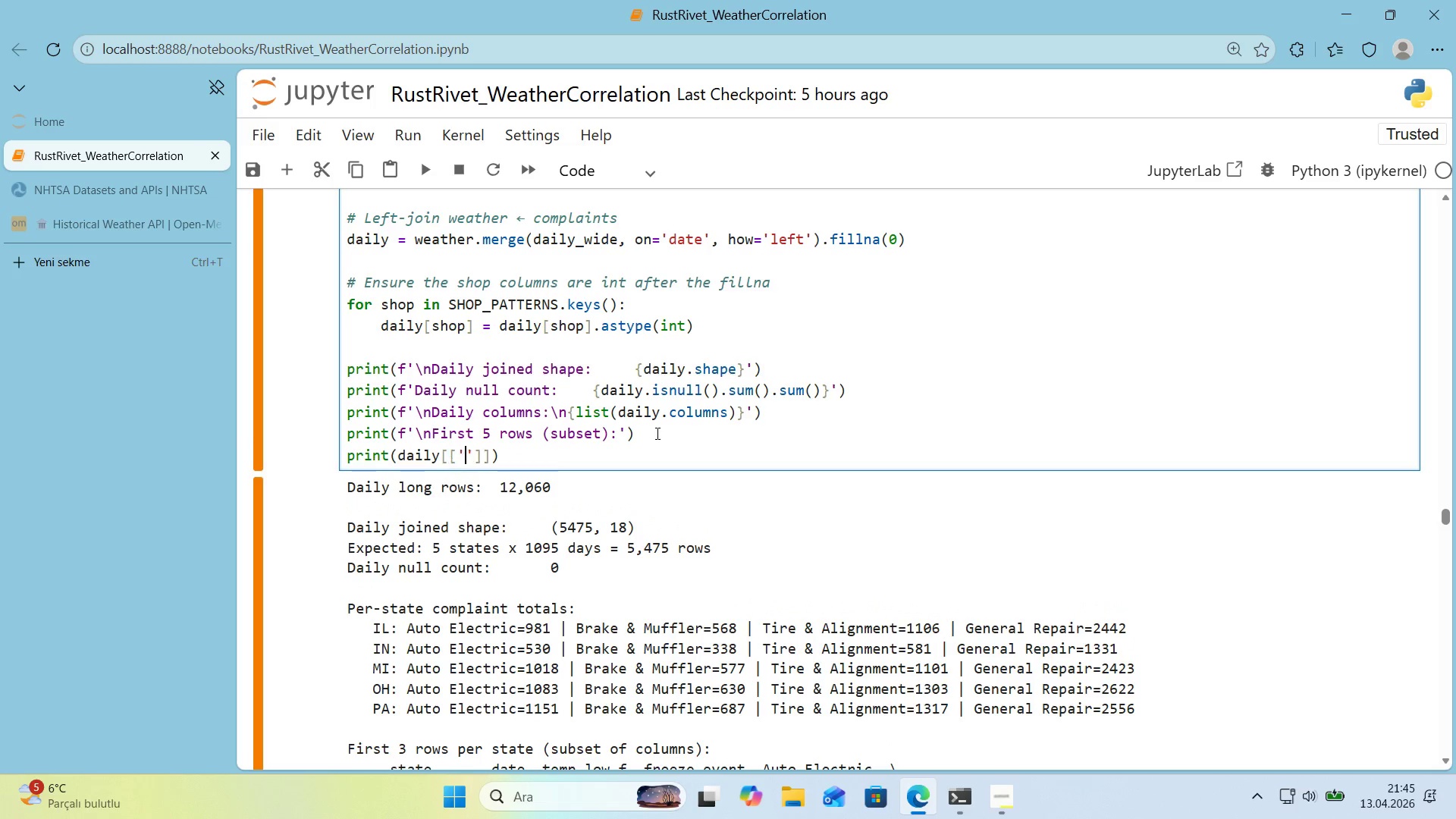 
type(date)
 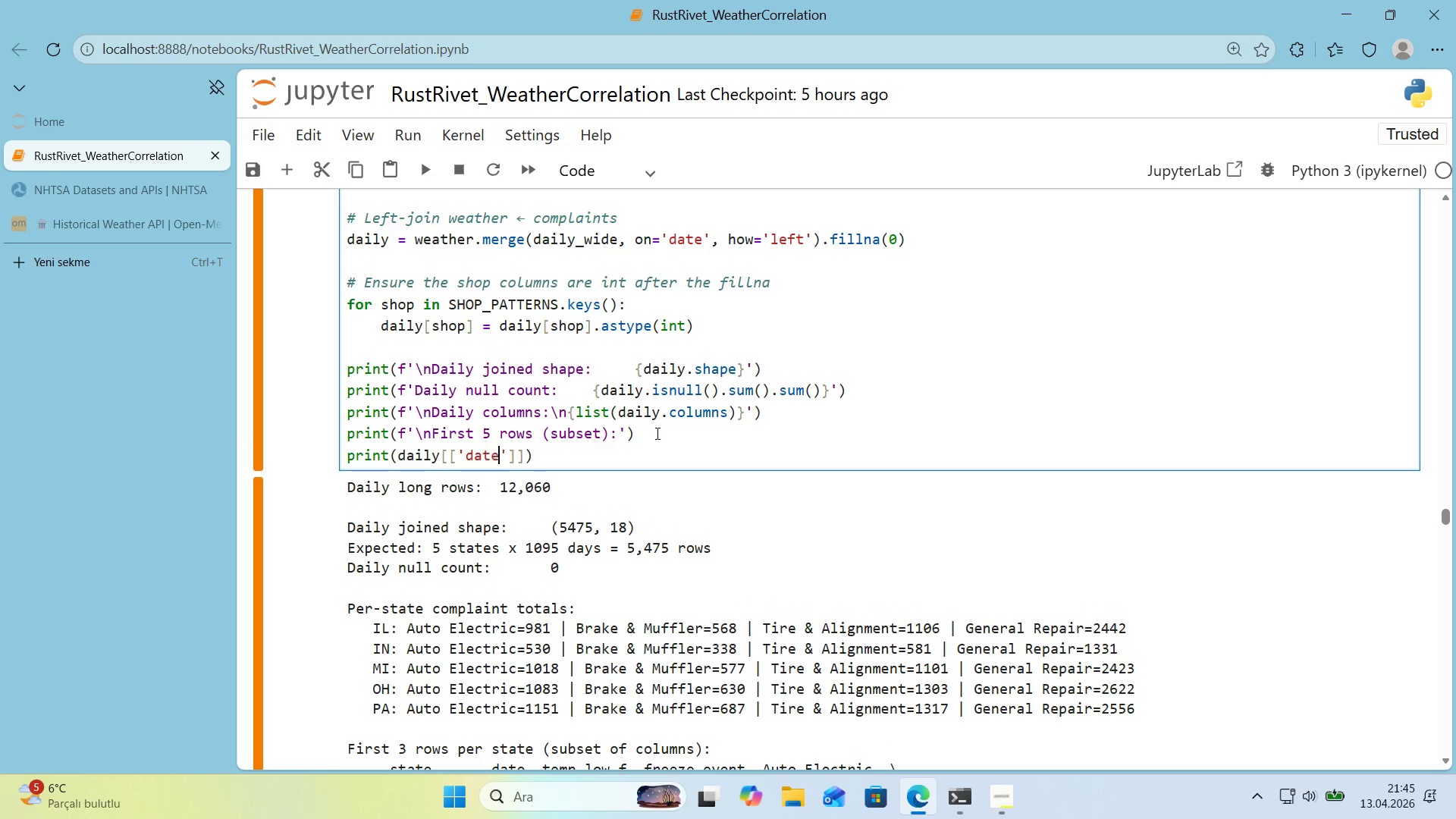 
key(ArrowRight)
 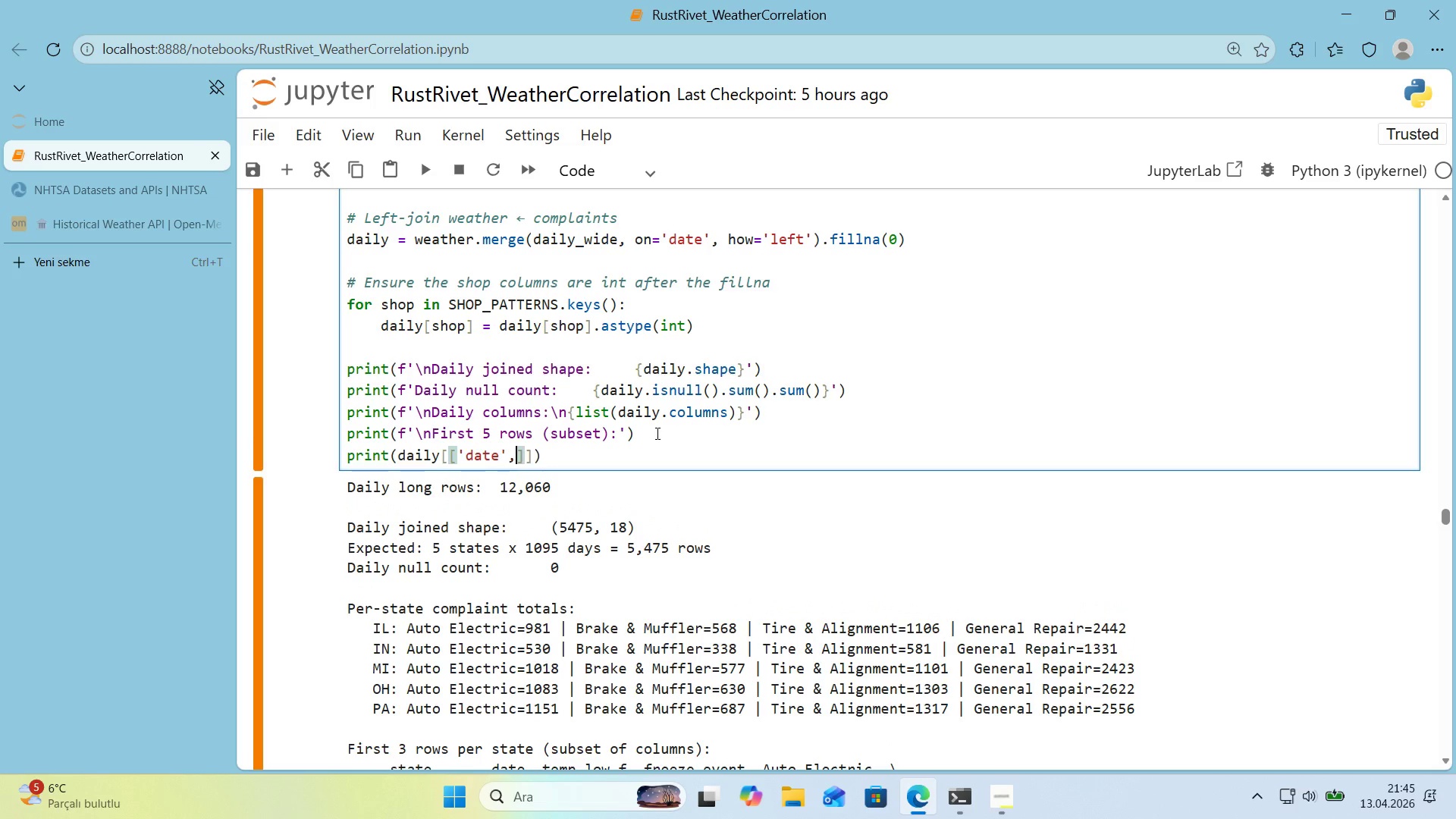 
type(, @@)
 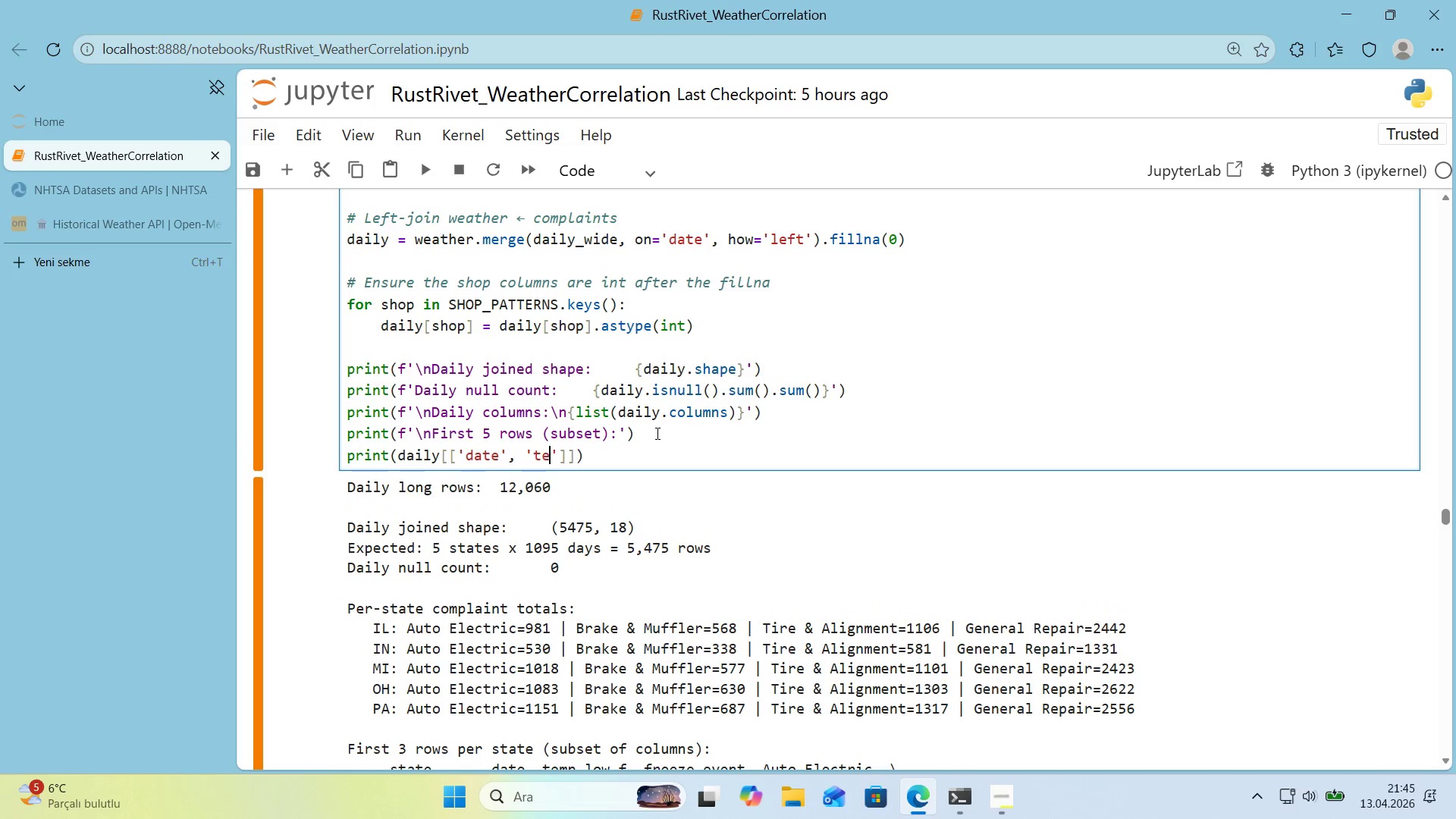 
 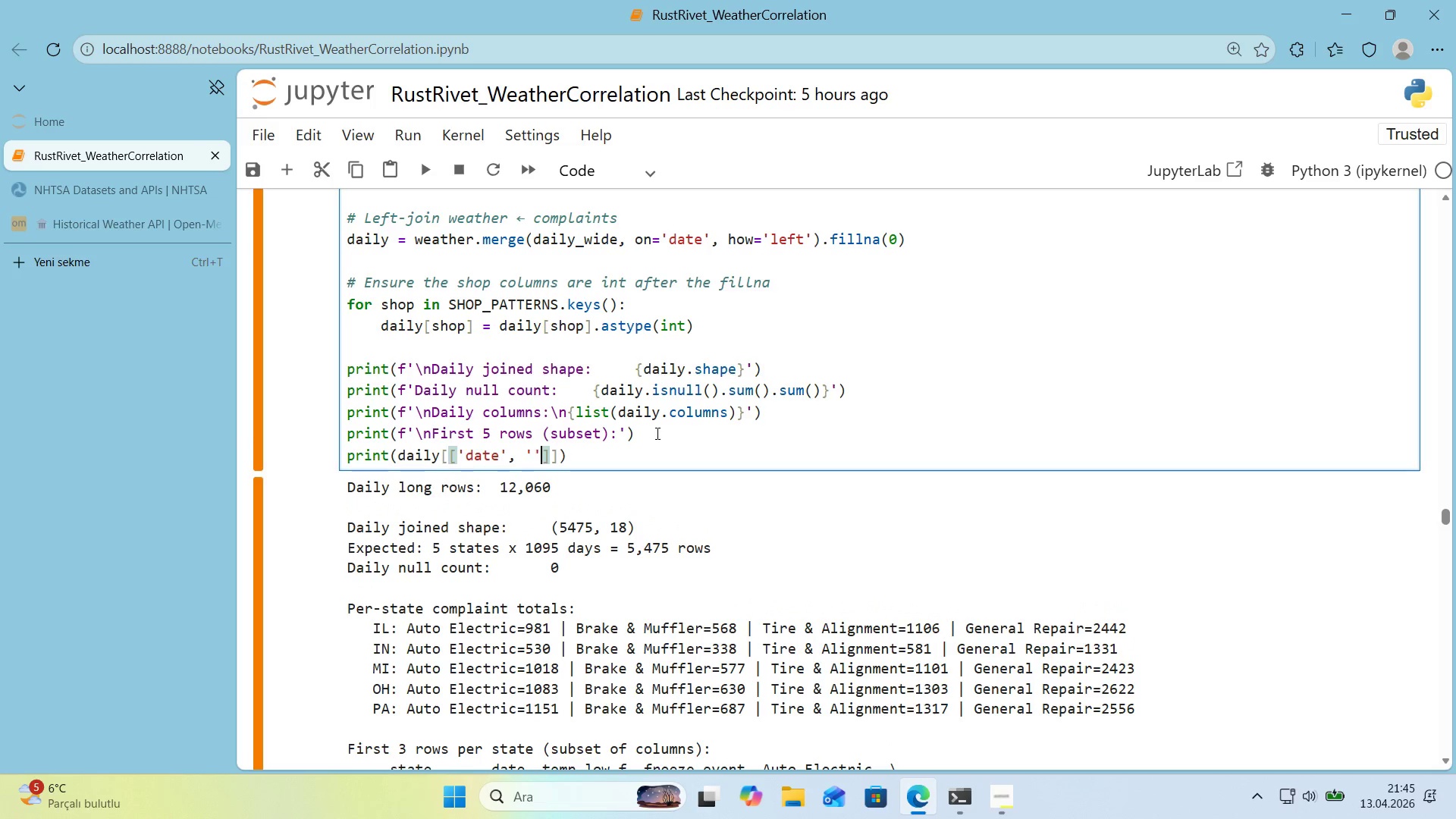 
key(ArrowLeft)
 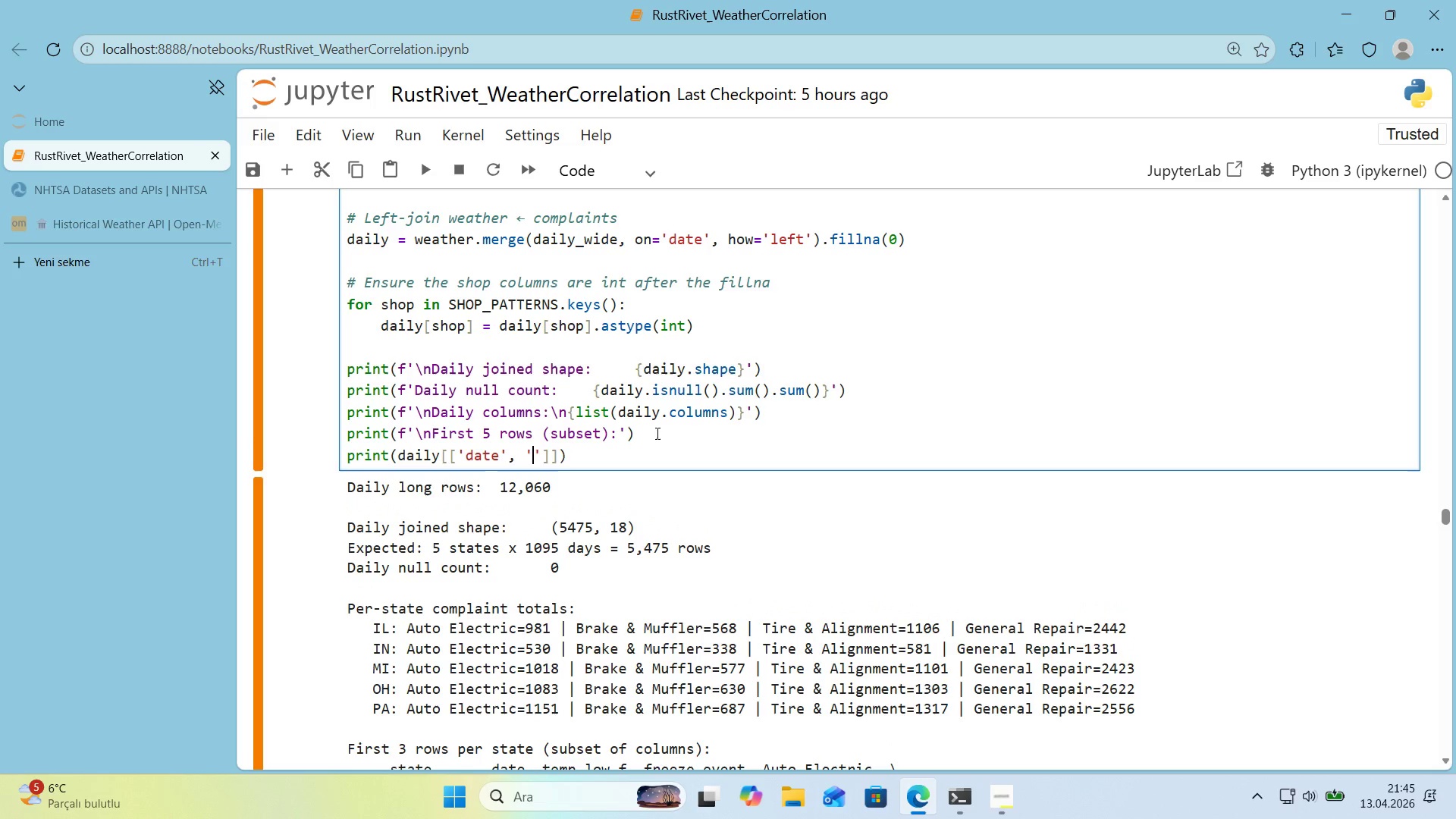 
type(temp_low_f)
 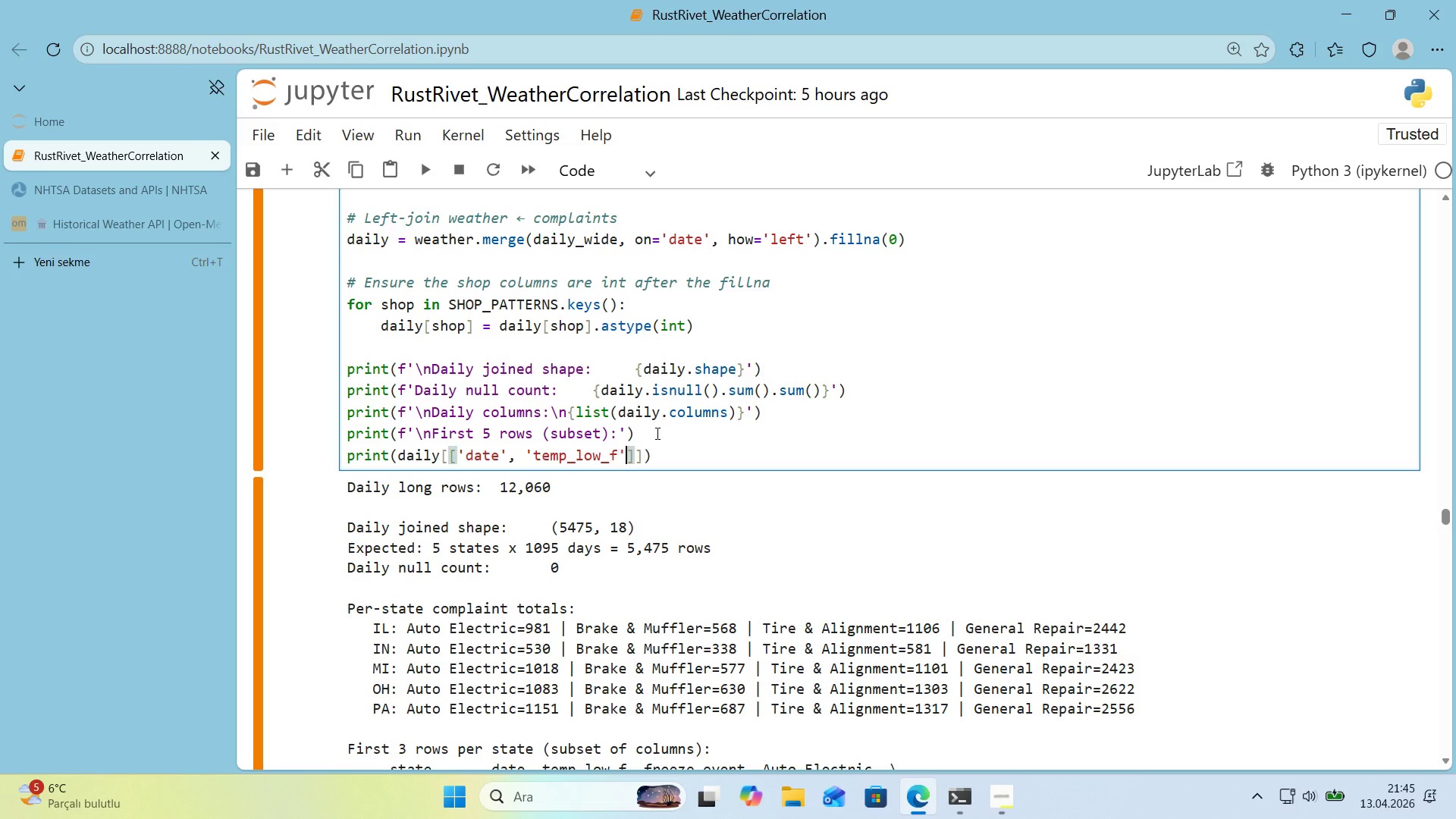 
key(ArrowRight)
 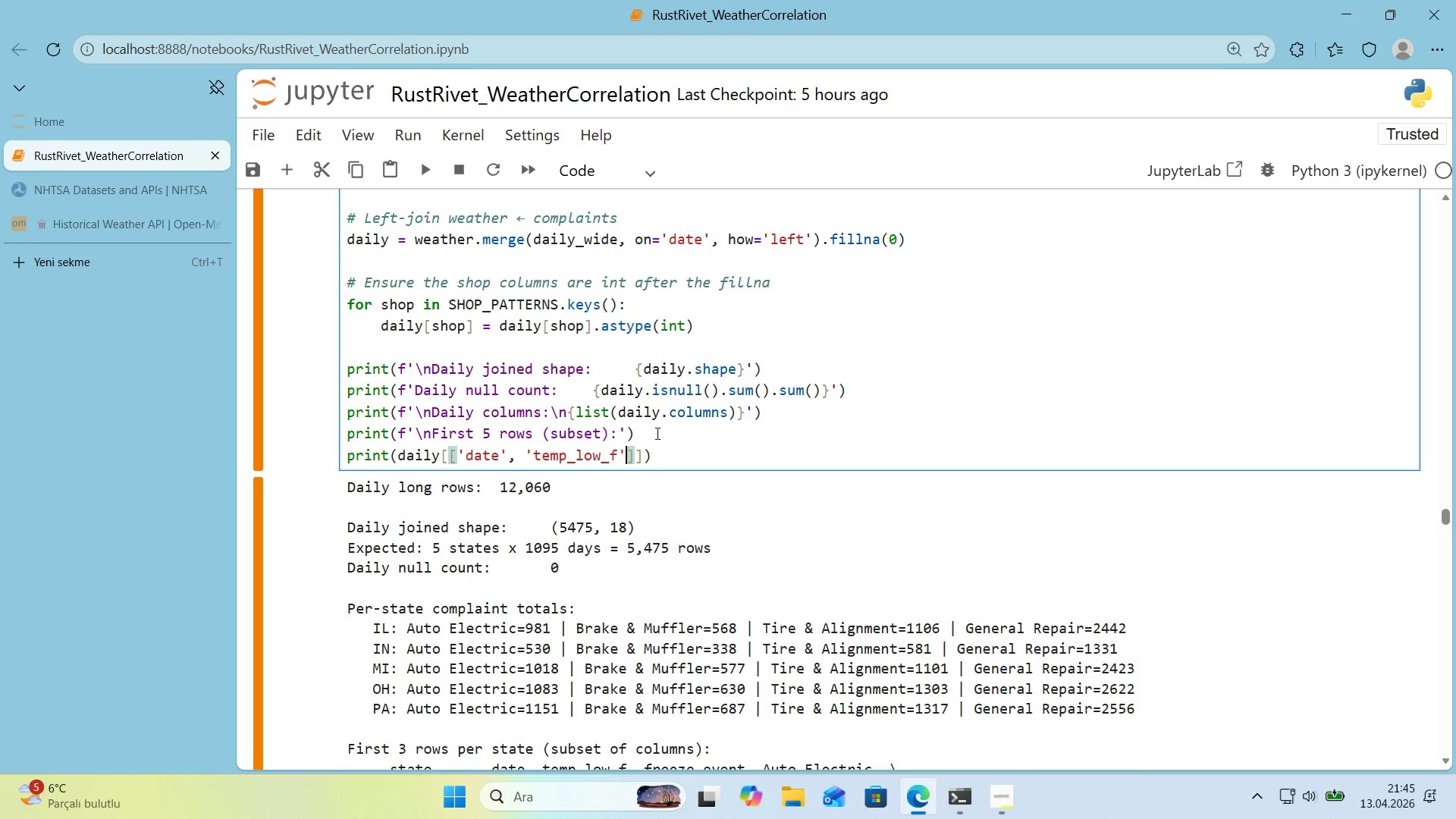 
type(, @@)
 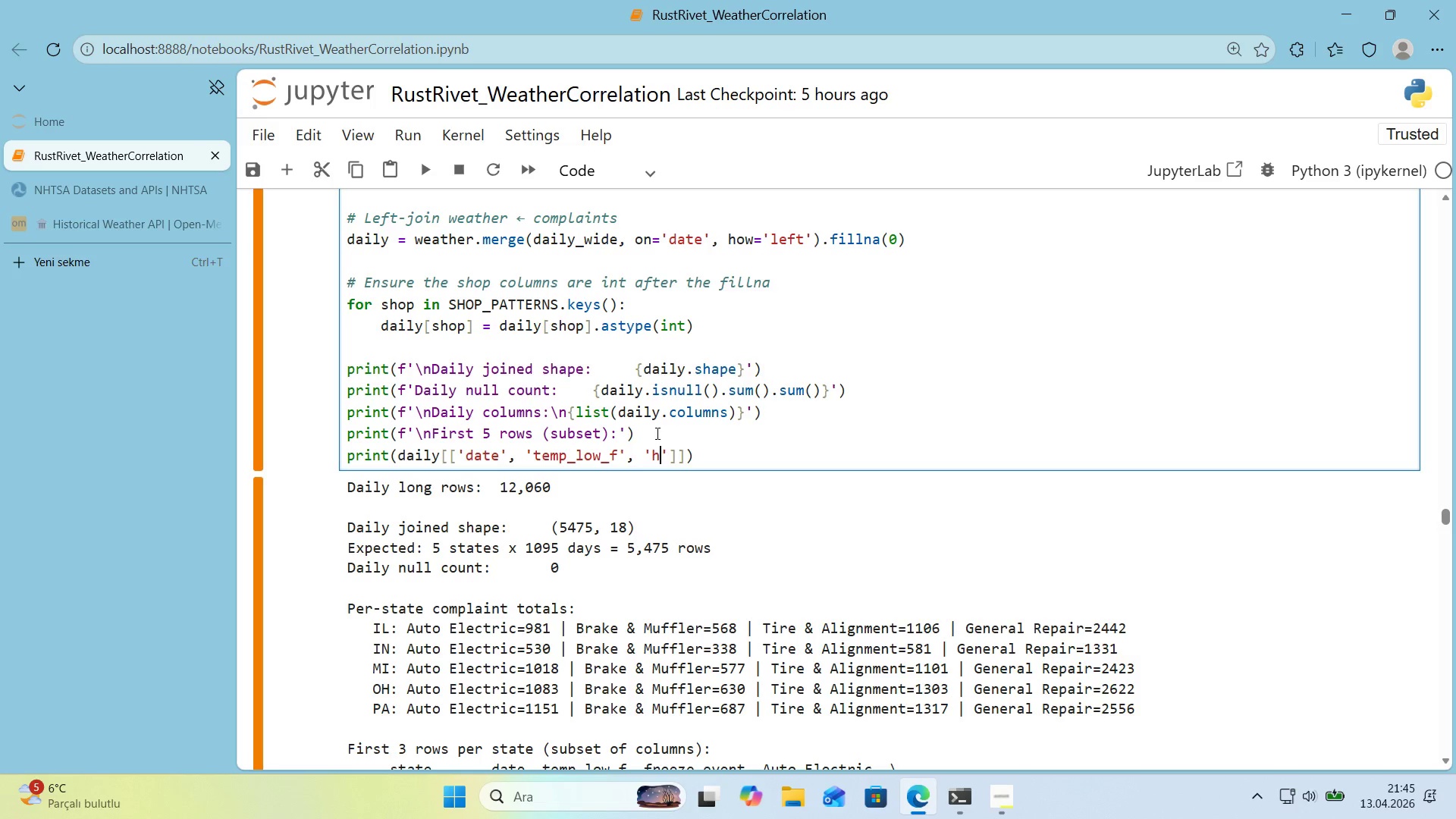 
 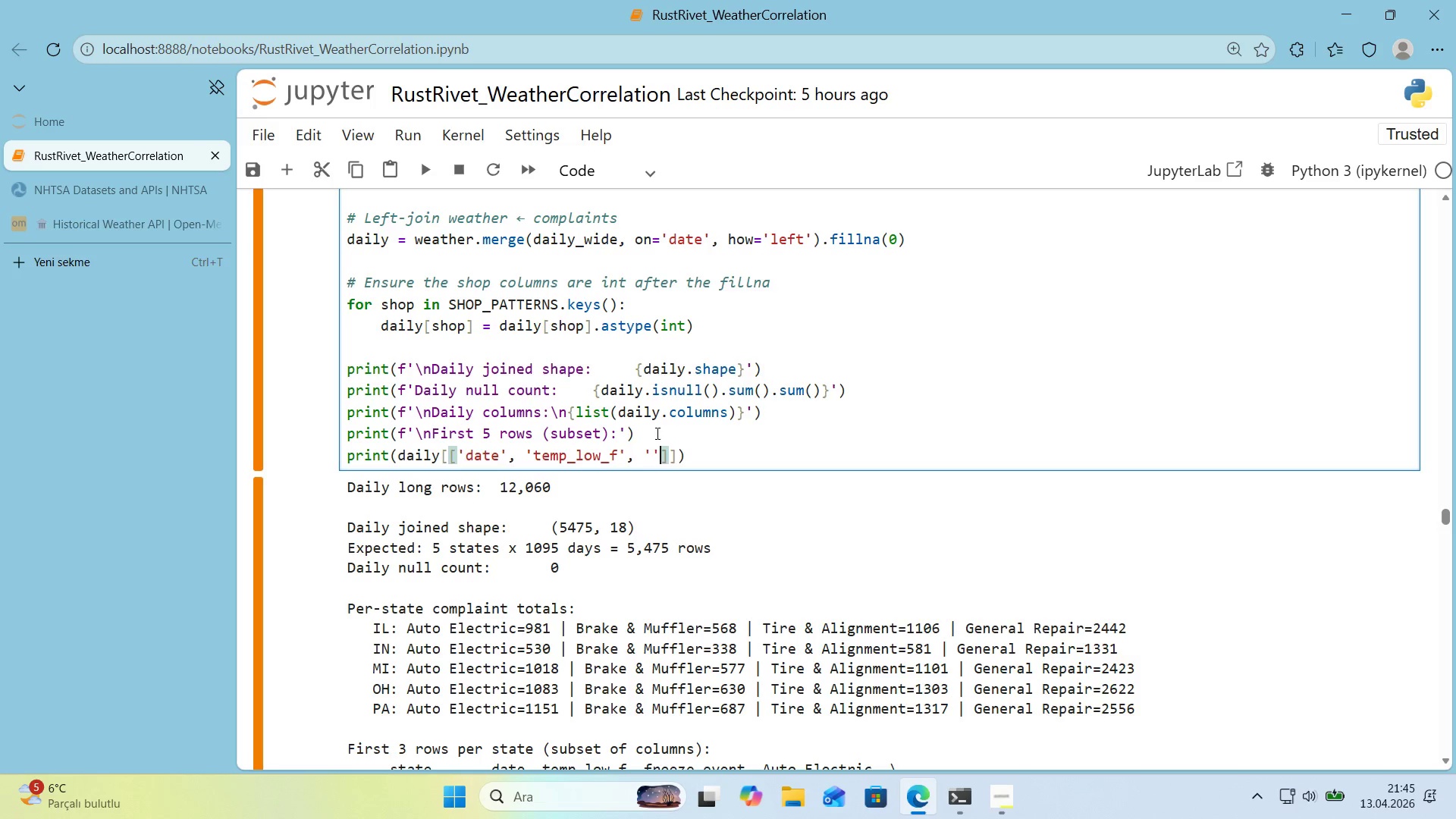 
key(ArrowLeft)
 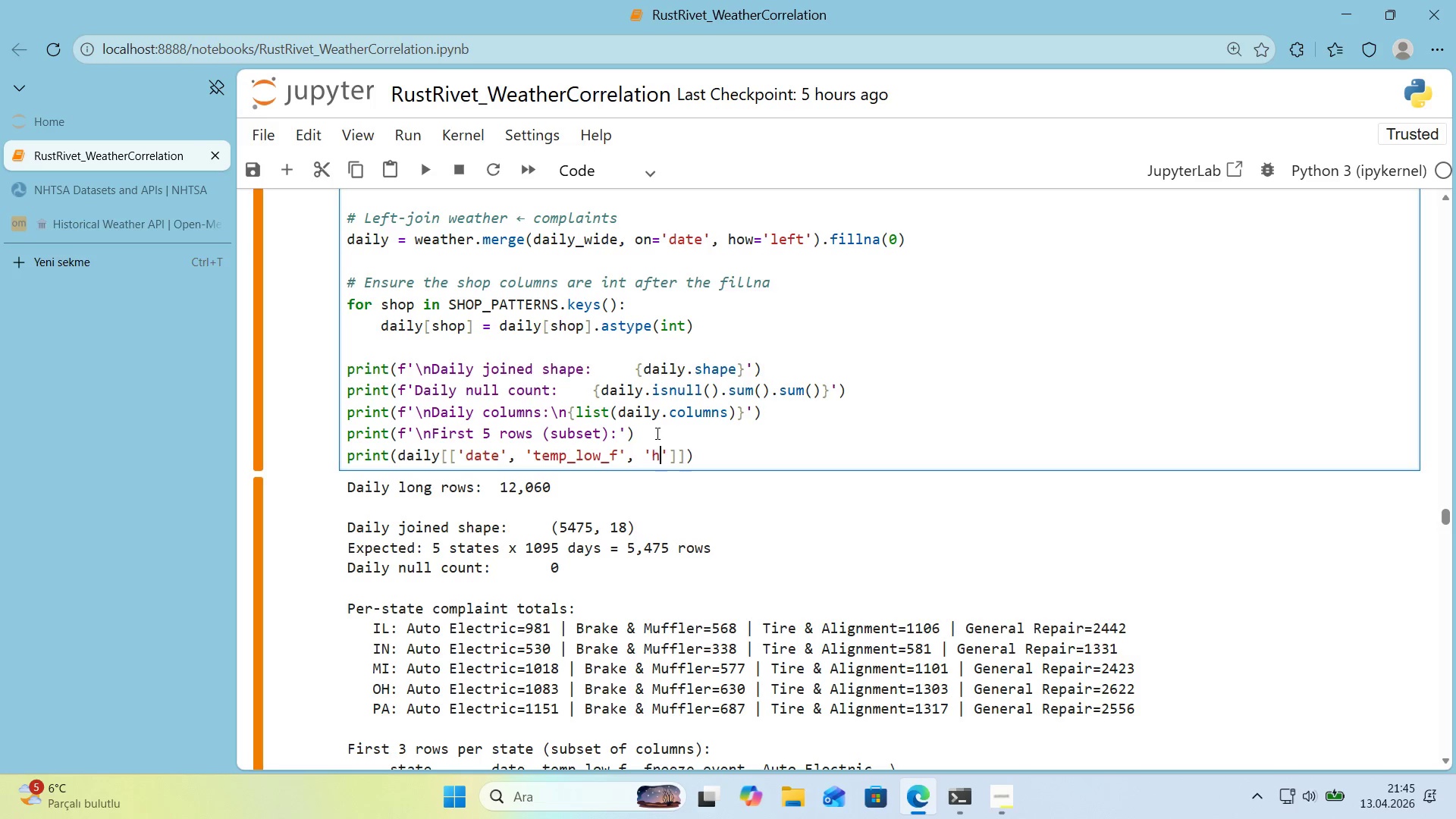 
type(hum'd'ty_pct)
 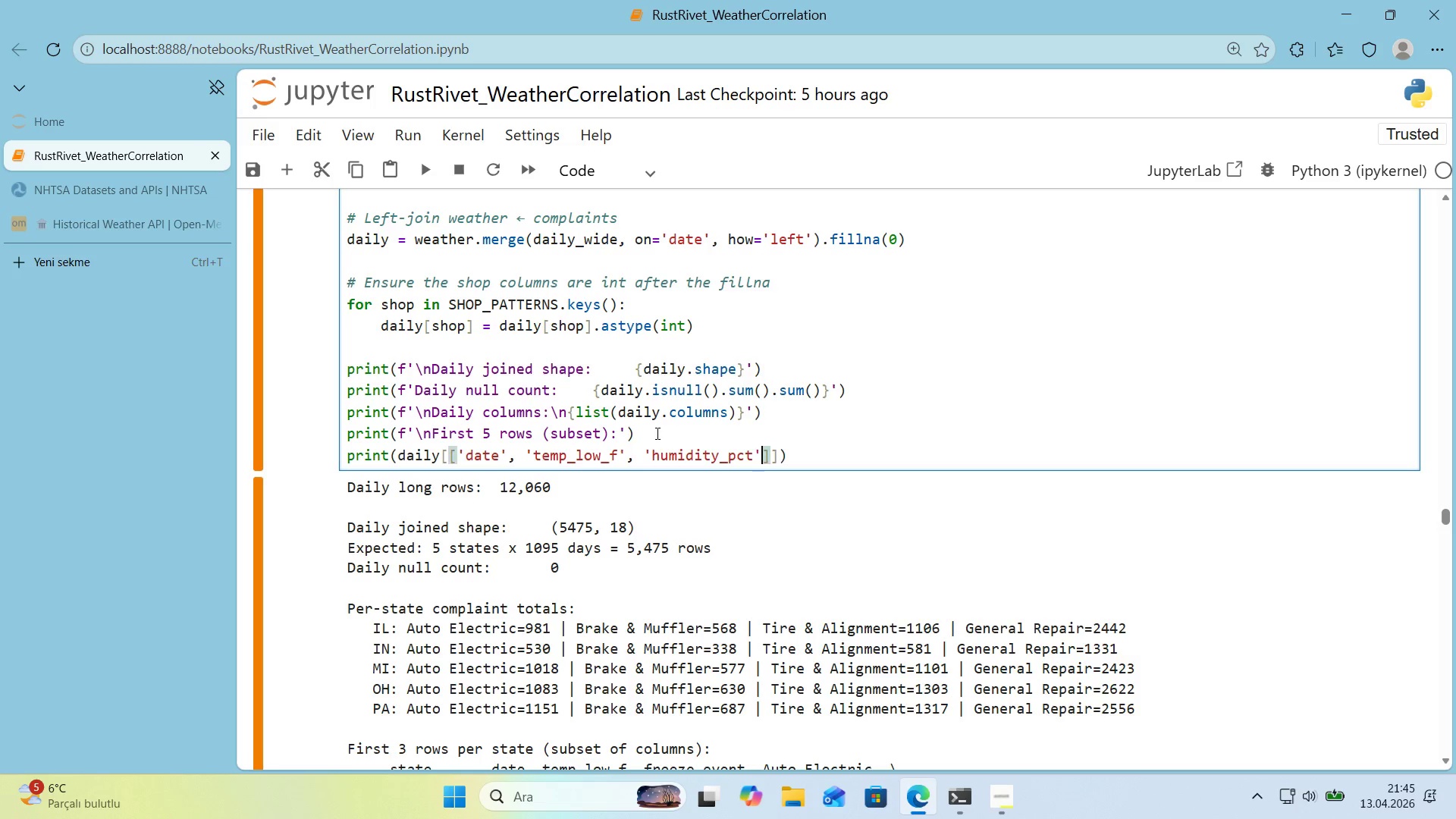 
key(ArrowRight)
 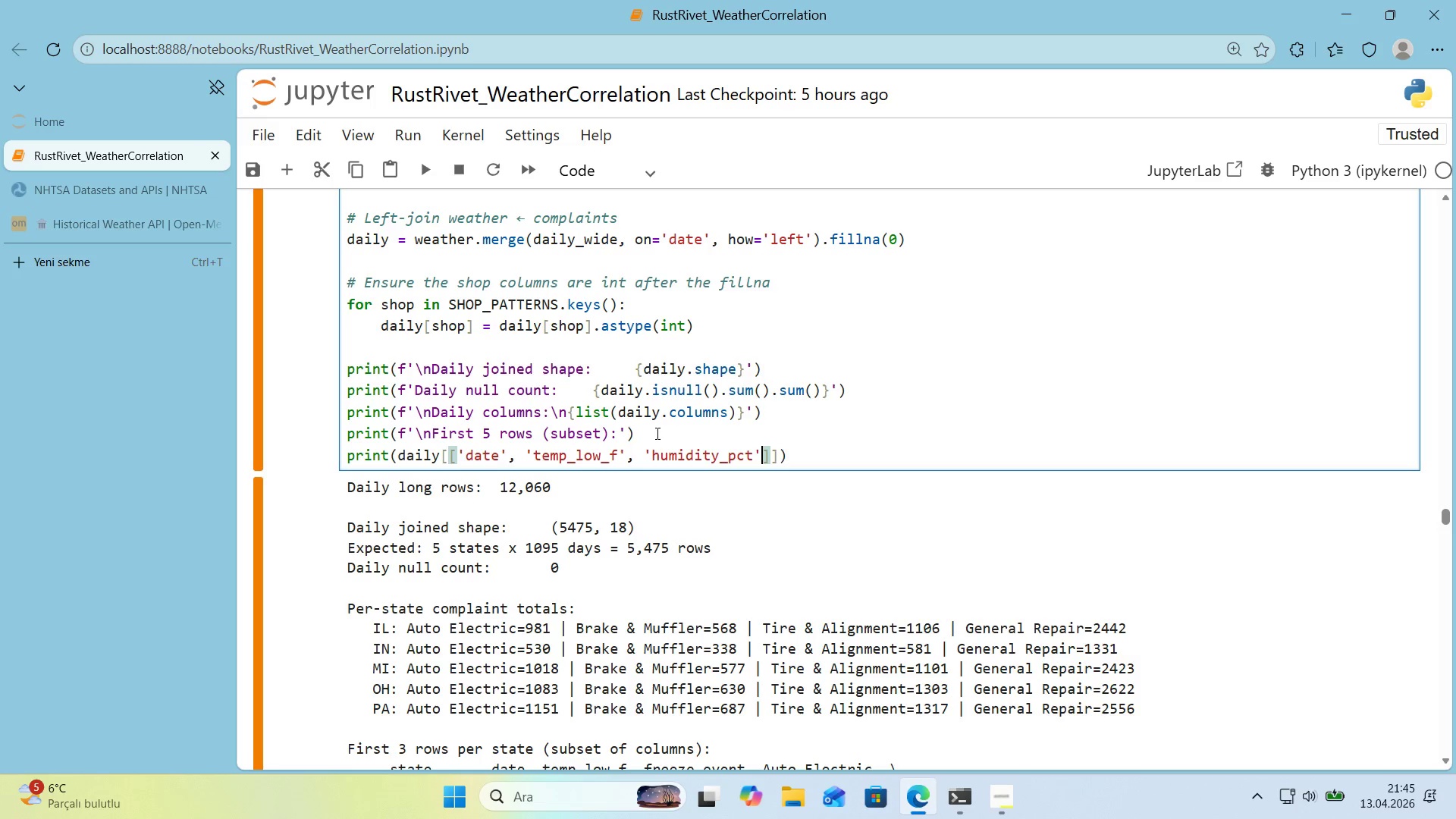 
type(, @@)
 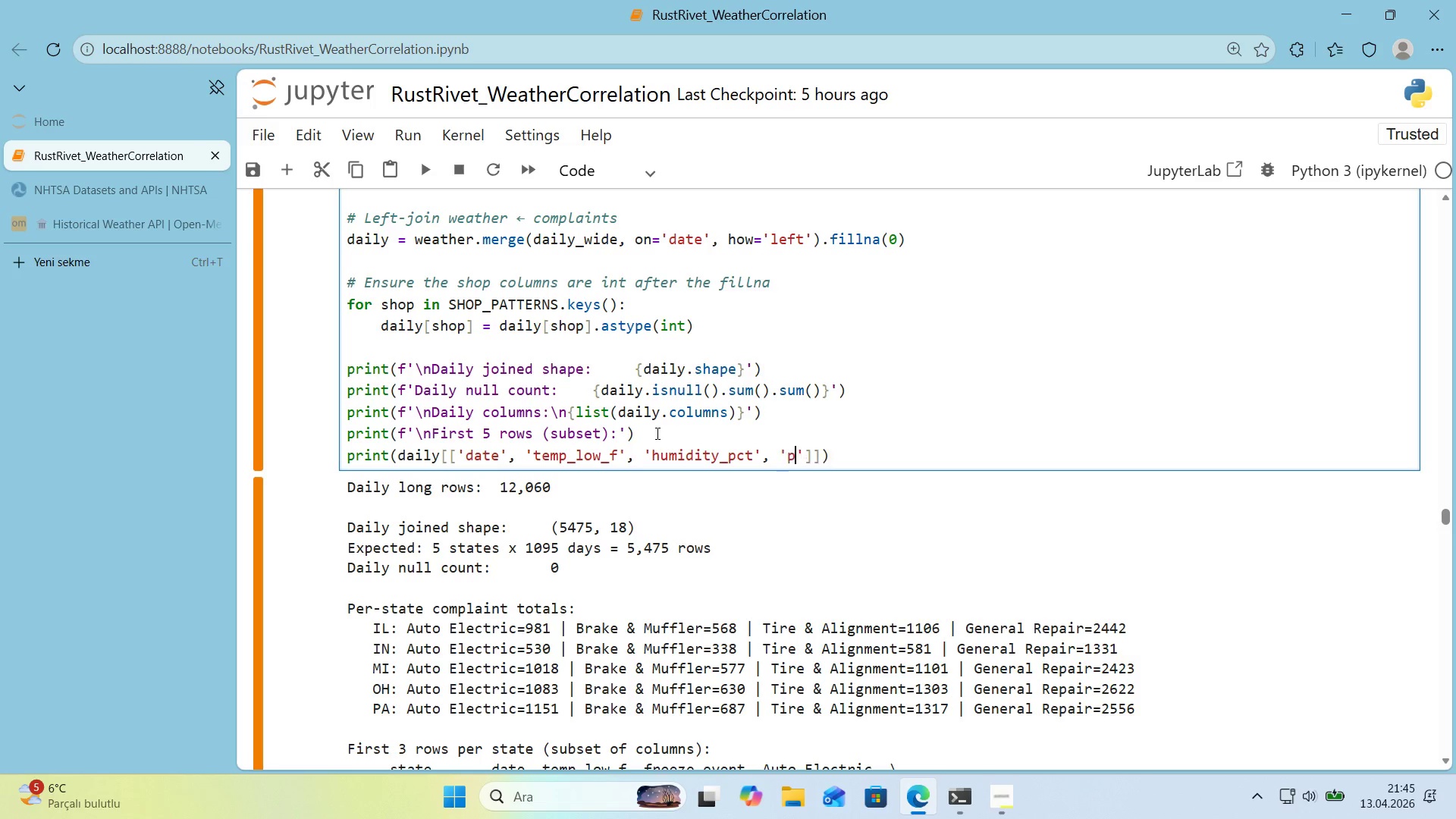 
 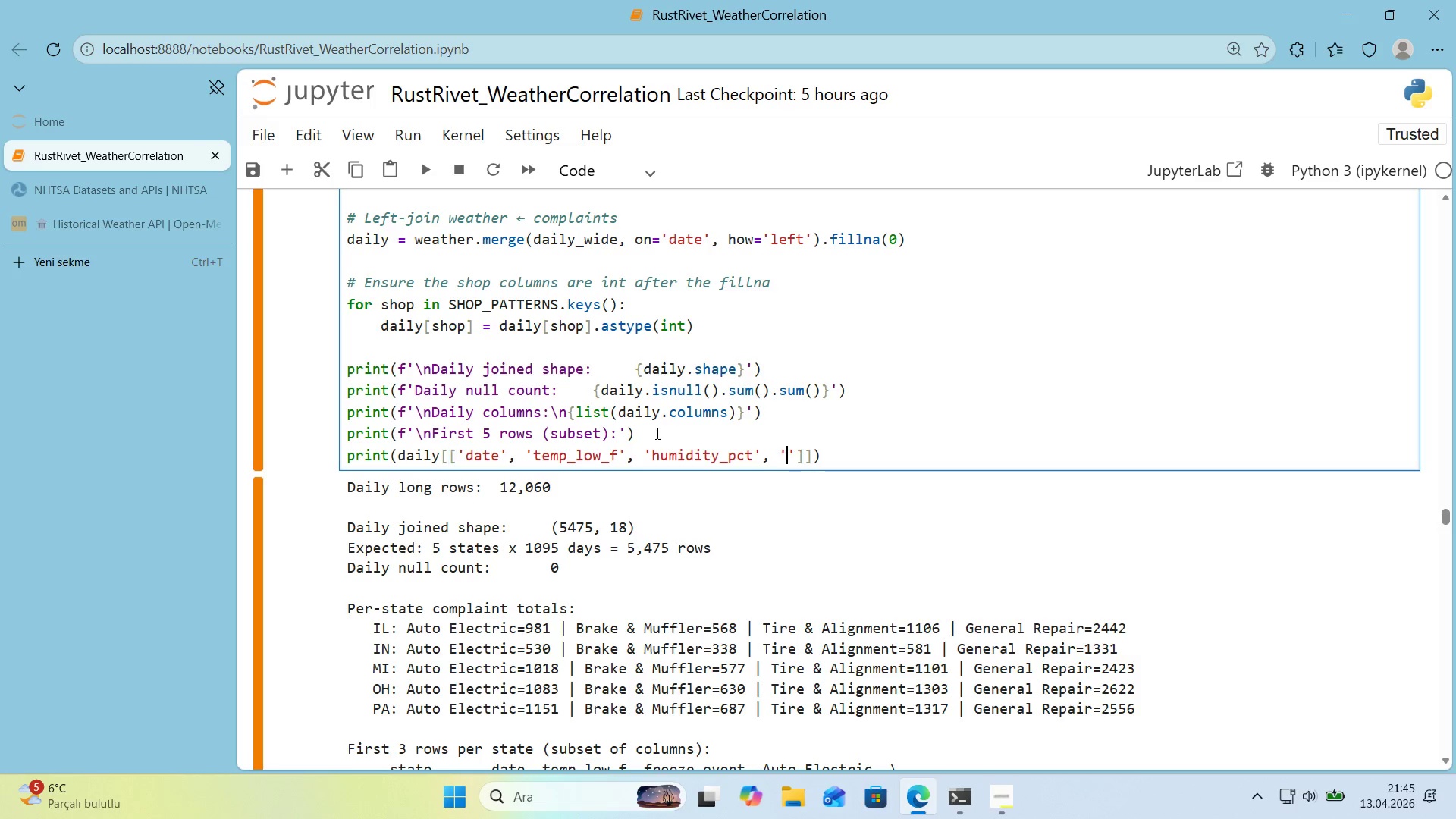 
key(ArrowLeft)
 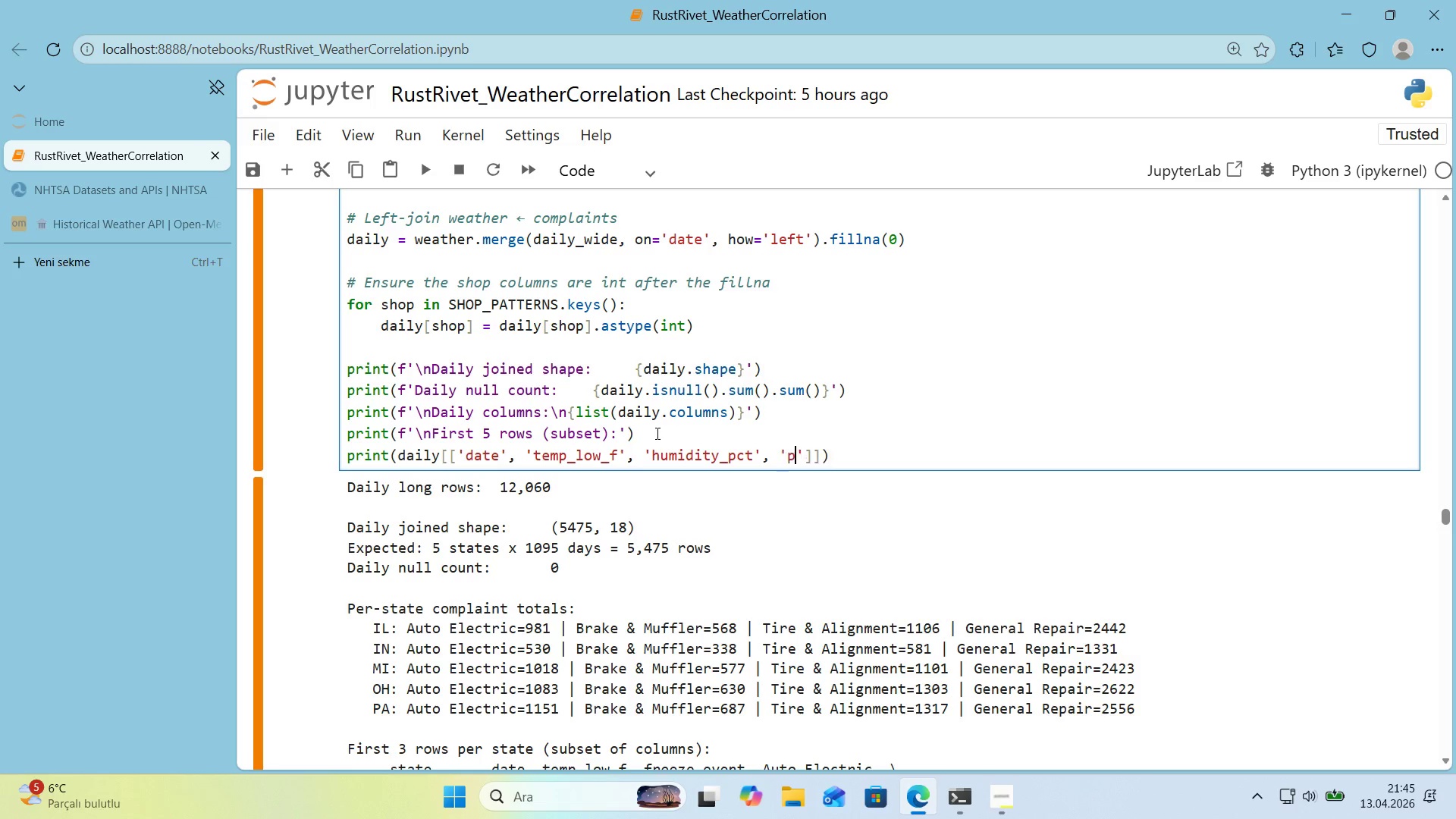 
type(prec'p_'nches)
 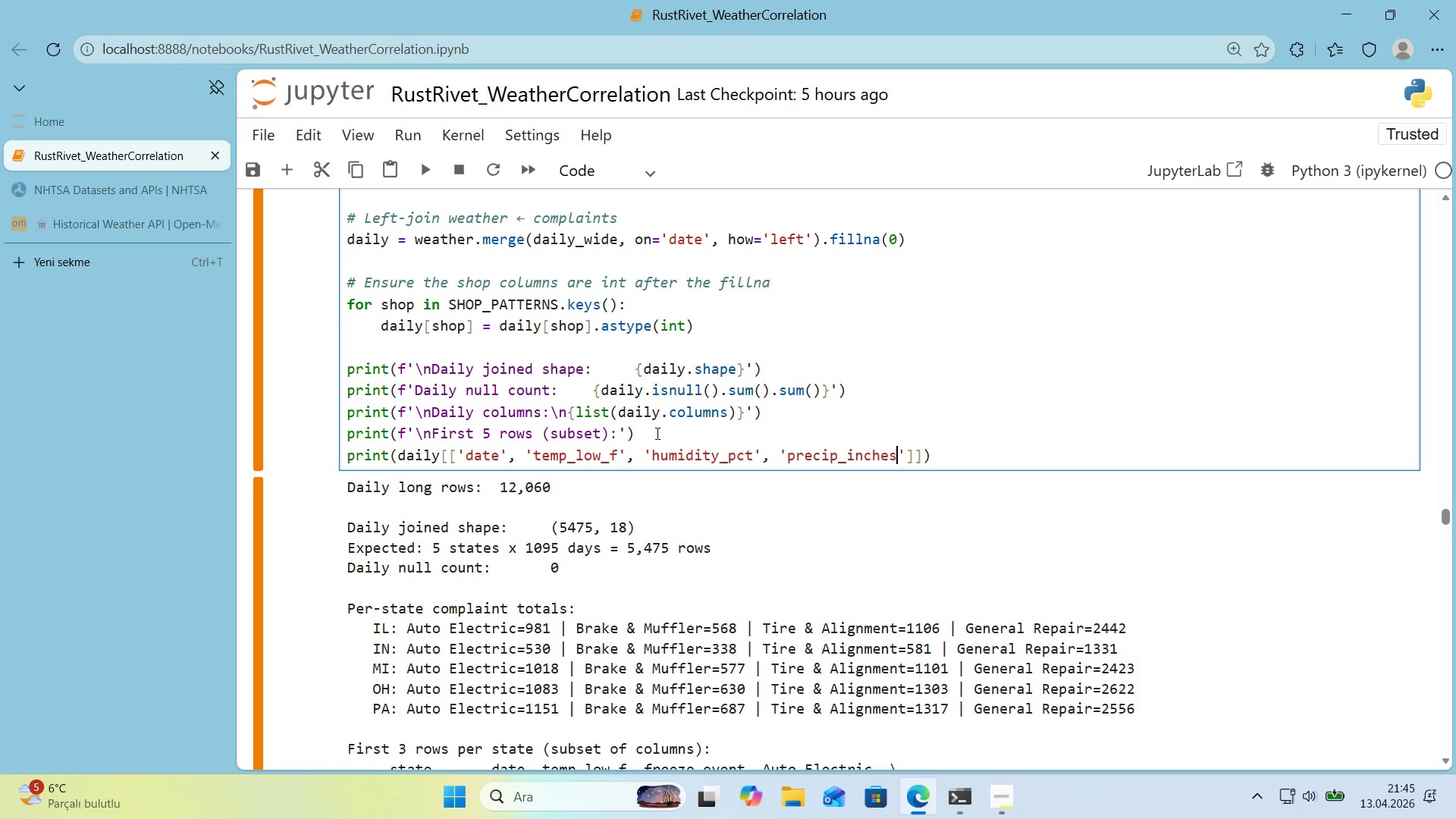 
key(ArrowRight)
 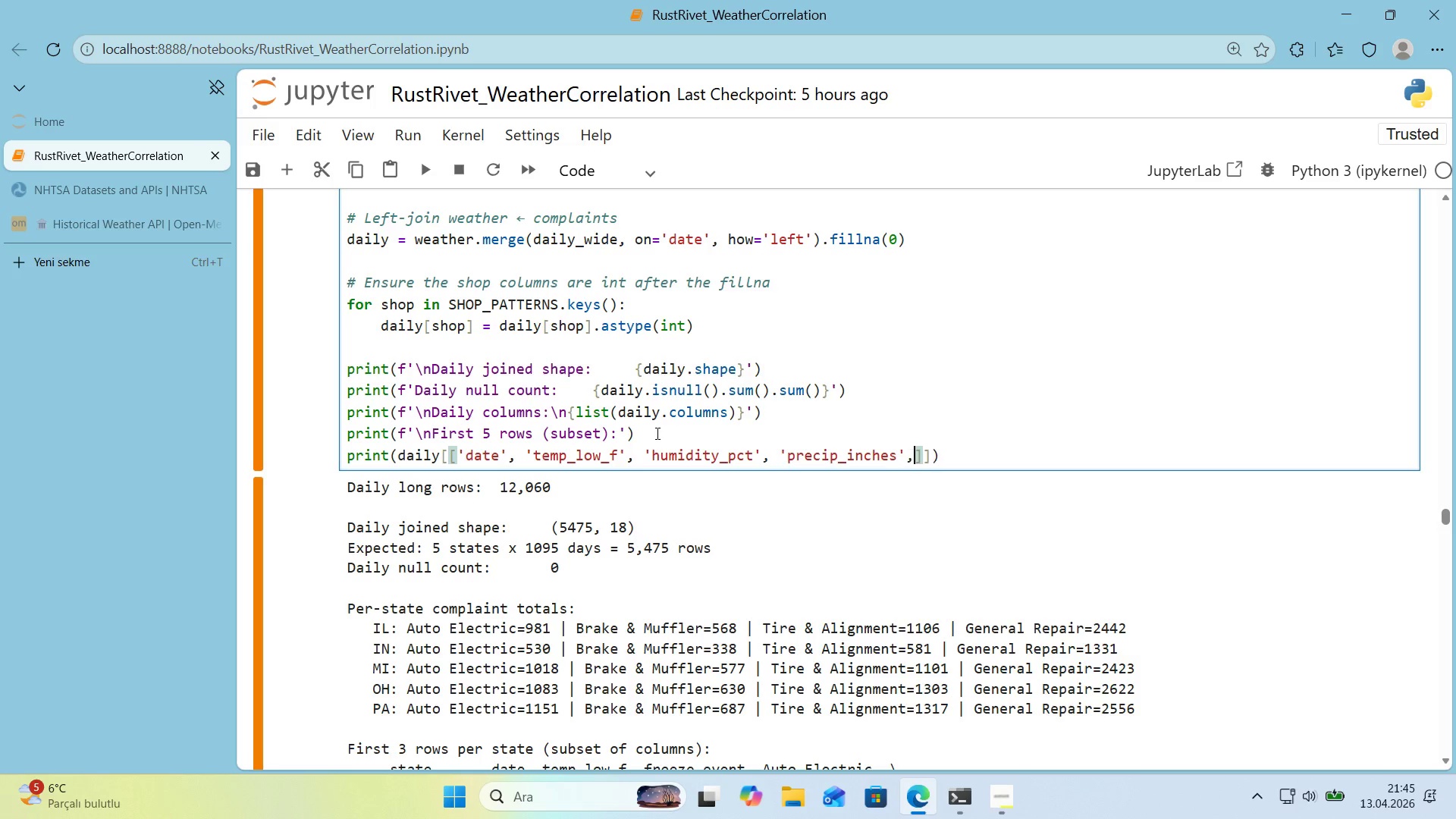 
key(Comma)
 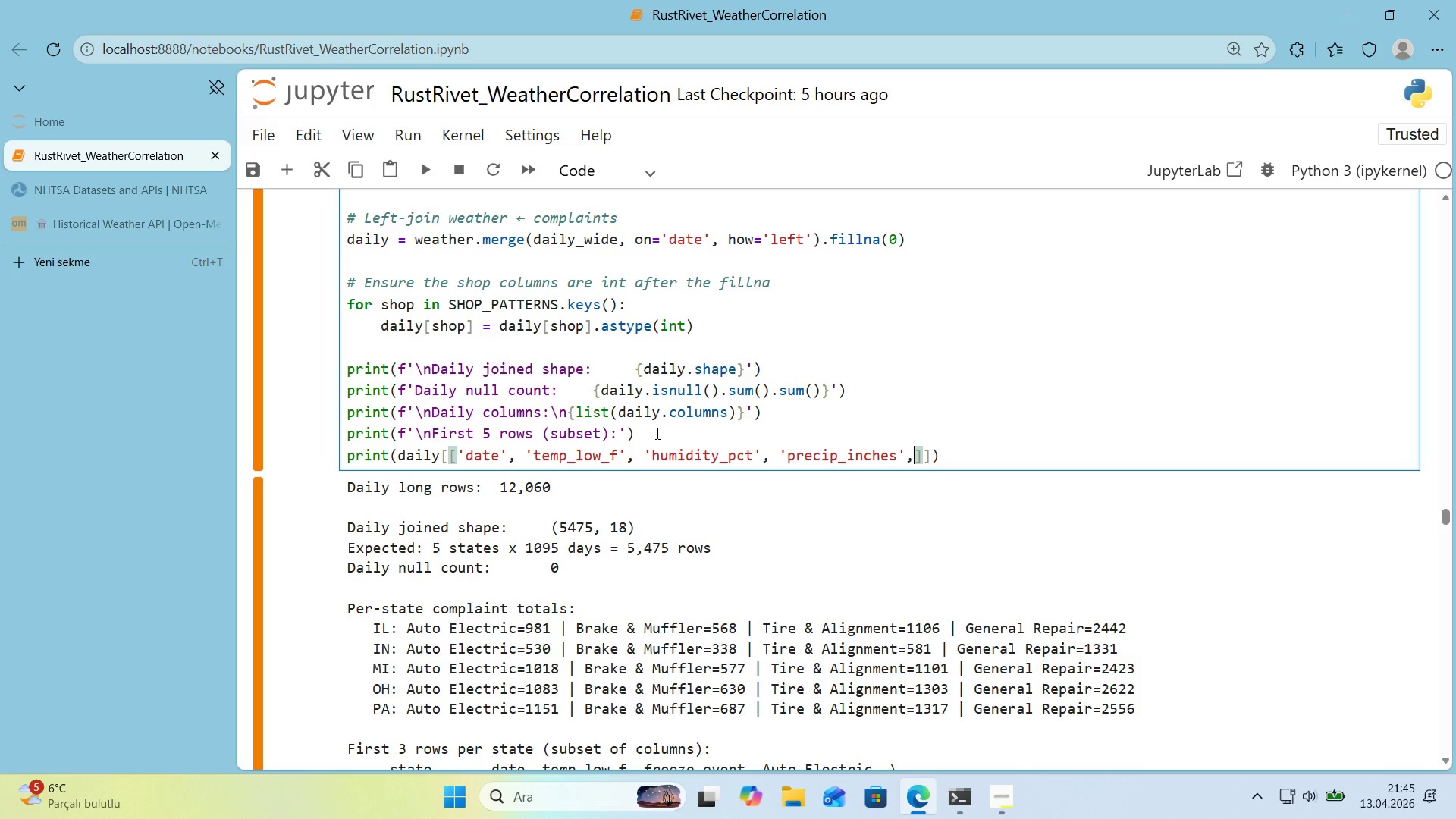 
key(Space)
 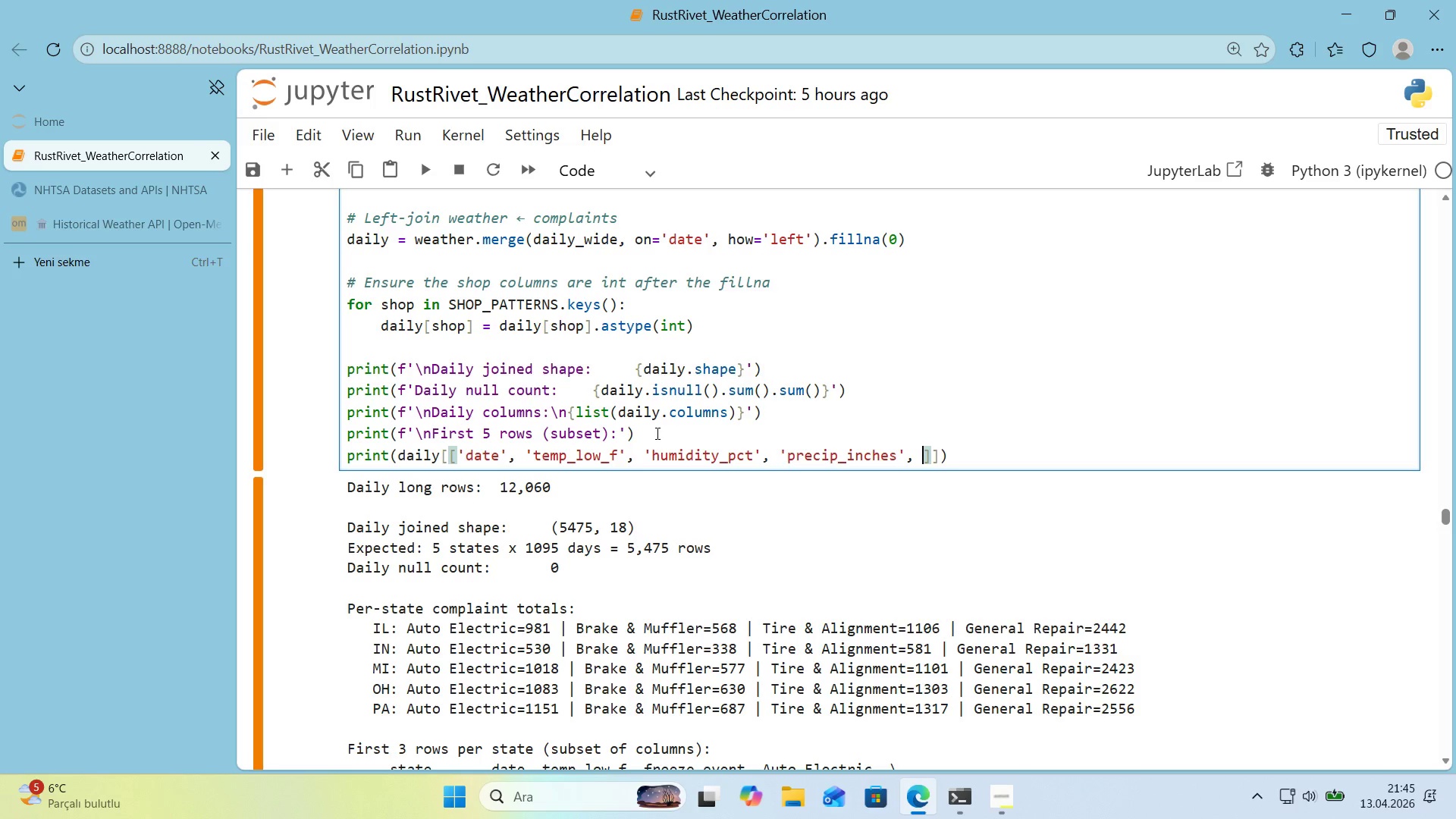 
key(Backspace)
 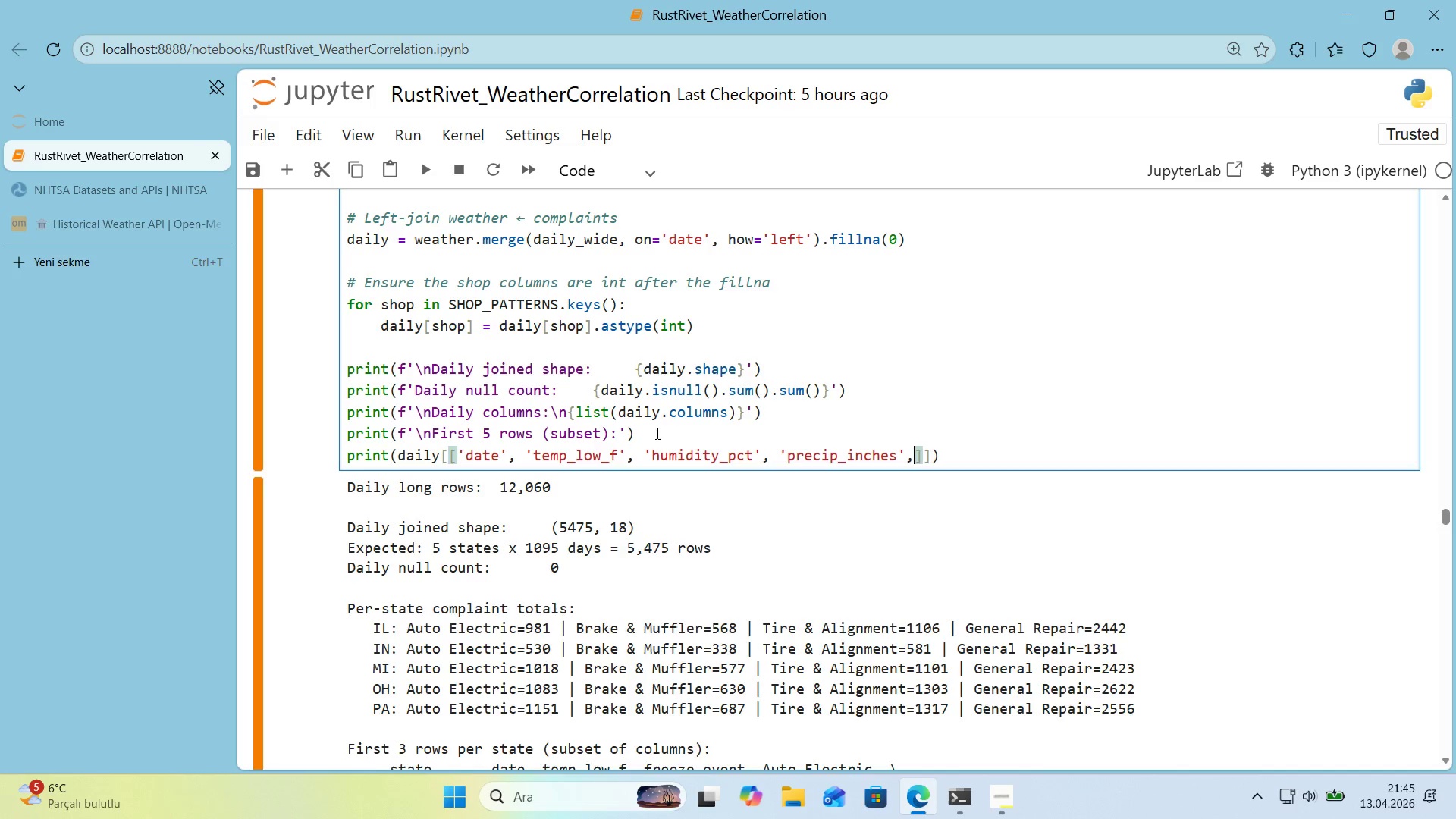 
key(Enter)
 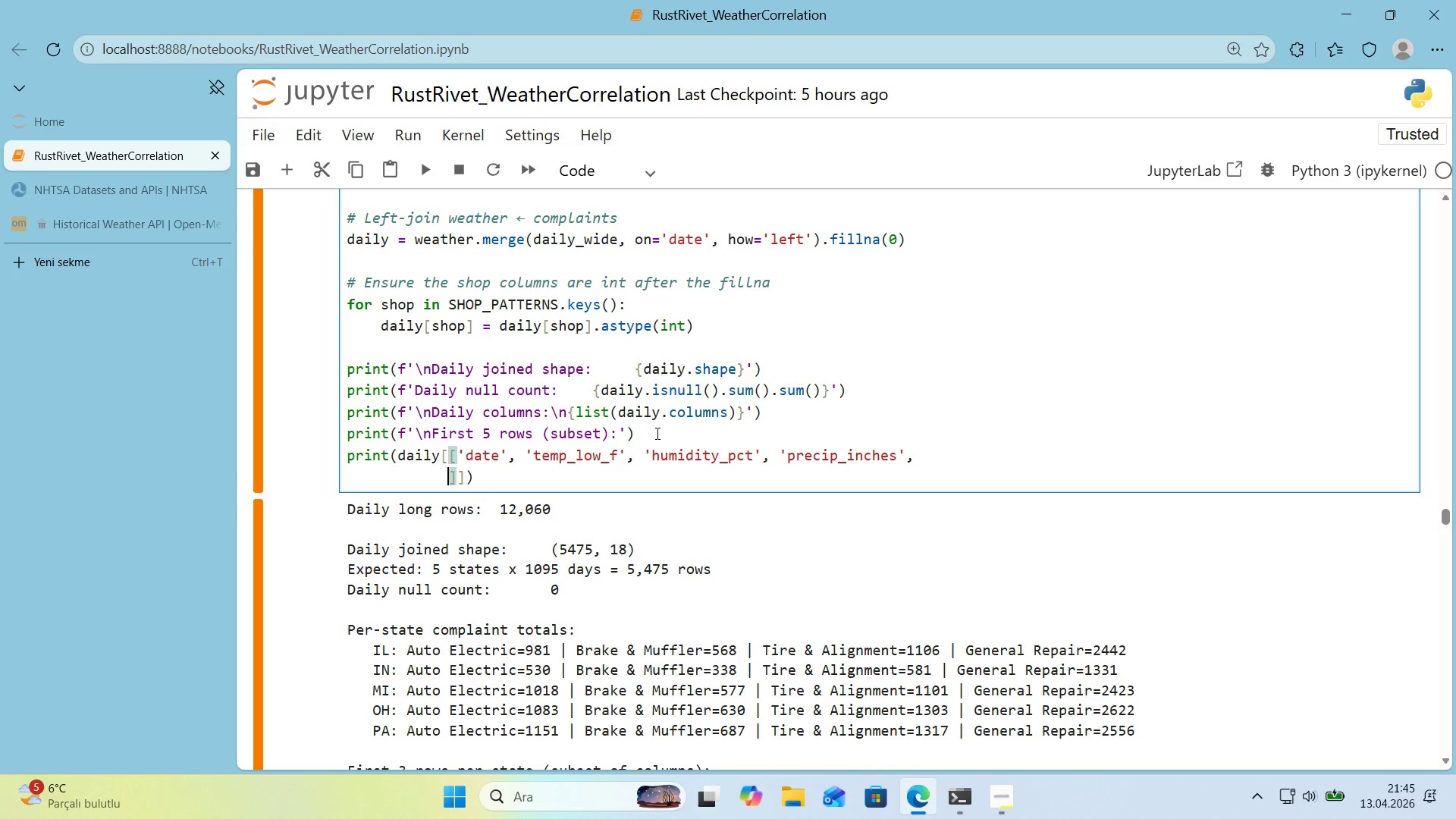 
type(@@)
 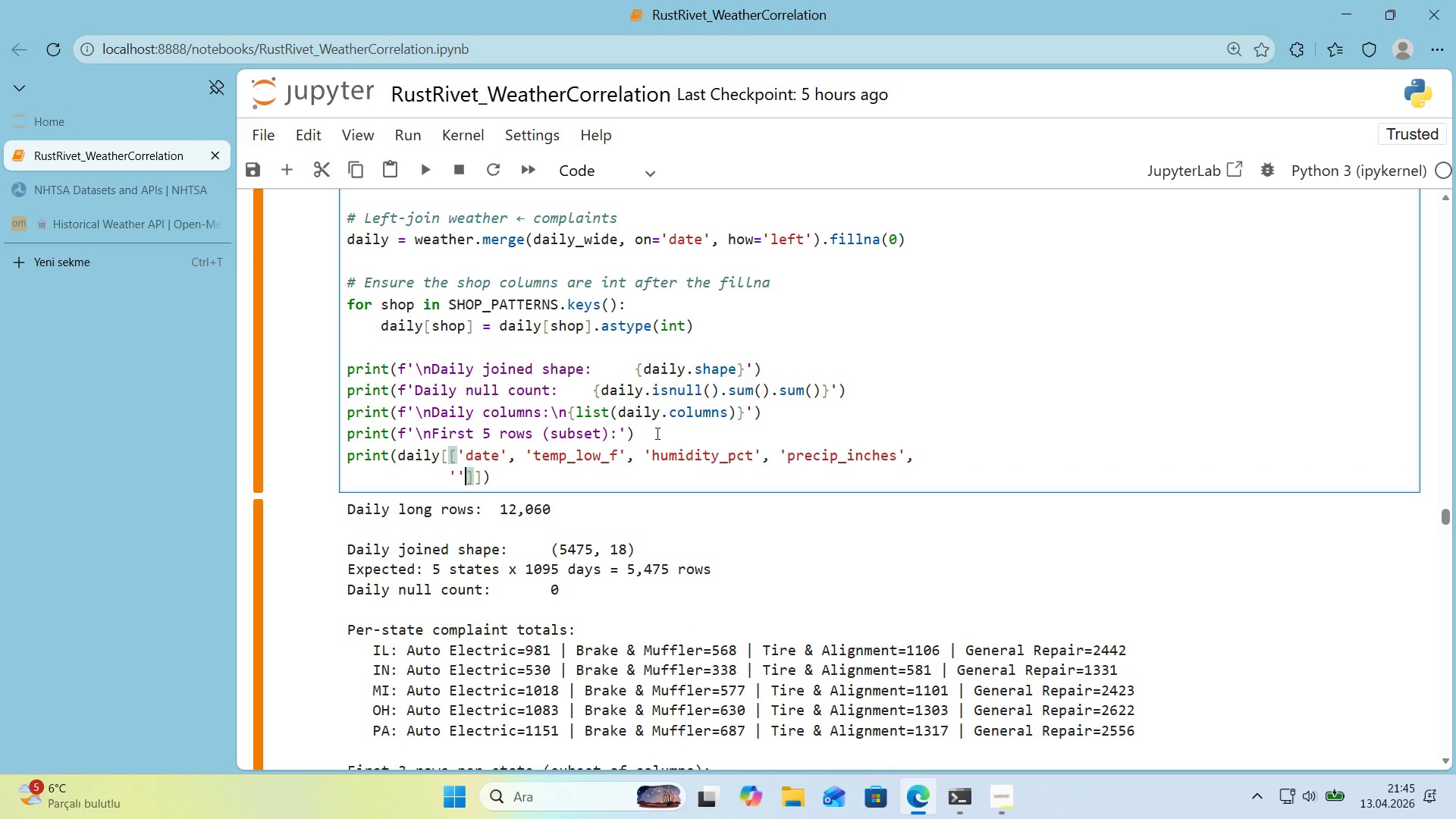 
key(ArrowLeft)
 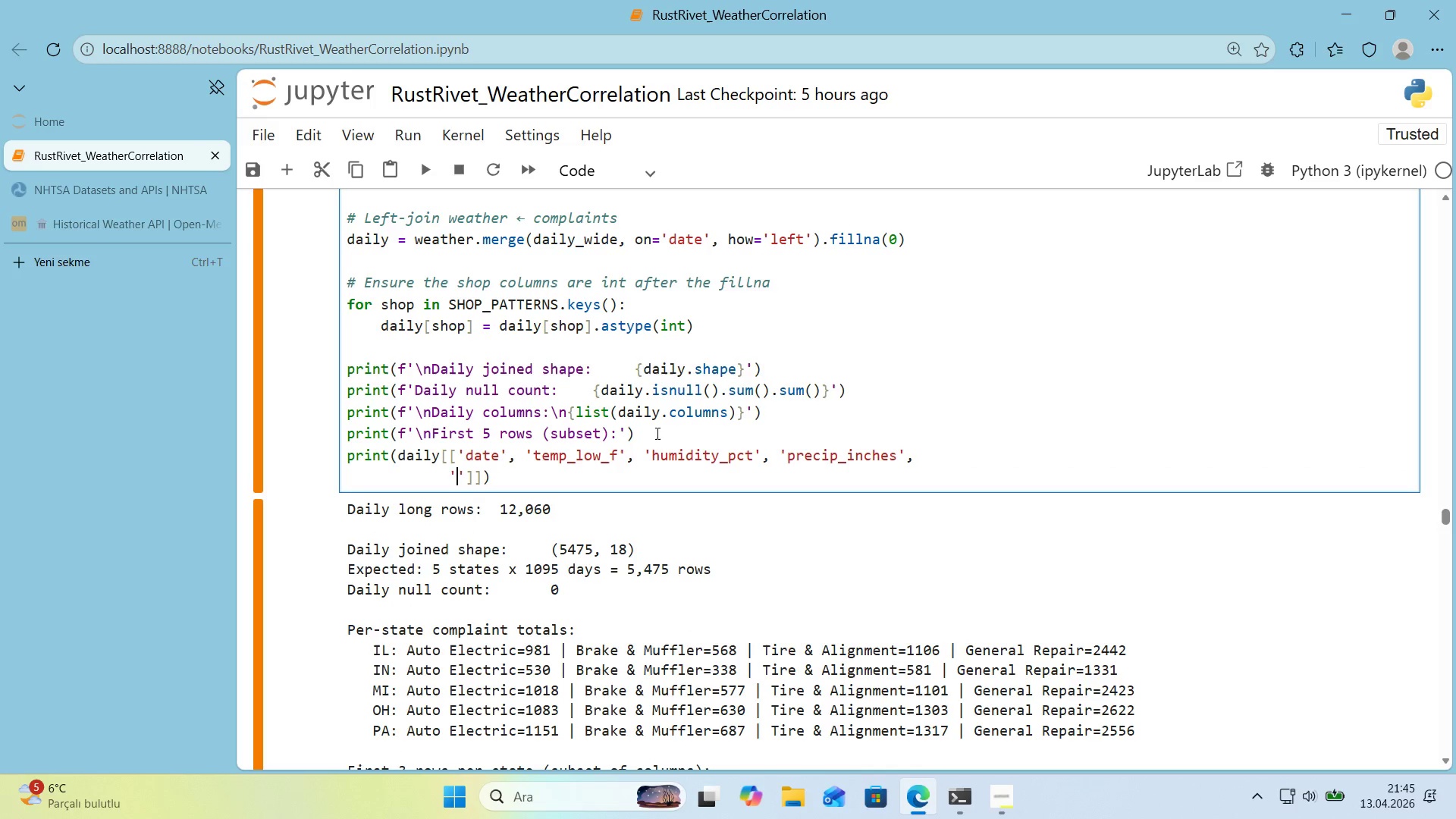 
type(Auto Electr'c)
 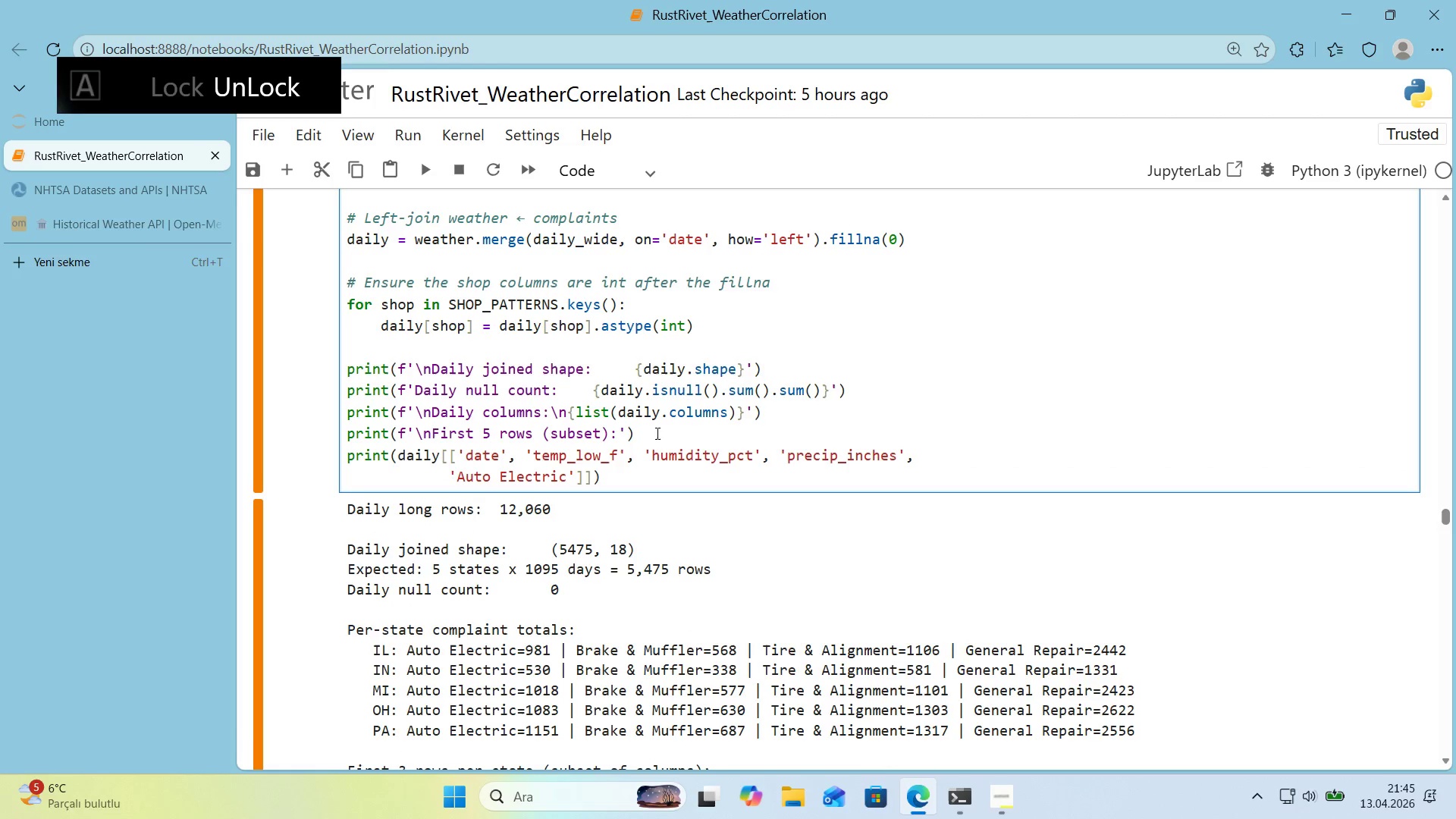 
key(ArrowRight)
 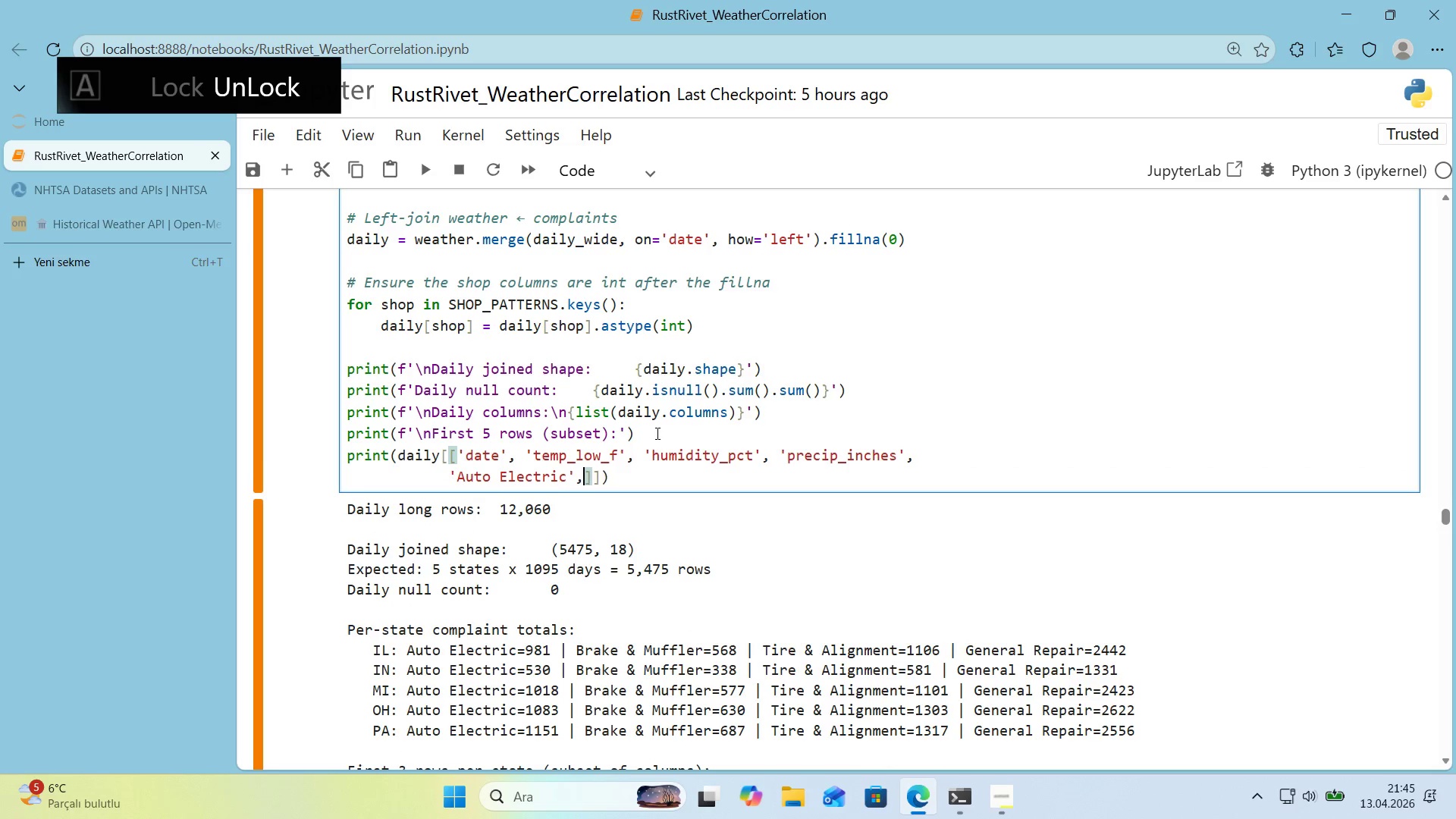 
type(, @@)
 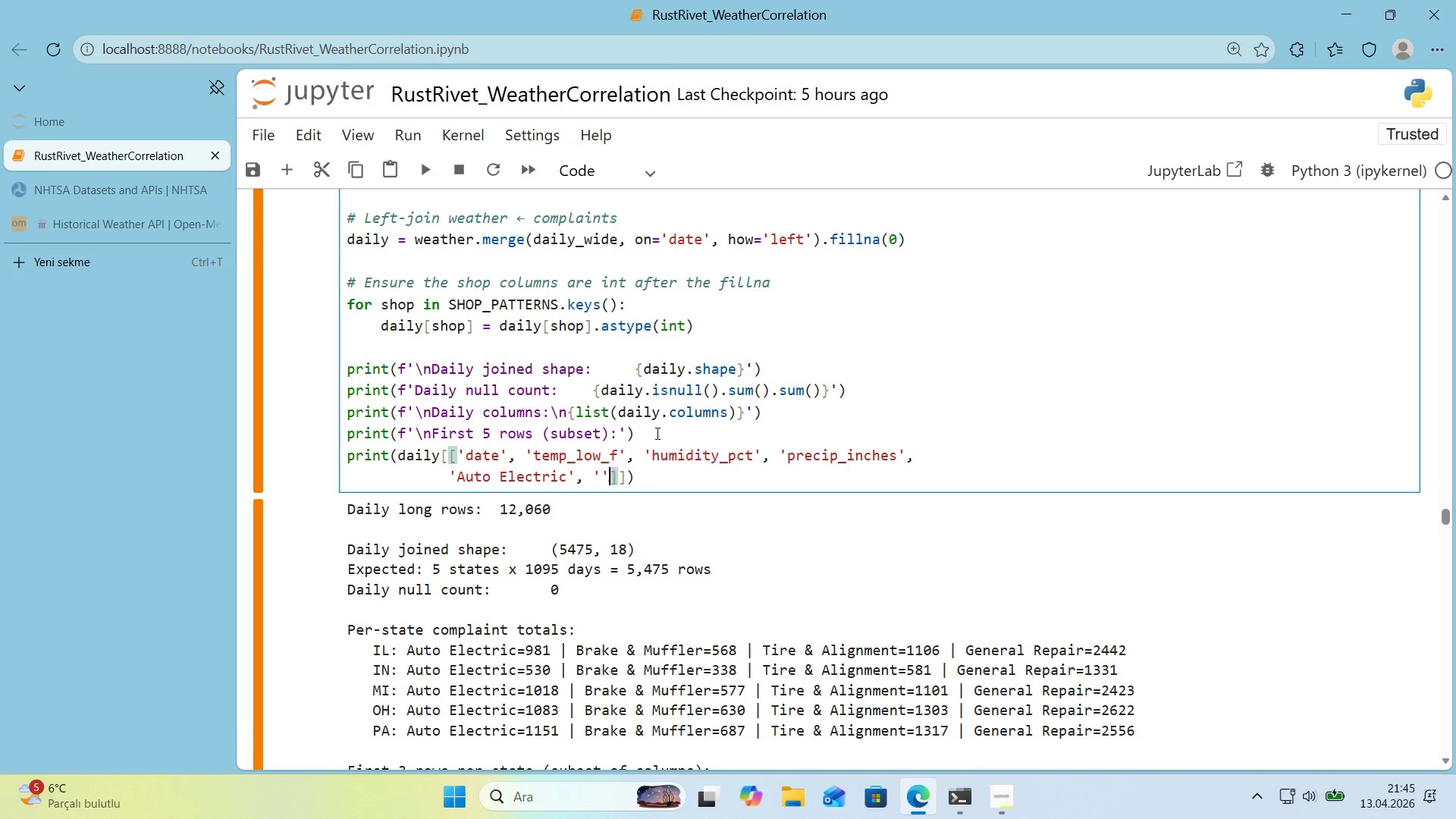 
key(ArrowLeft)
 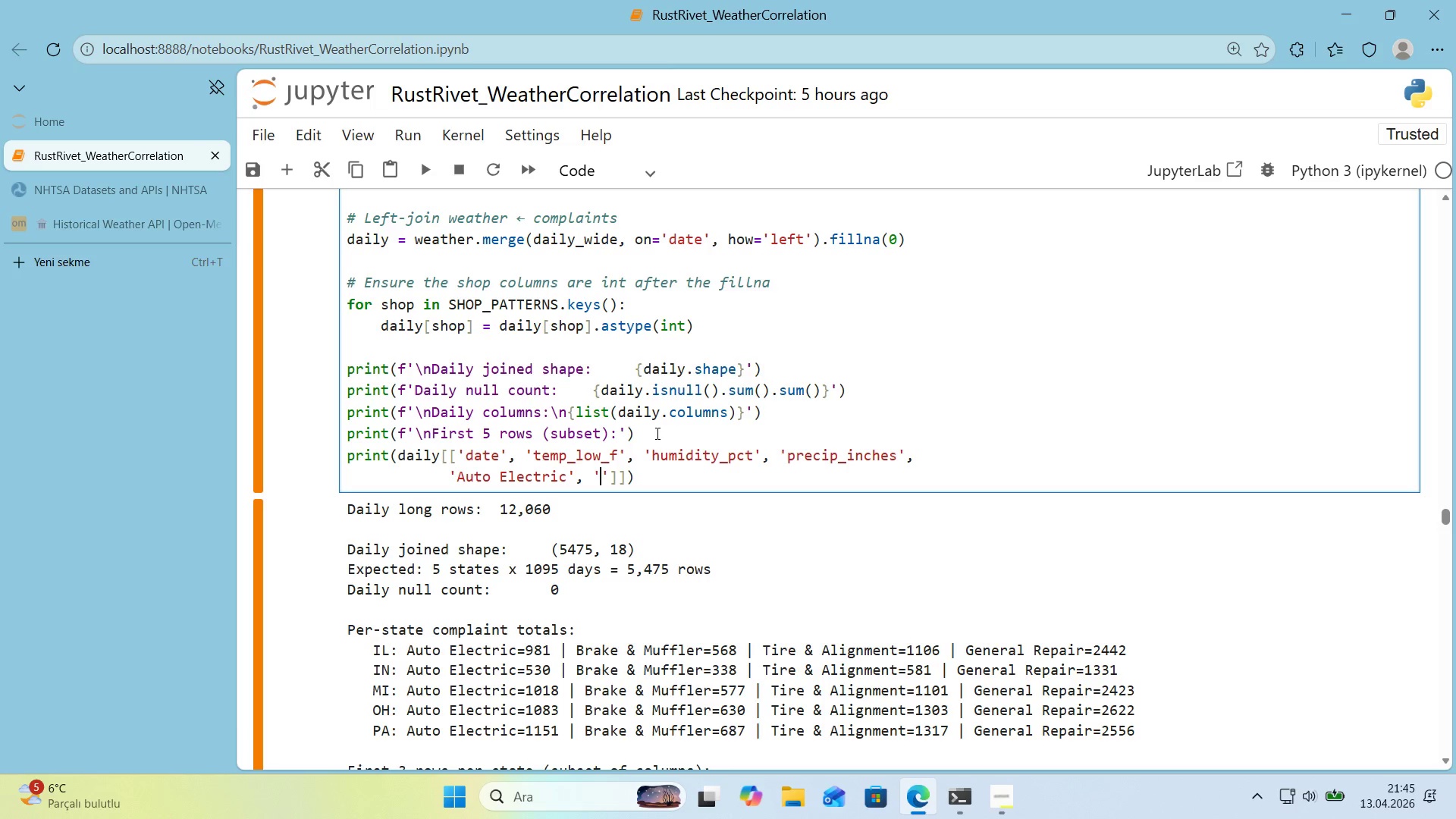 
type(Brake ^ Muffler)
 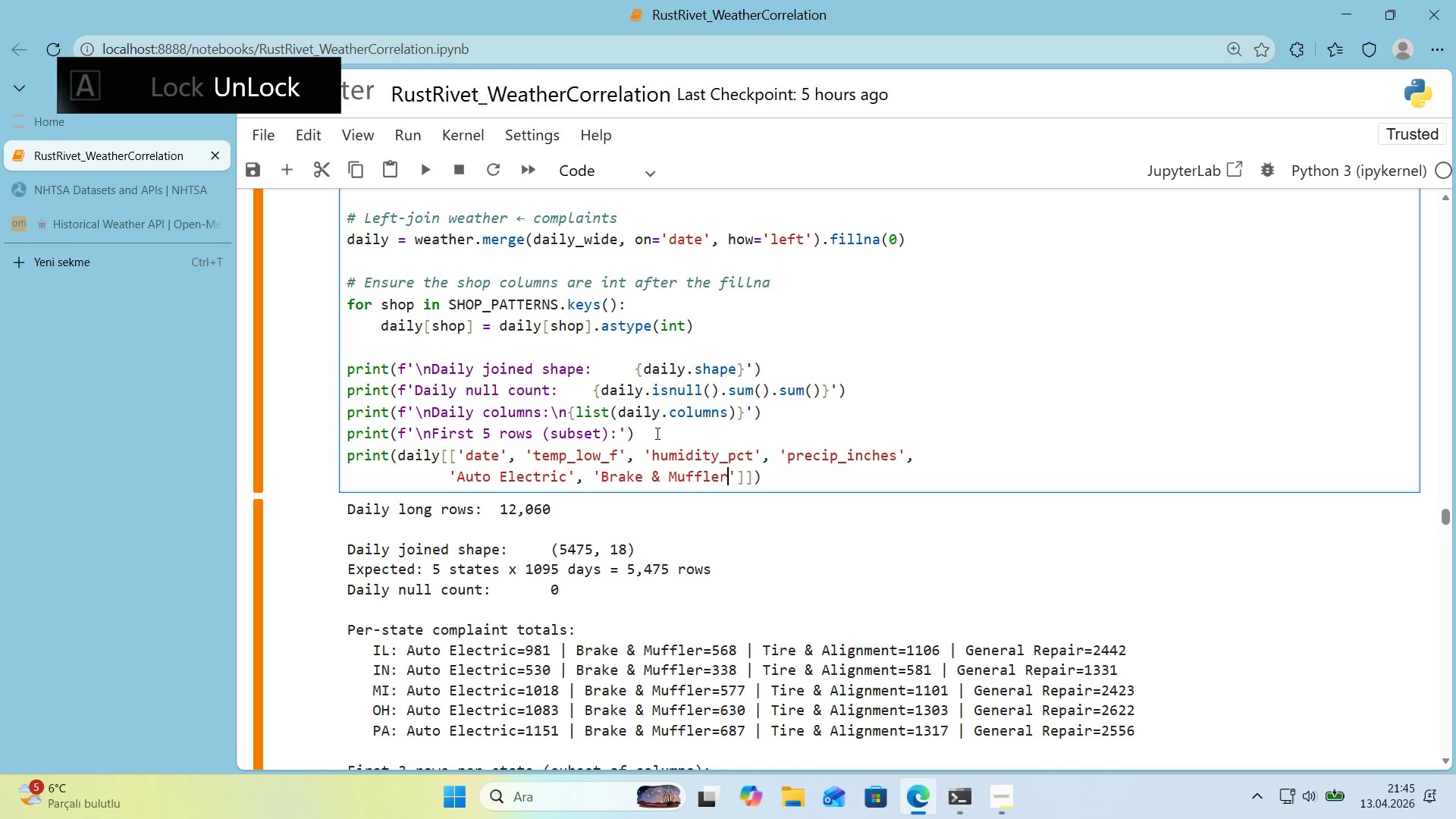 
key(ArrowRight)
 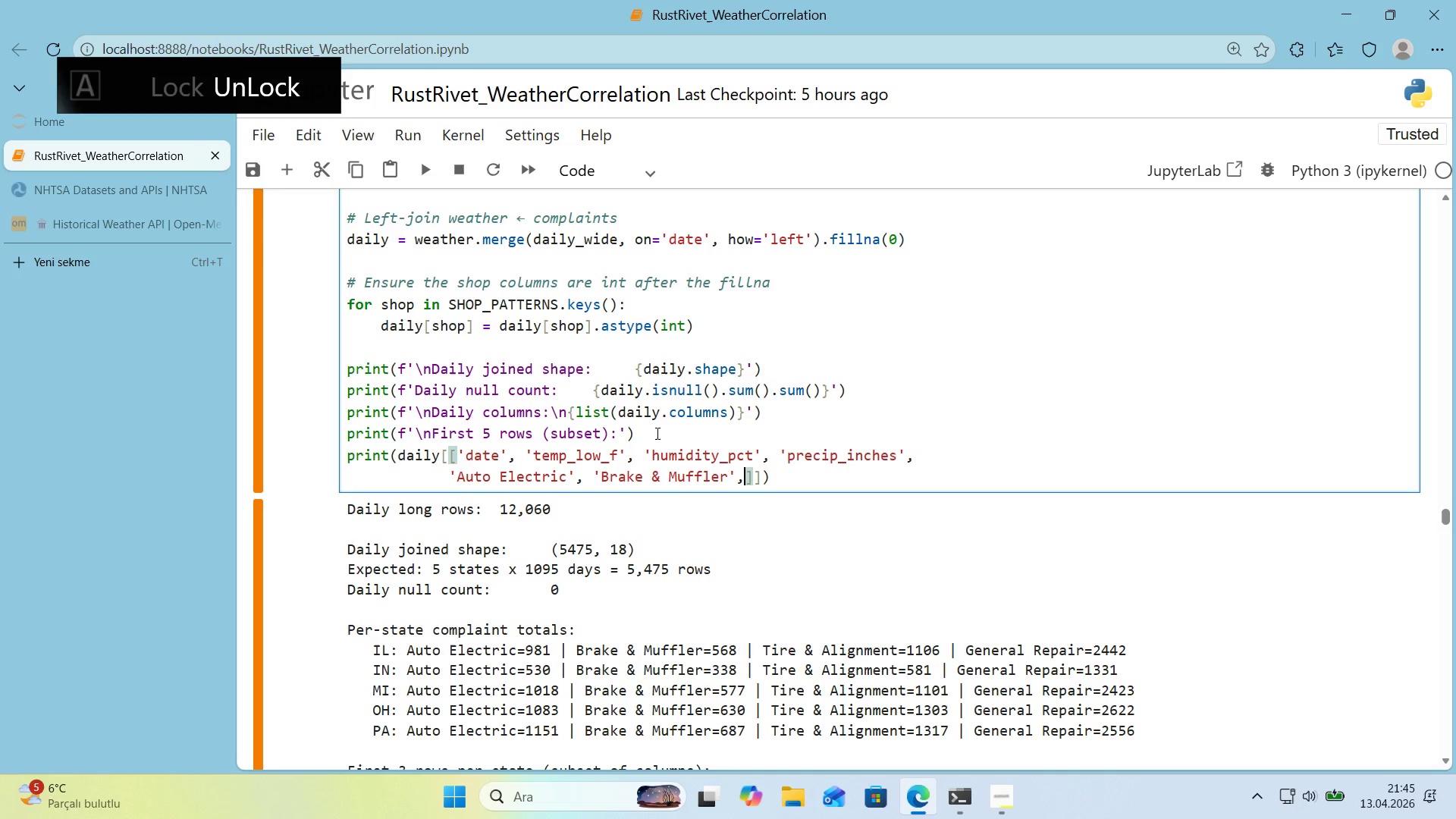 
type(, @@)
 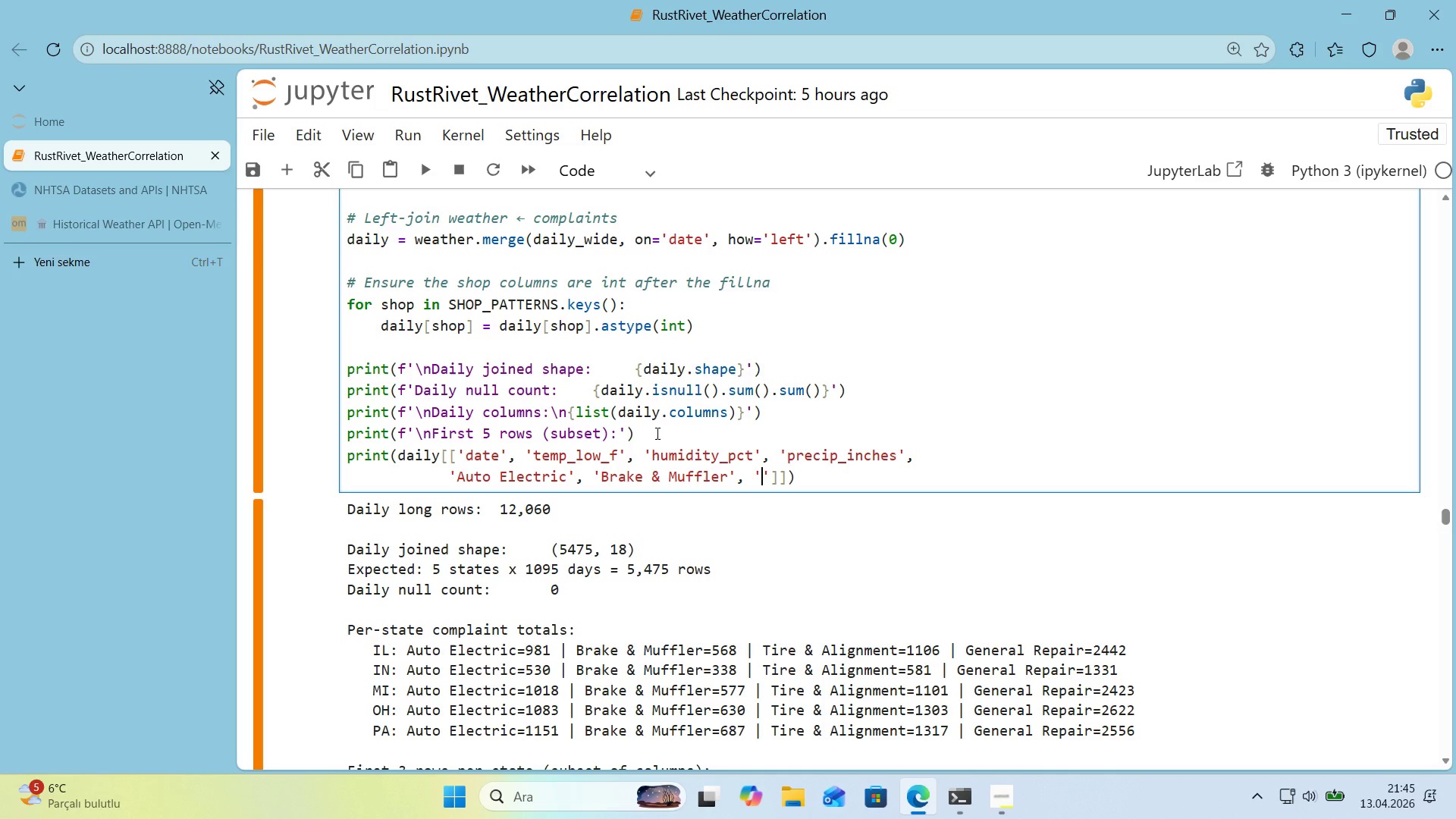 
 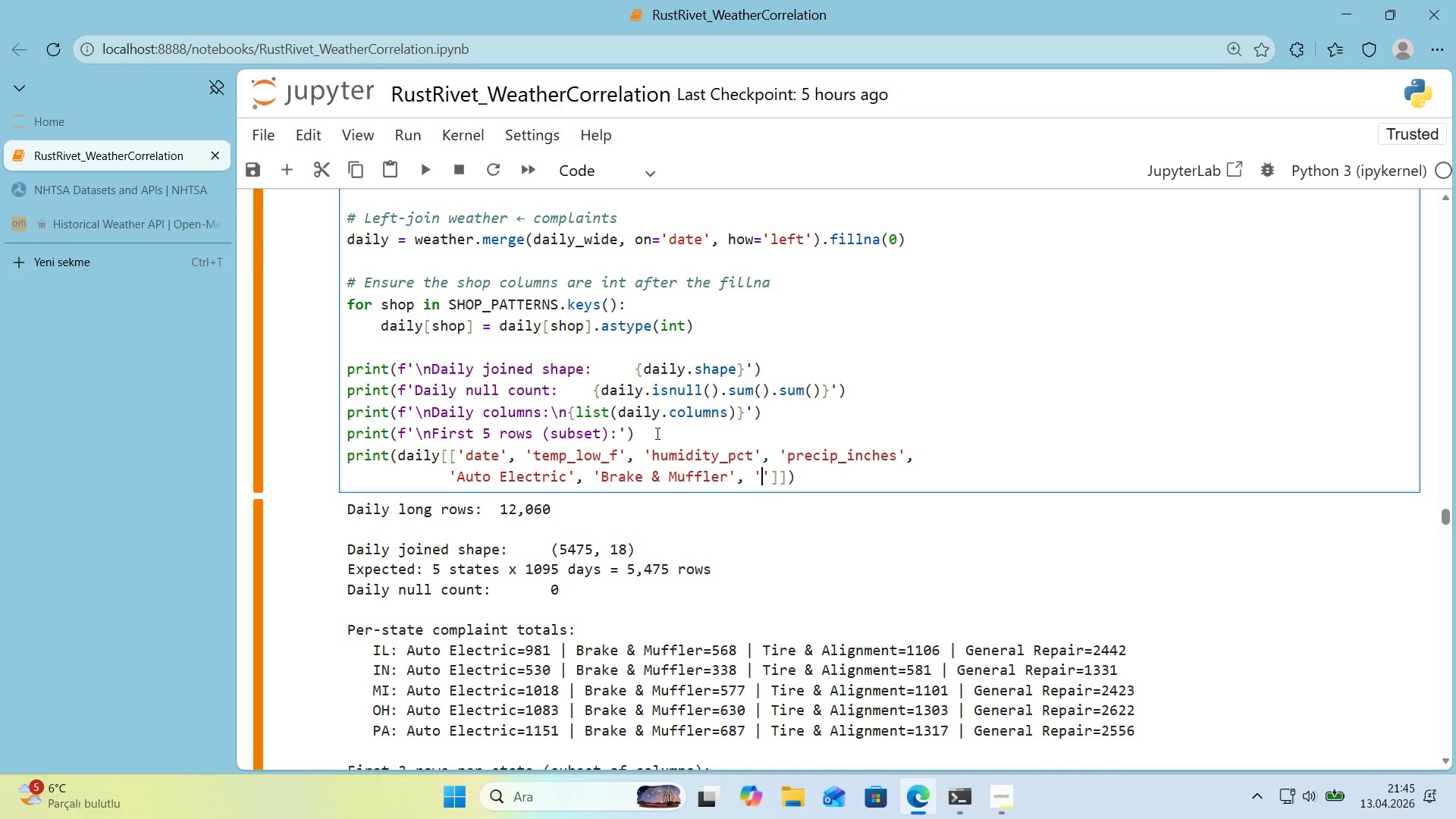 
key(ArrowLeft)
 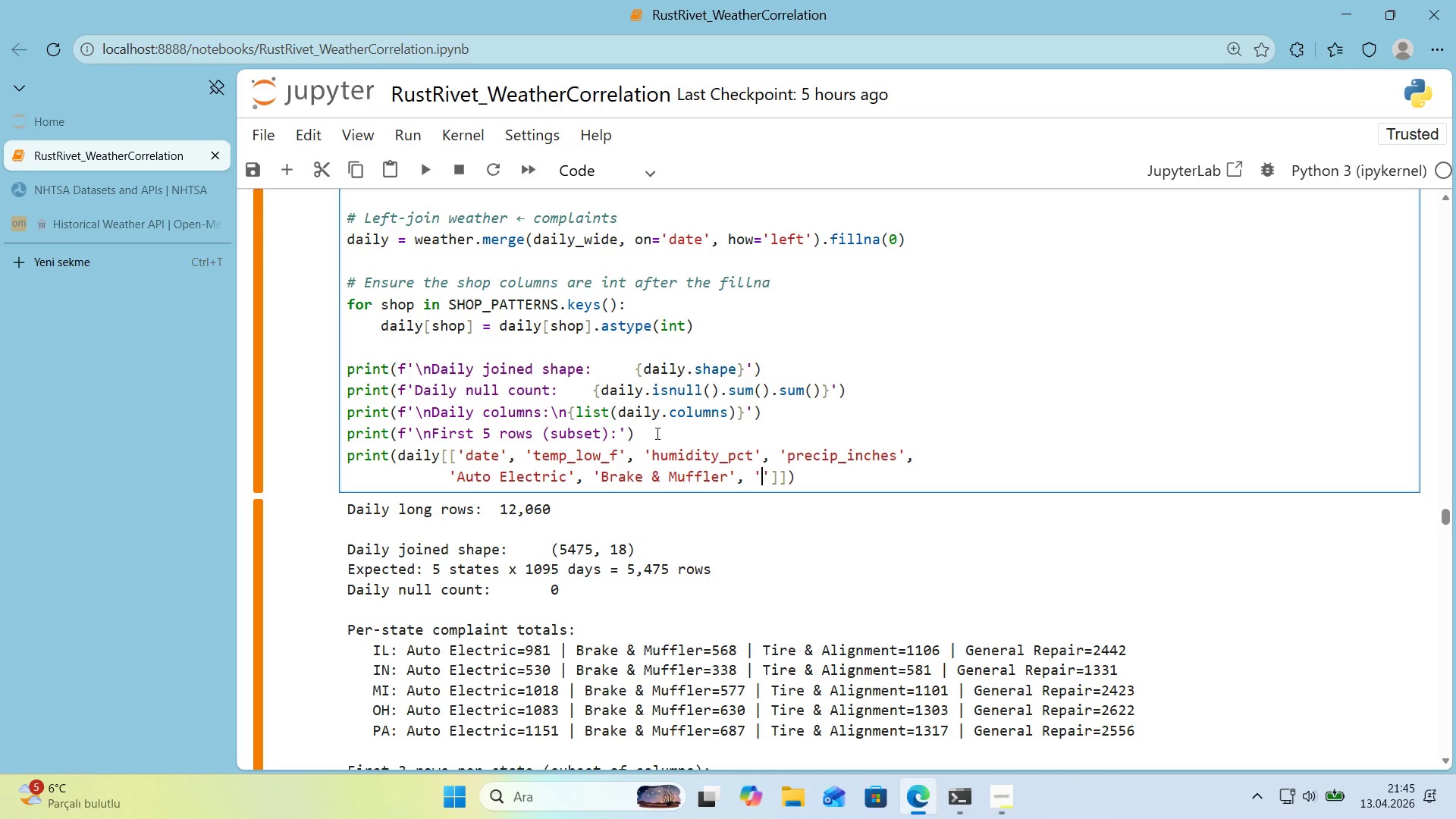 
type(T're ^ Al'gnment)
 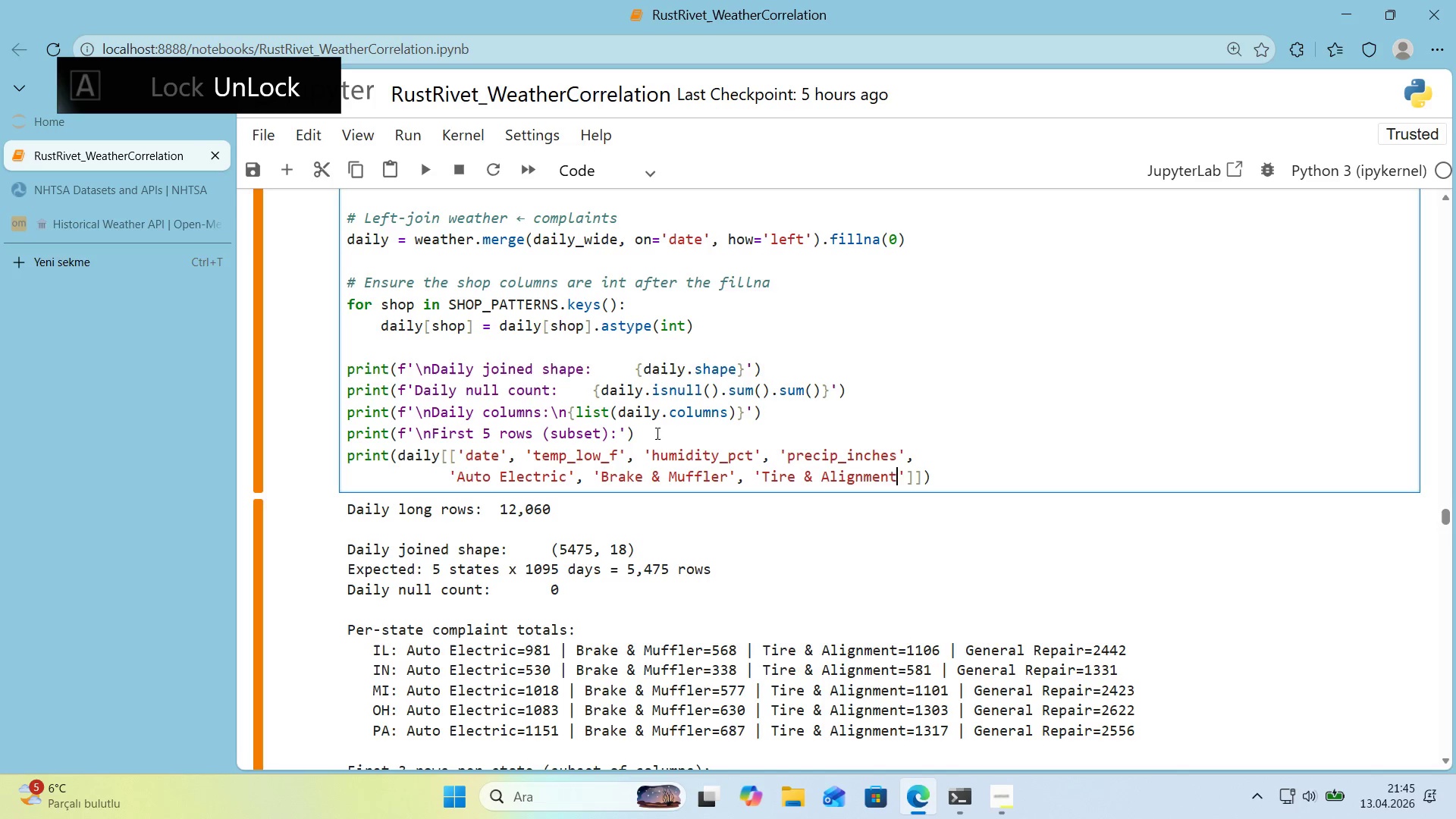 
key(ArrowRight)
 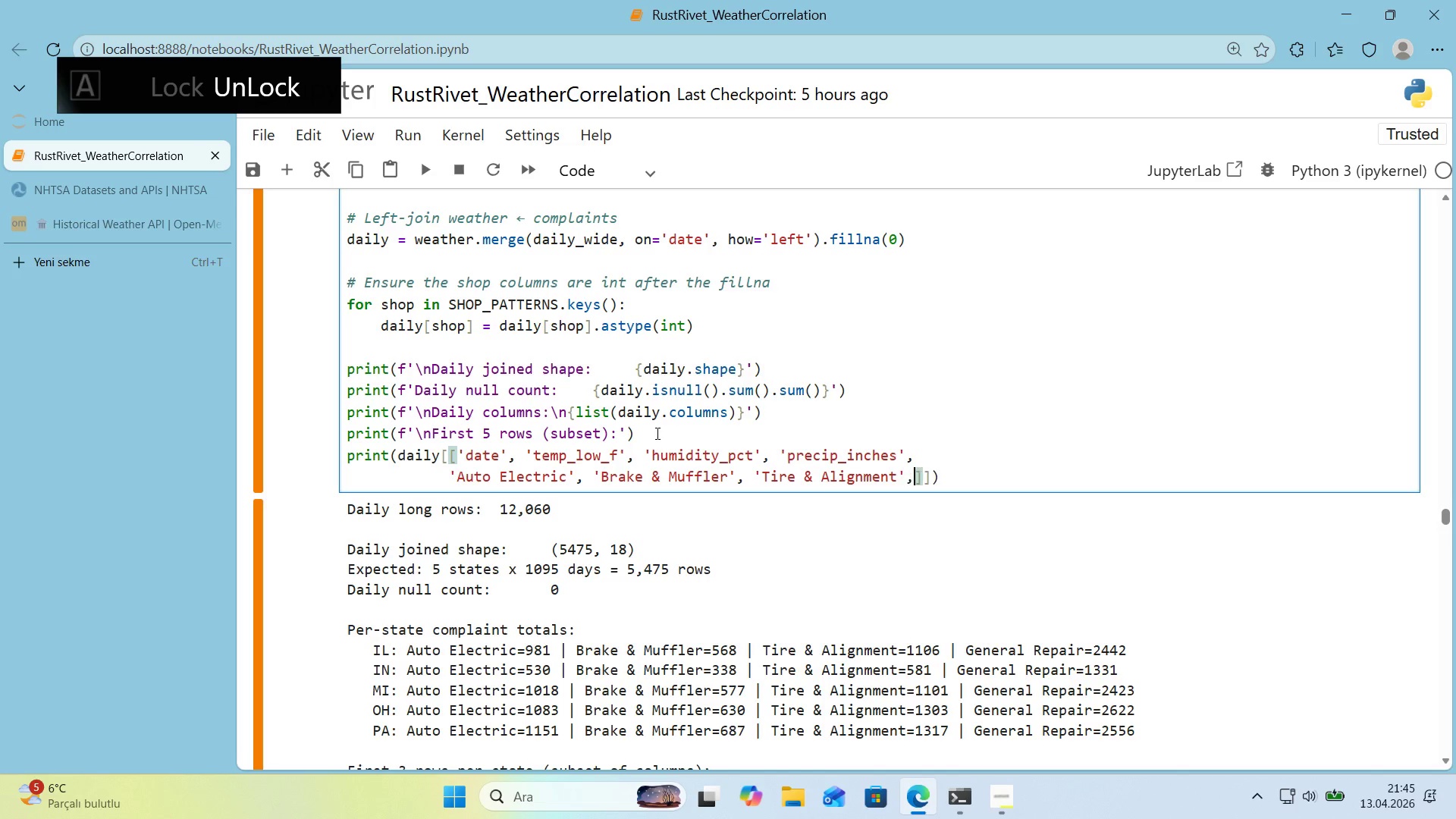 
type(, @@)
 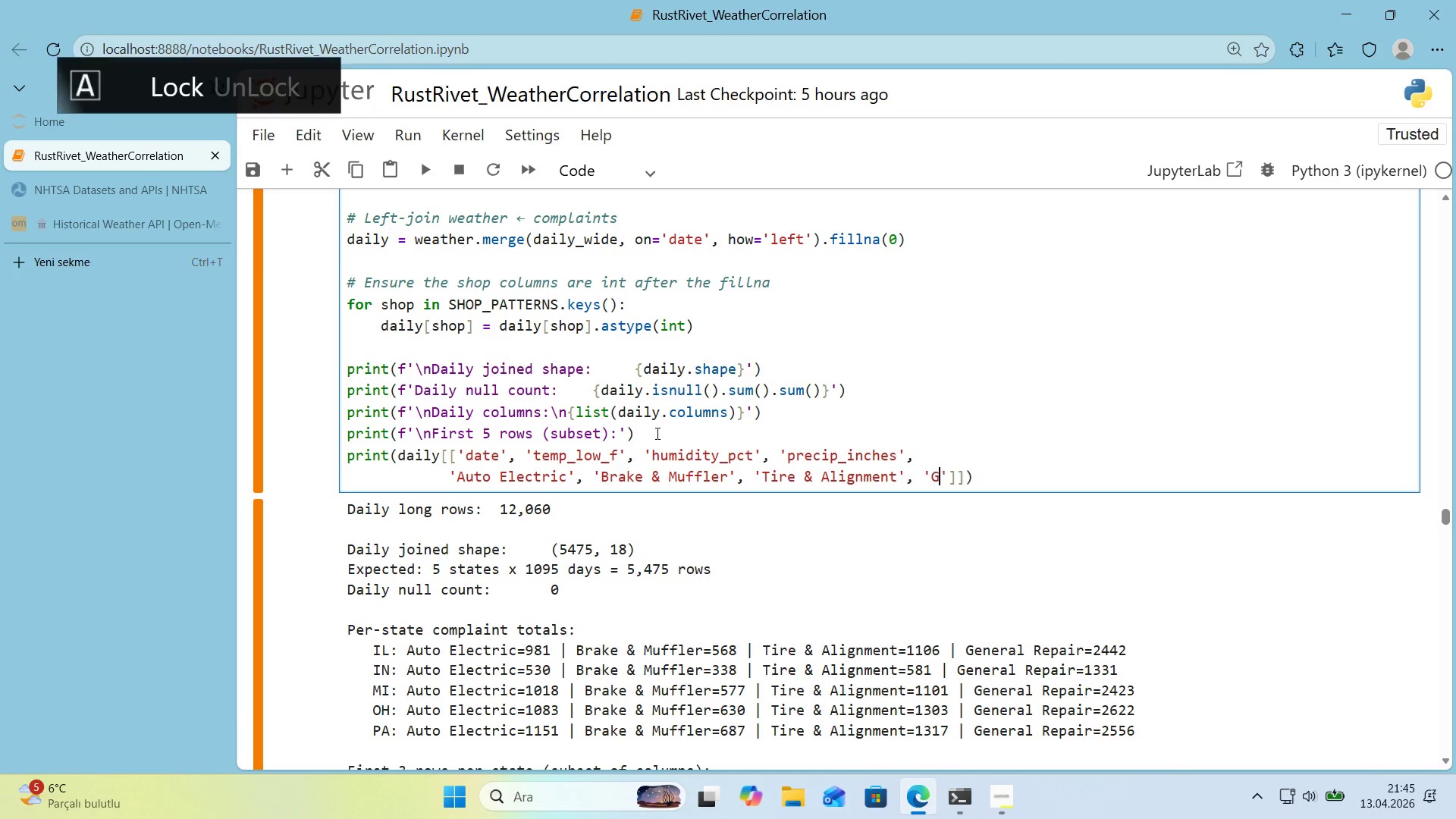 
 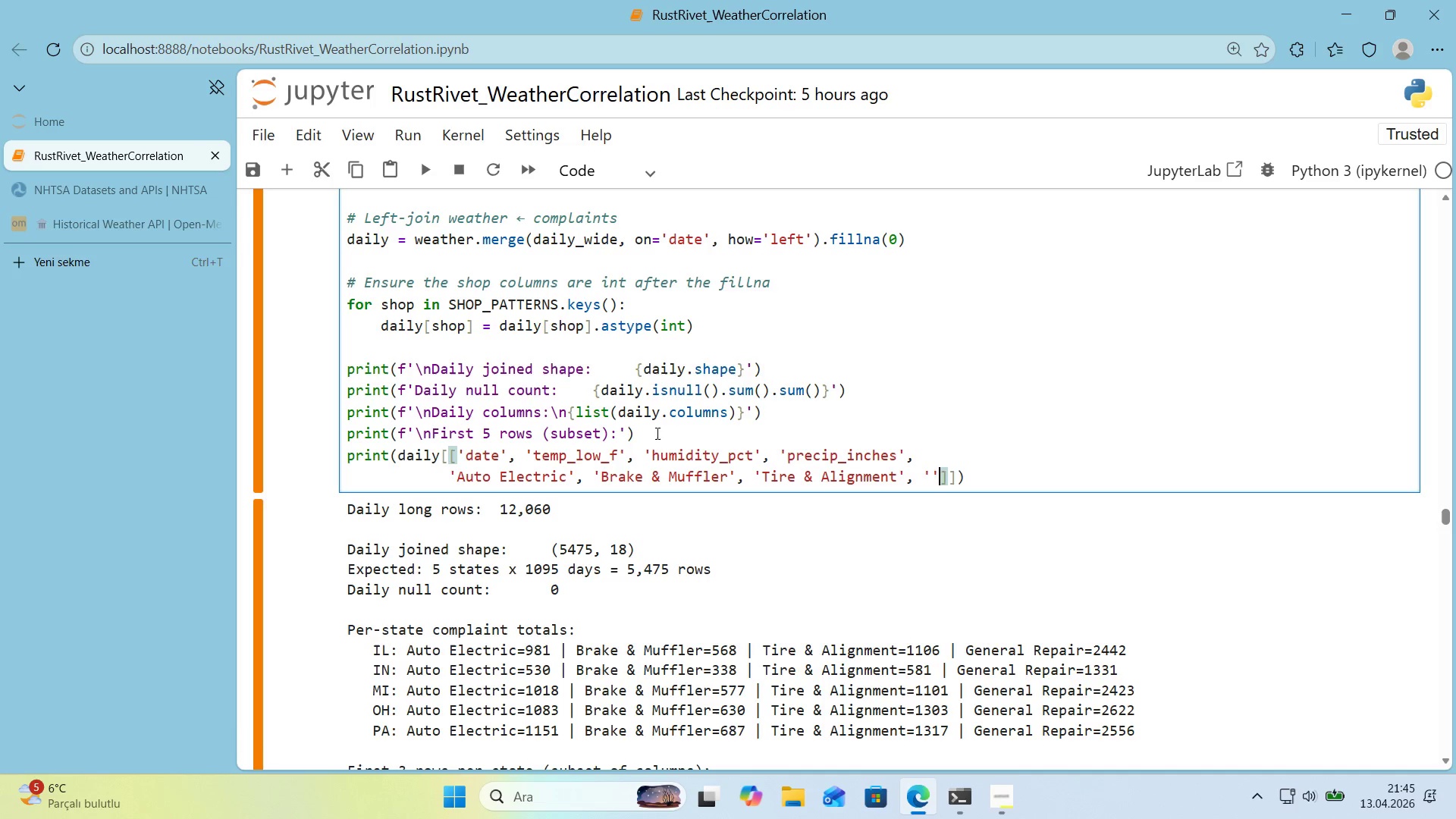 
key(ArrowLeft)
 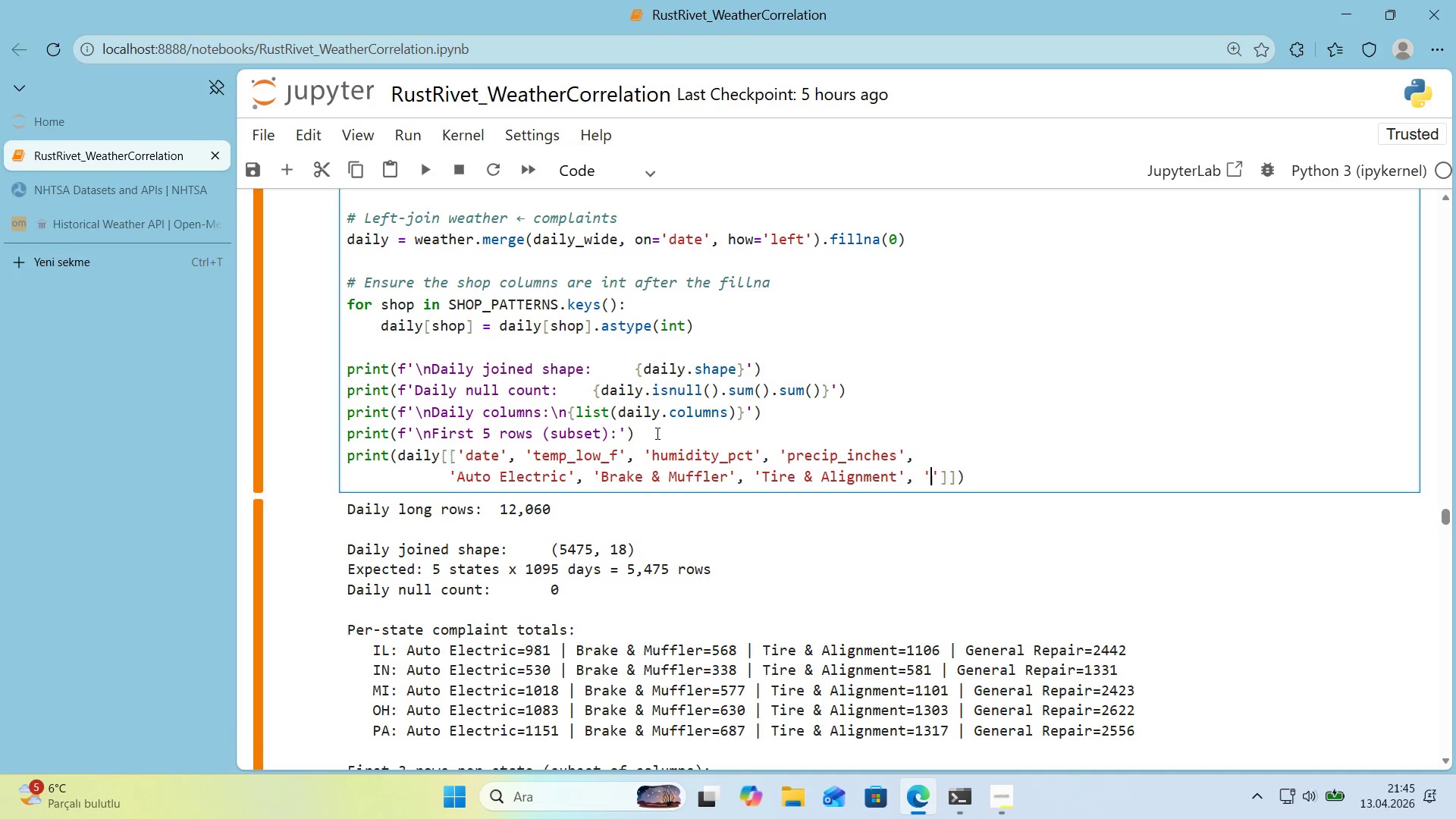 
type(General Repa'r)
 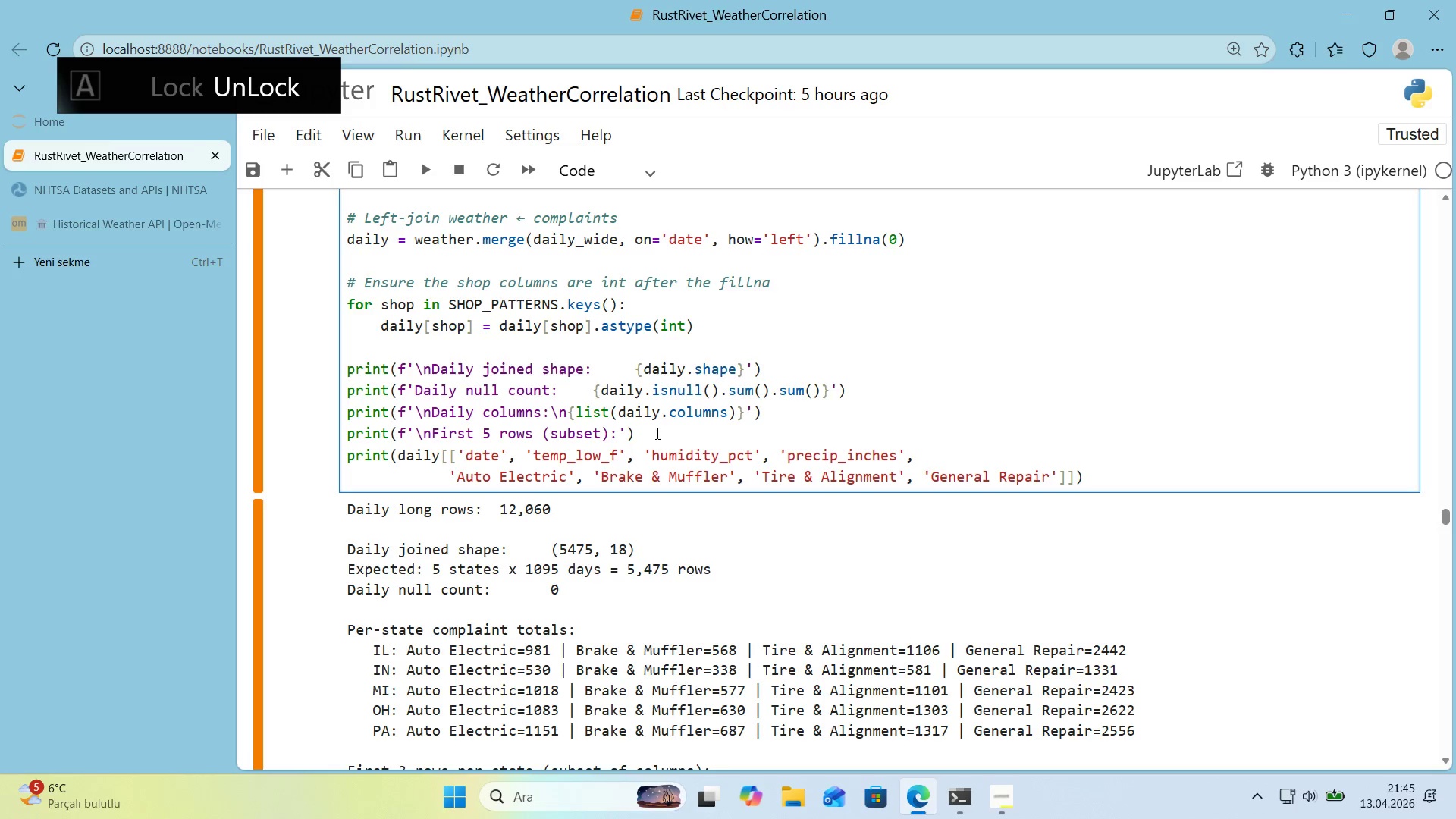 
key(ArrowRight)
 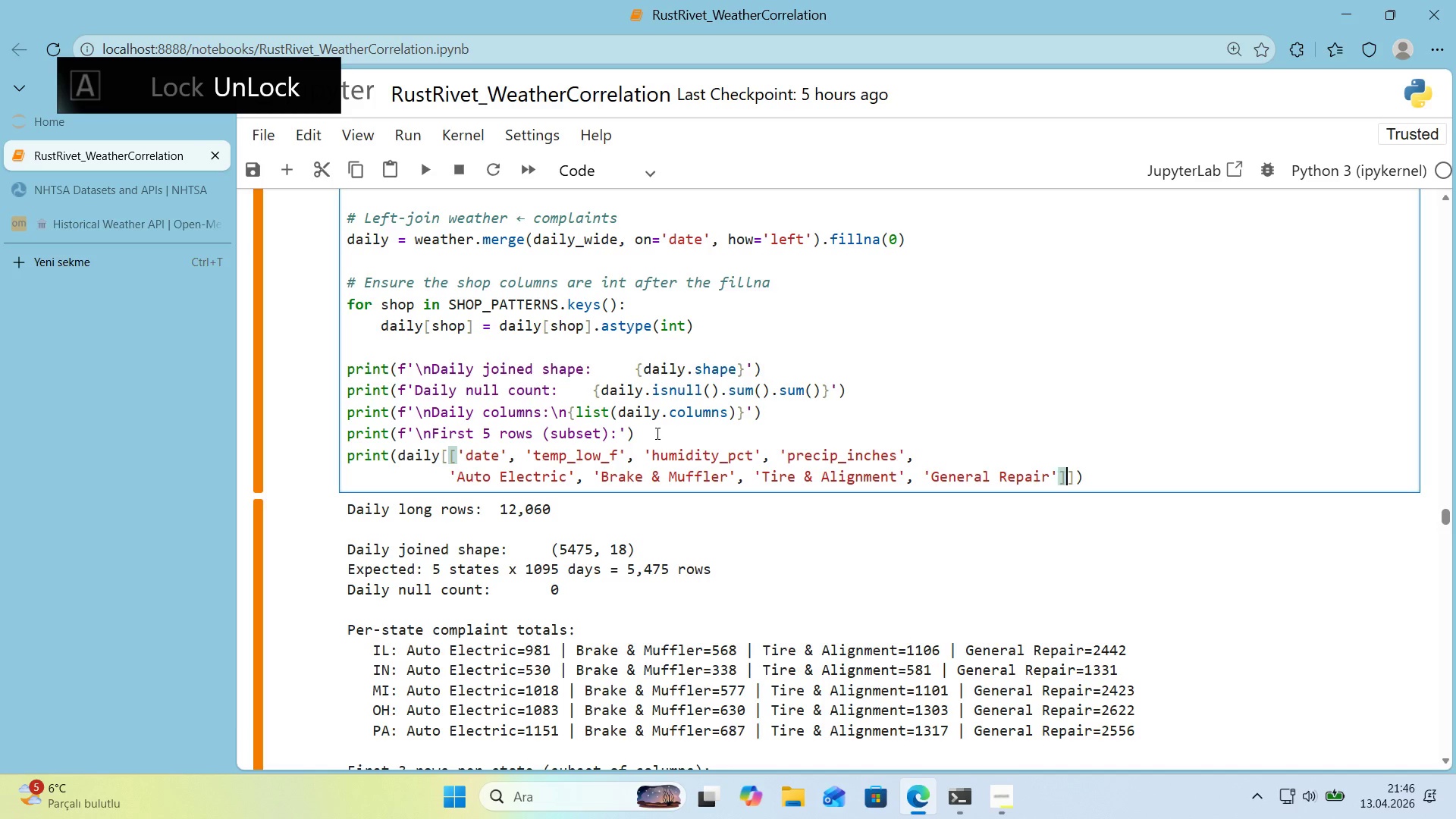 
key(ArrowRight)
 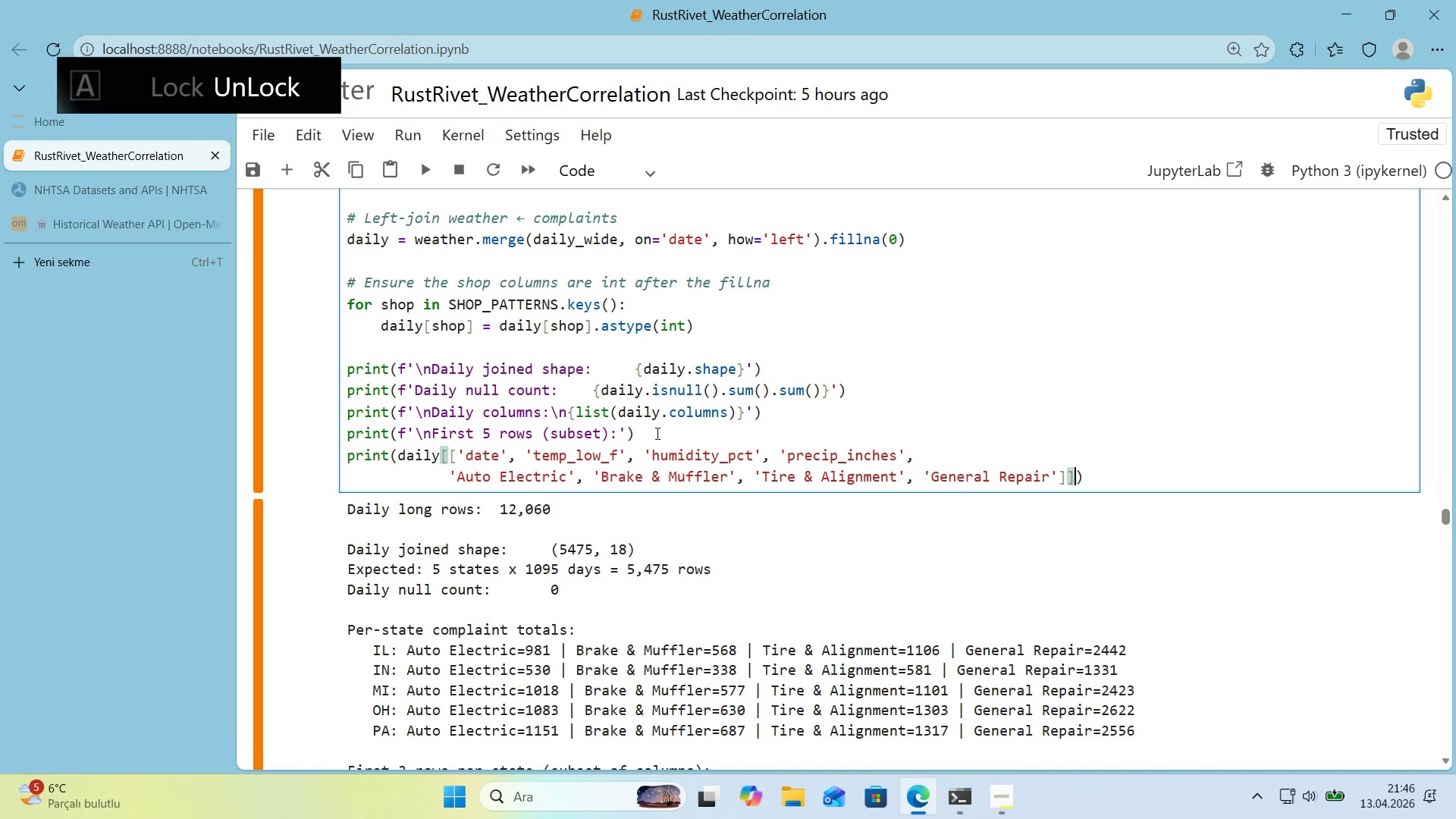 
key(ArrowRight)
 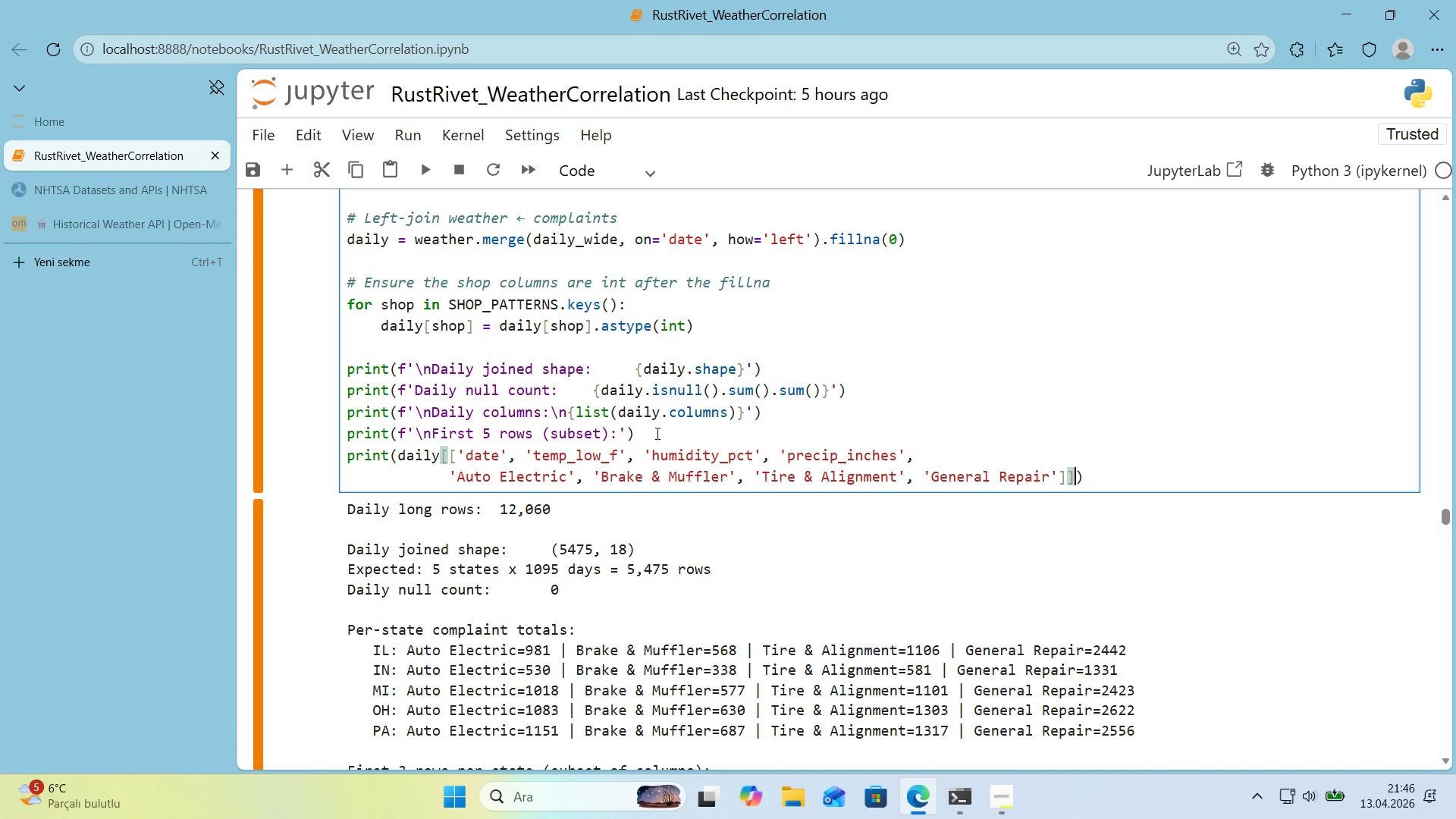 
type(.head*()
 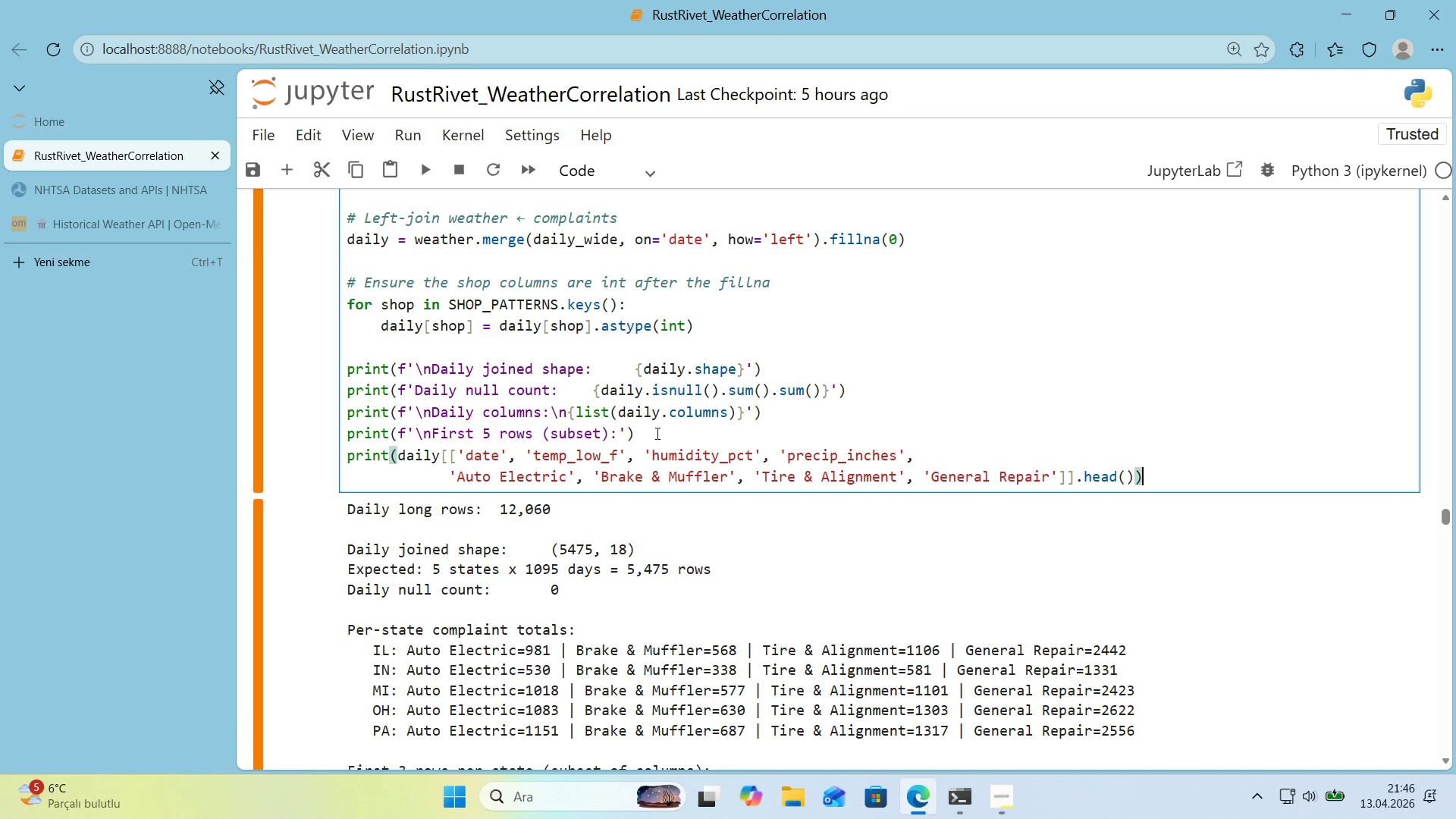 
 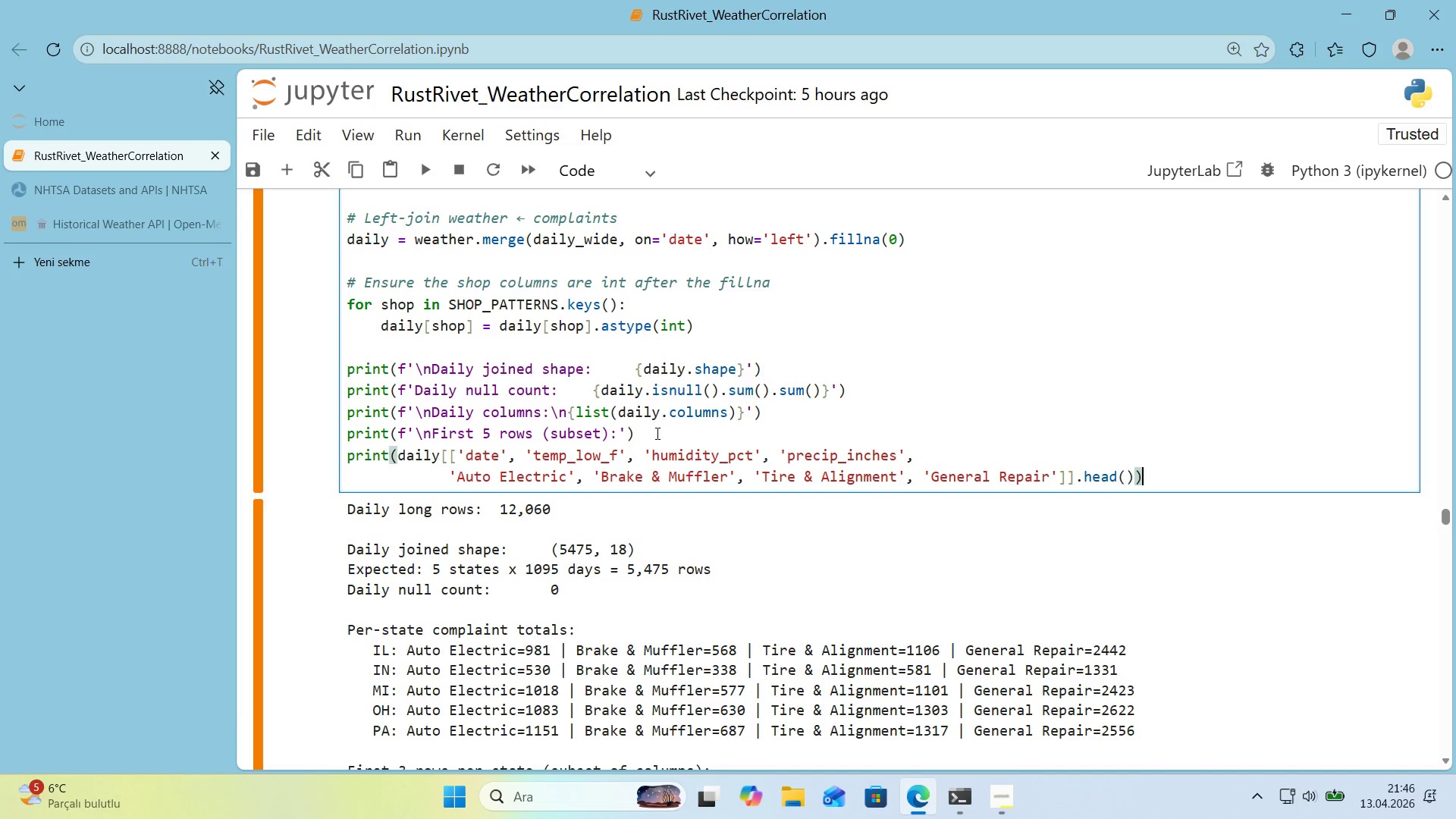 
key(ArrowRight)
 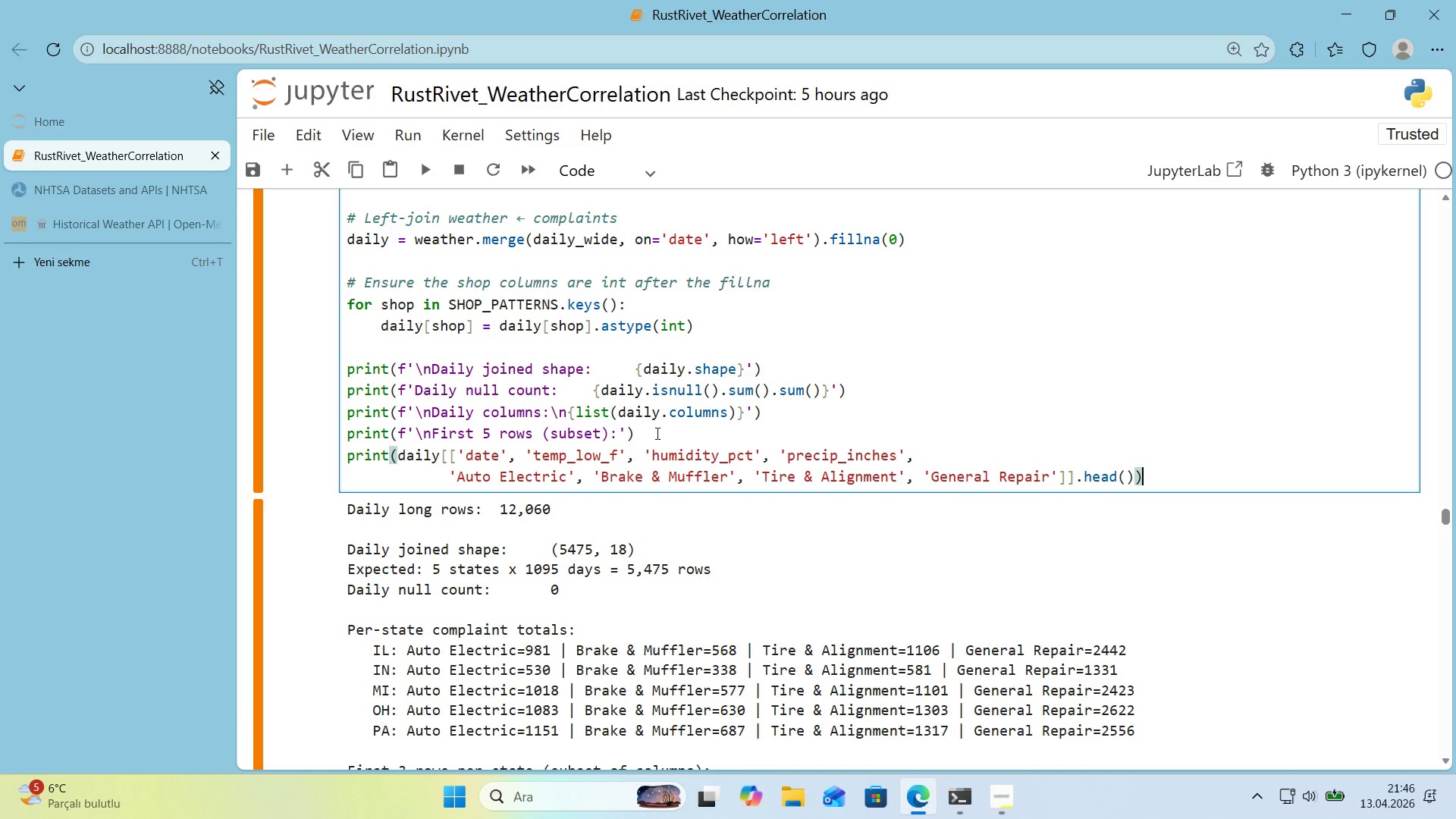 
key(Shift+Enter)
 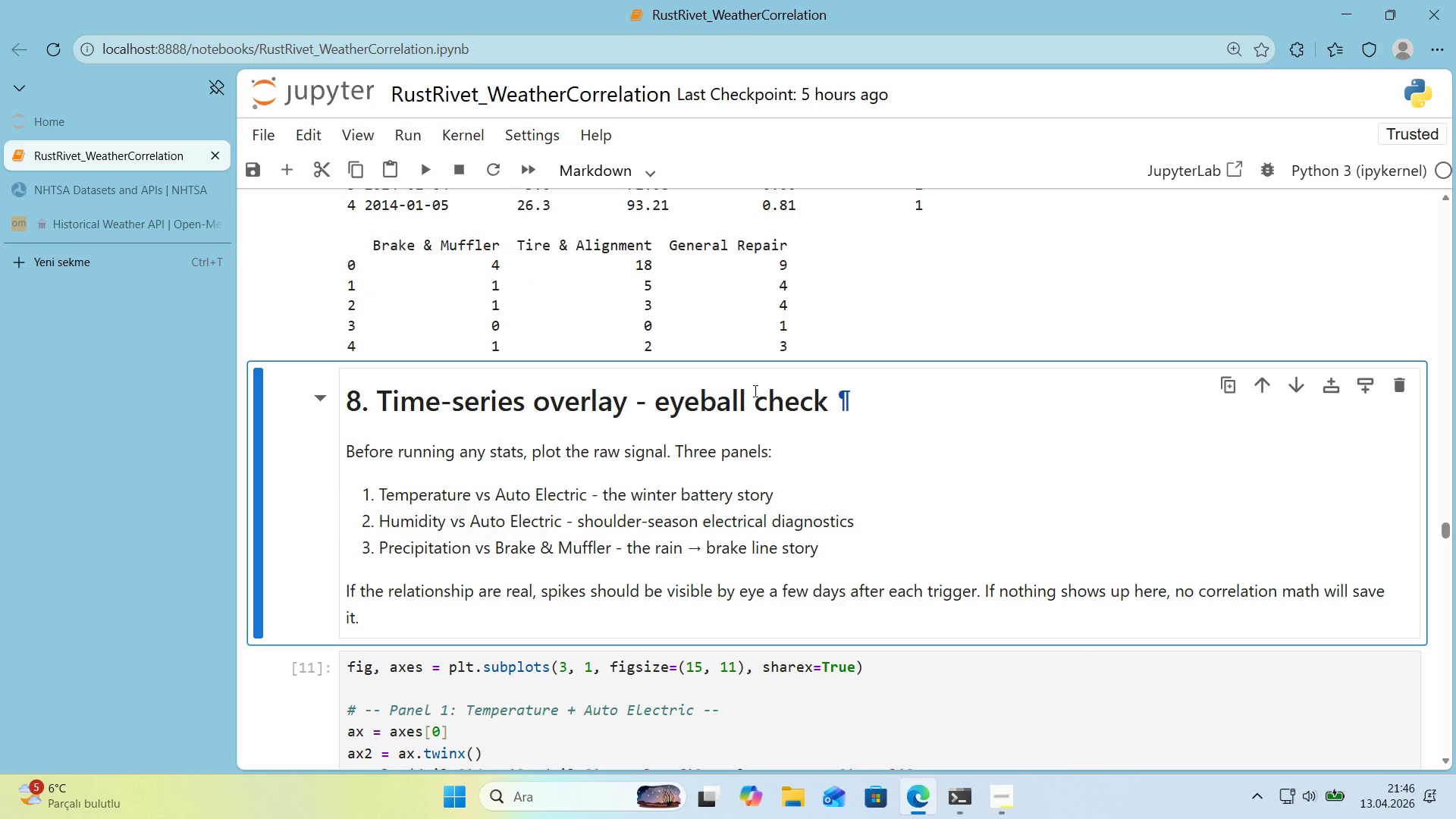 
scroll: coordinate [822, 399], scroll_direction: up, amount: 14.0
 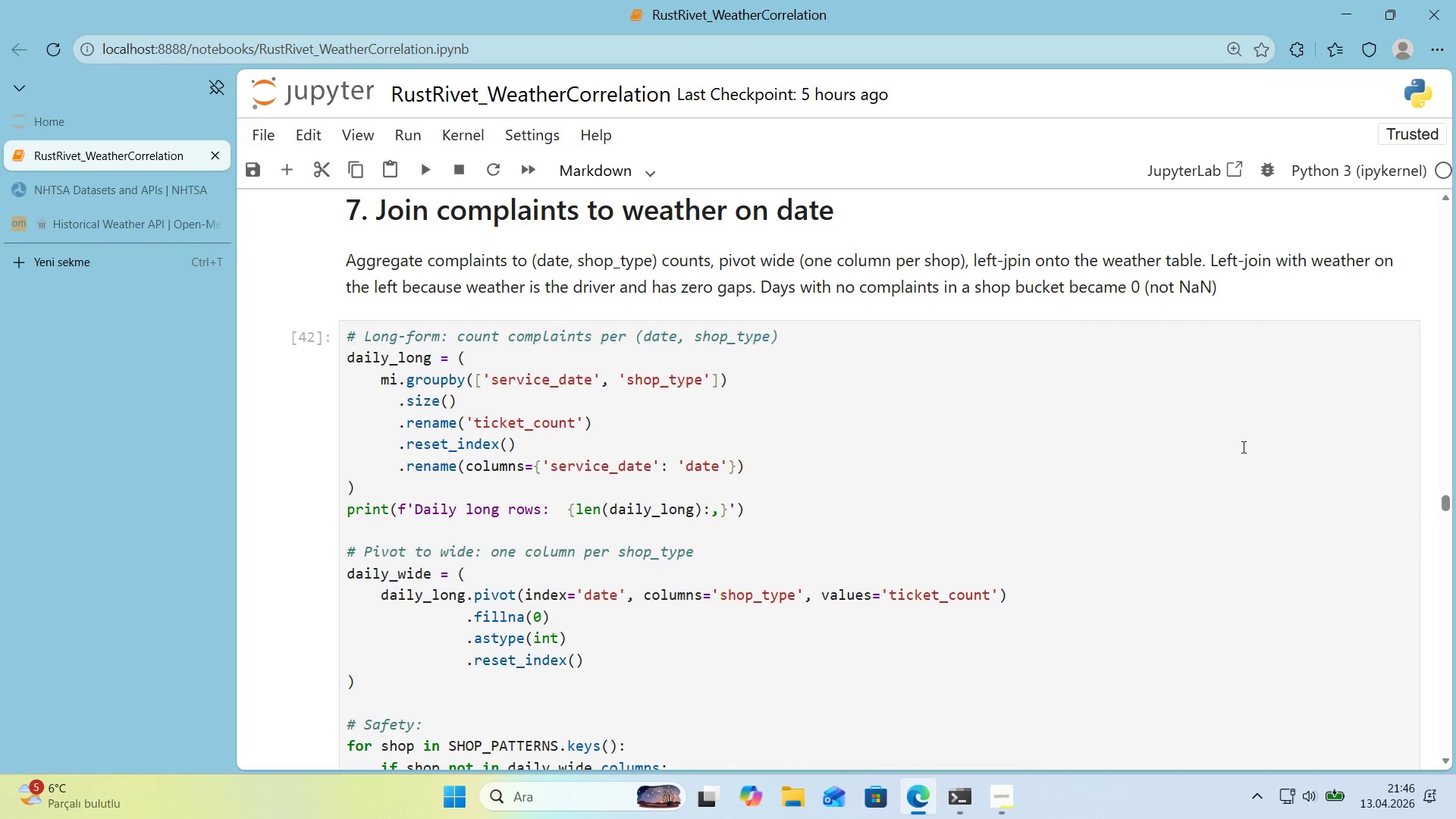 
wait(18.49)
 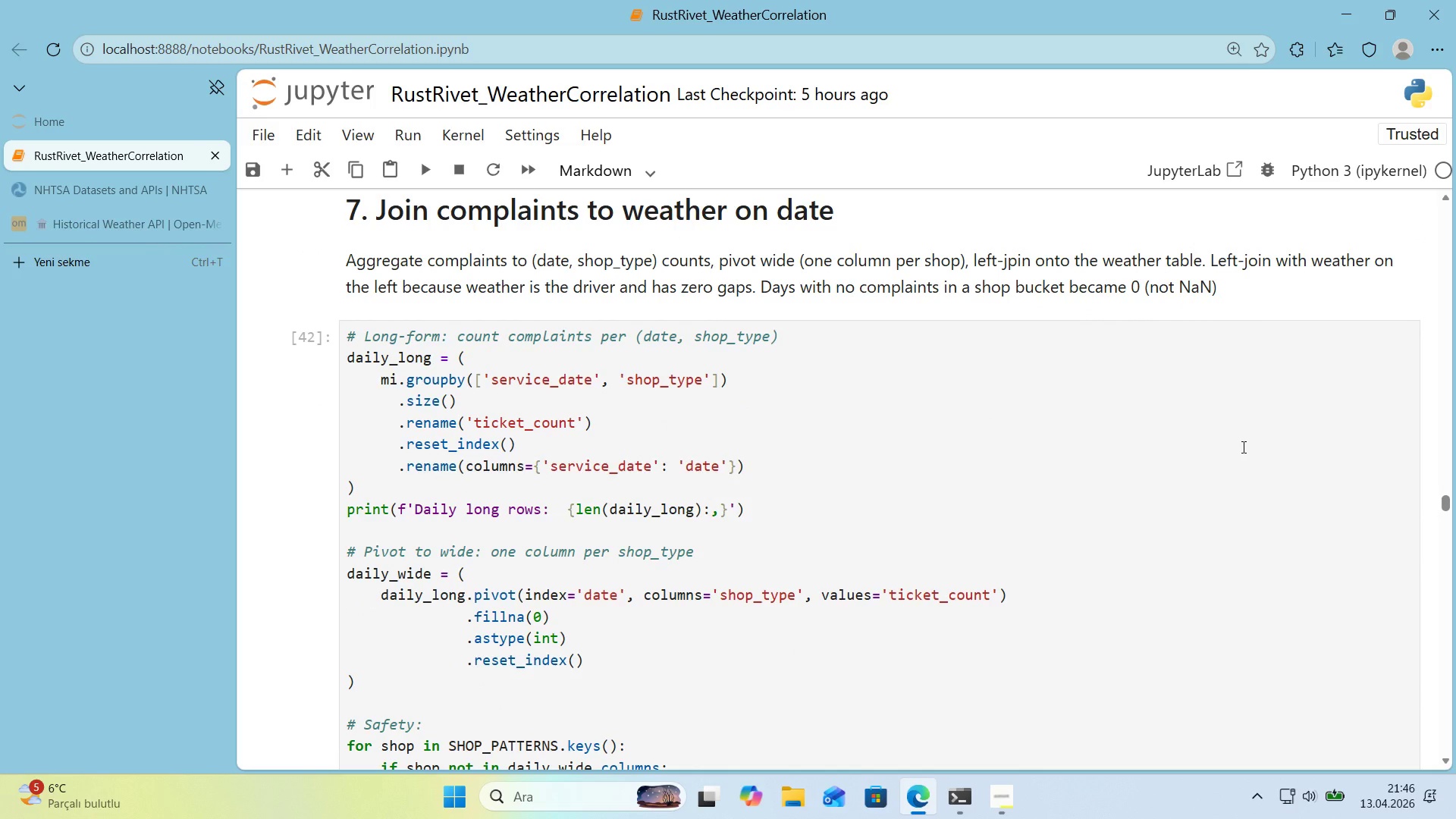 
scroll: coordinate [836, 344], scroll_direction: up, amount: 10.0
 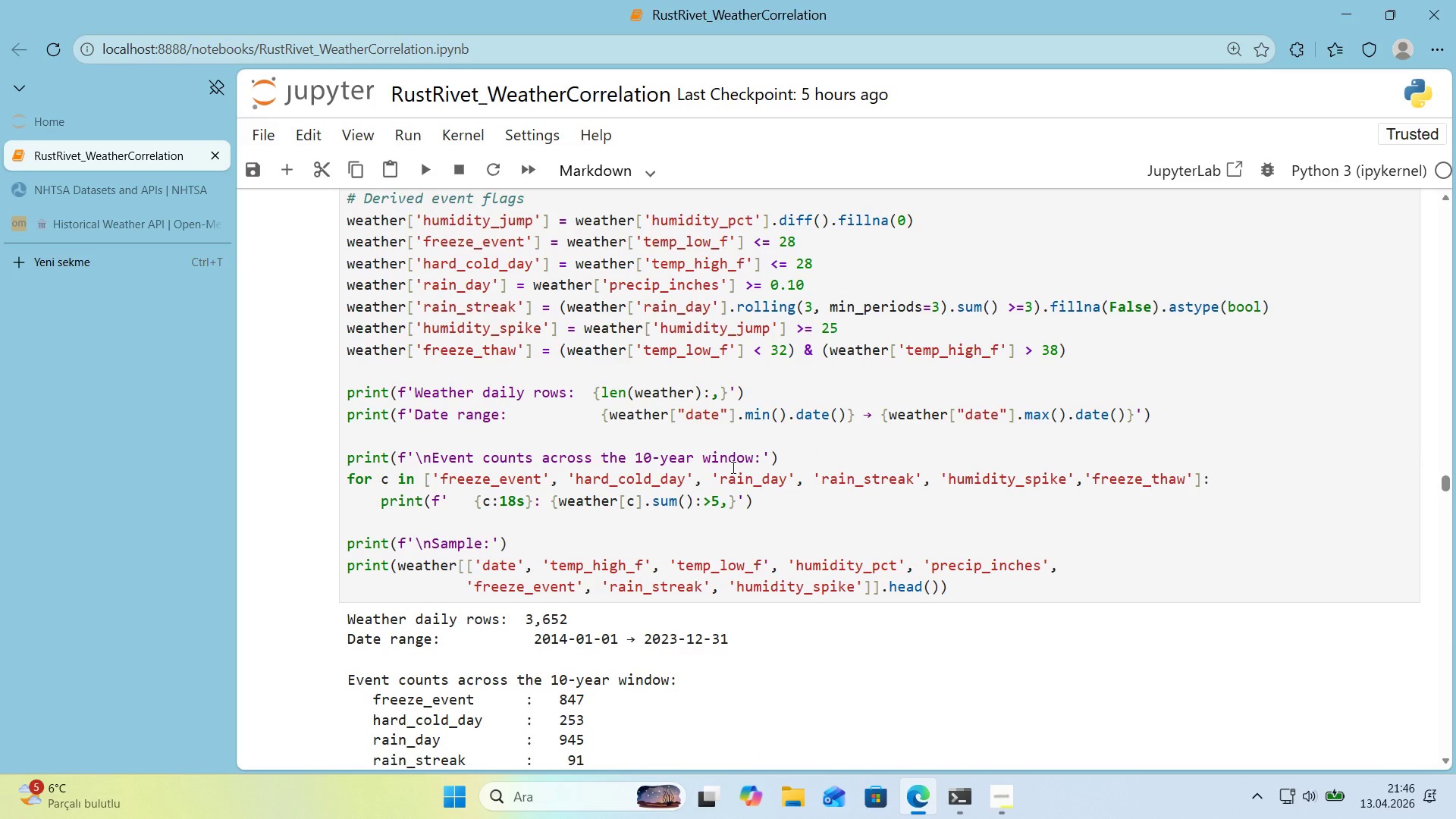 
wait(6.02)
 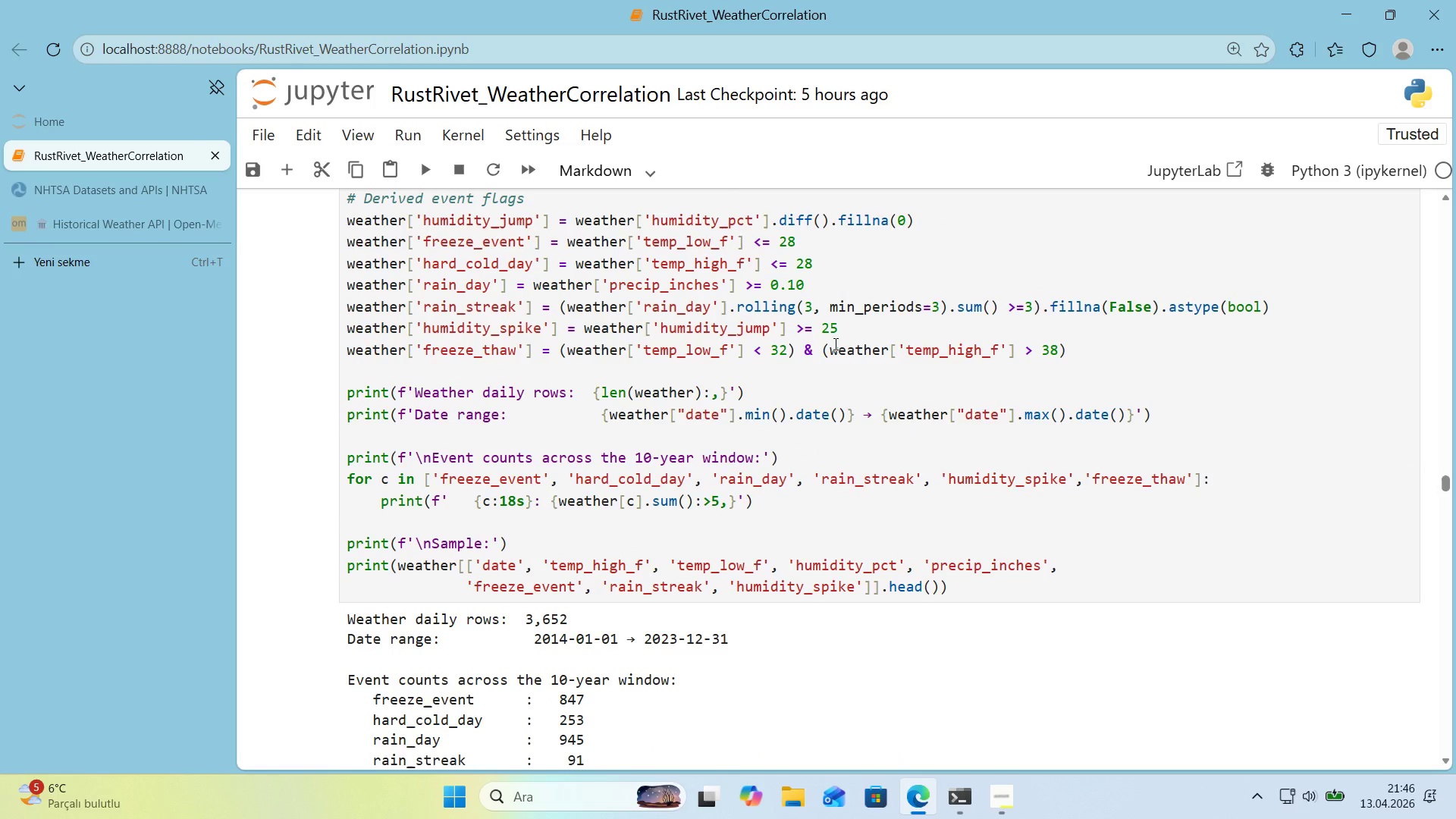 
scroll: coordinate [732, 467], scroll_direction: up, amount: 2.0
 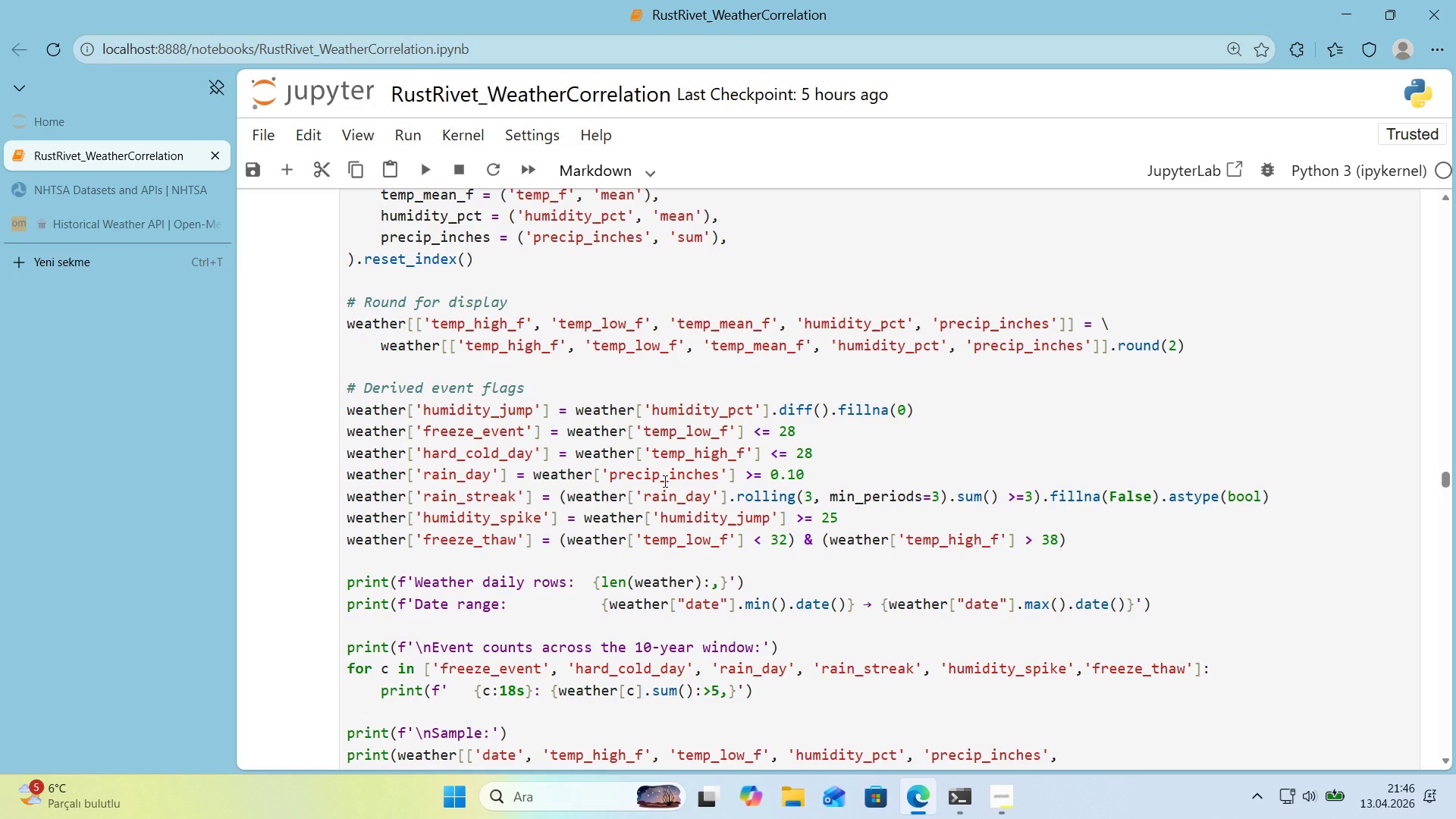 
wait(21.97)
 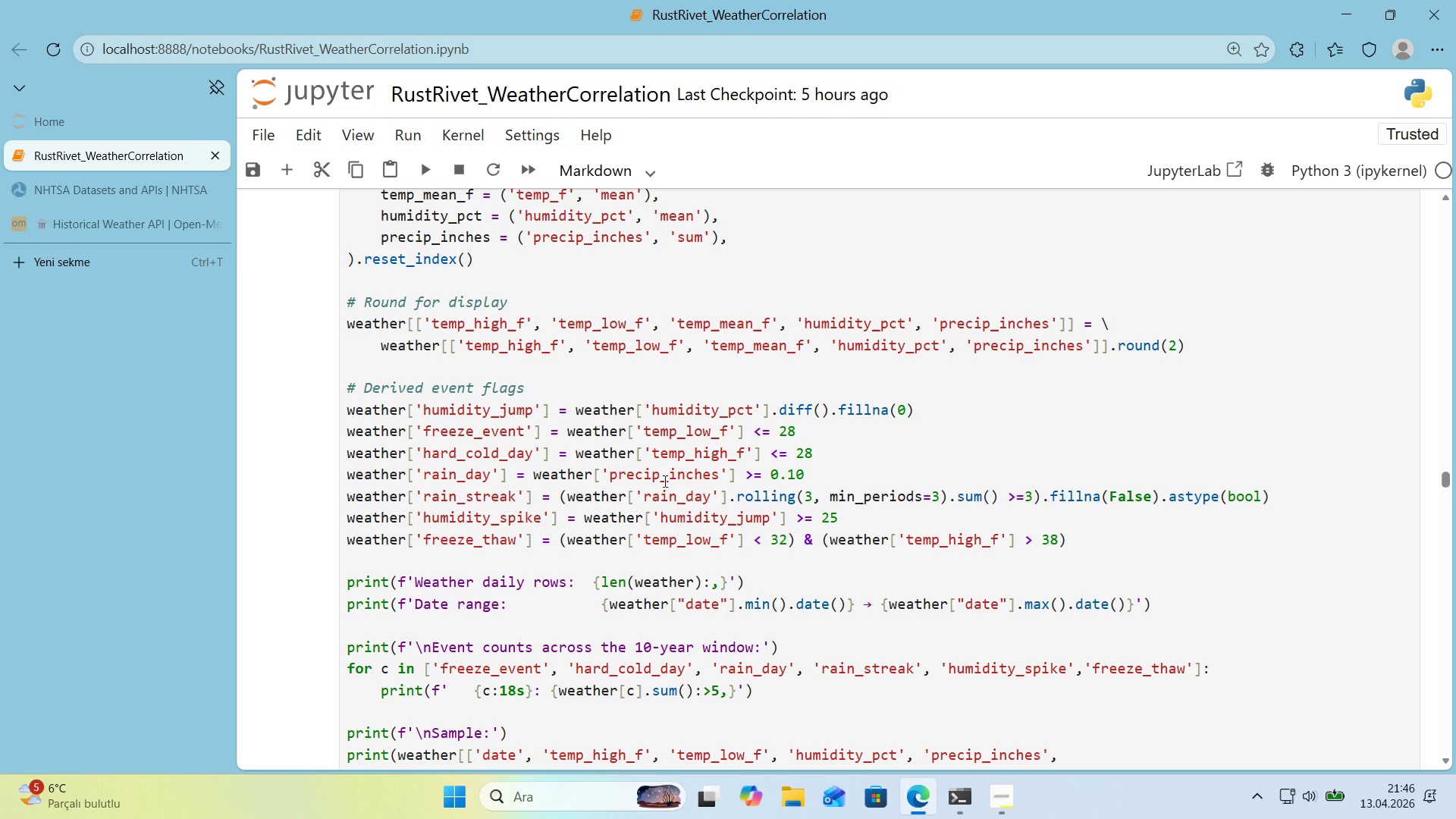 
left_click_drag(start_coordinate=[795, 474], to_coordinate=[789, 474])
 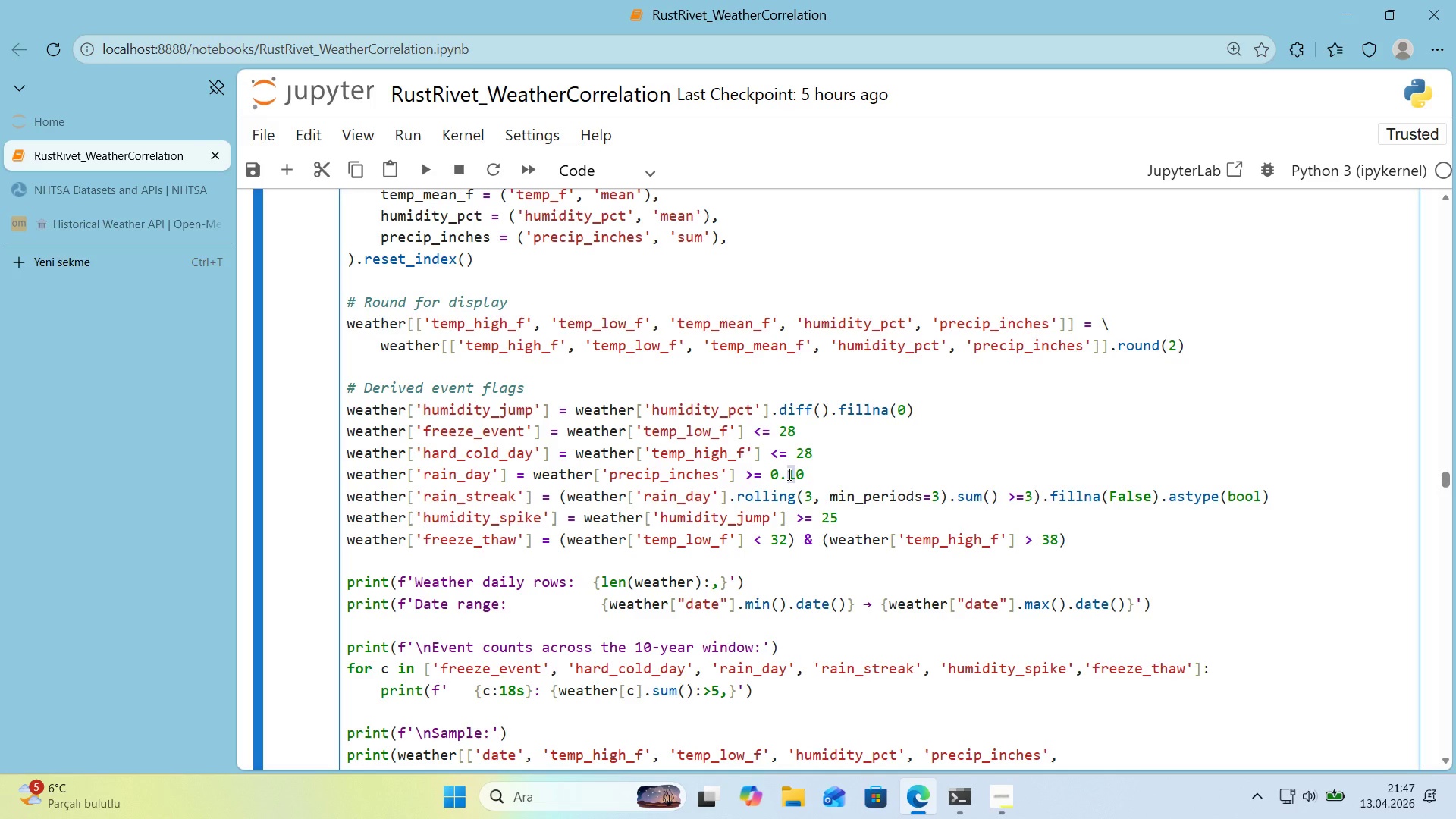 
key(Numpad3)
 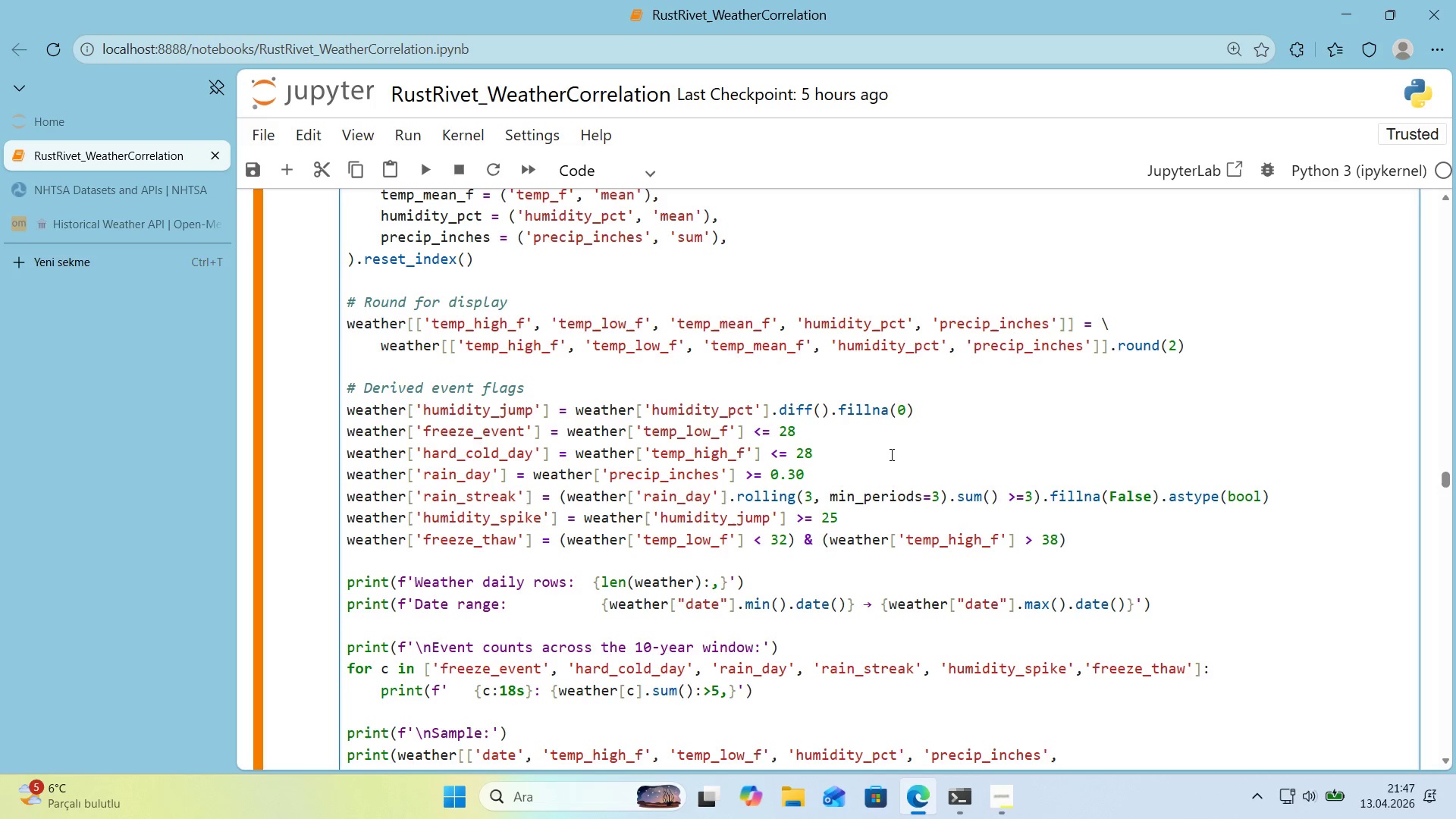 
scroll: coordinate [878, 454], scroll_direction: up, amount: 5.0
 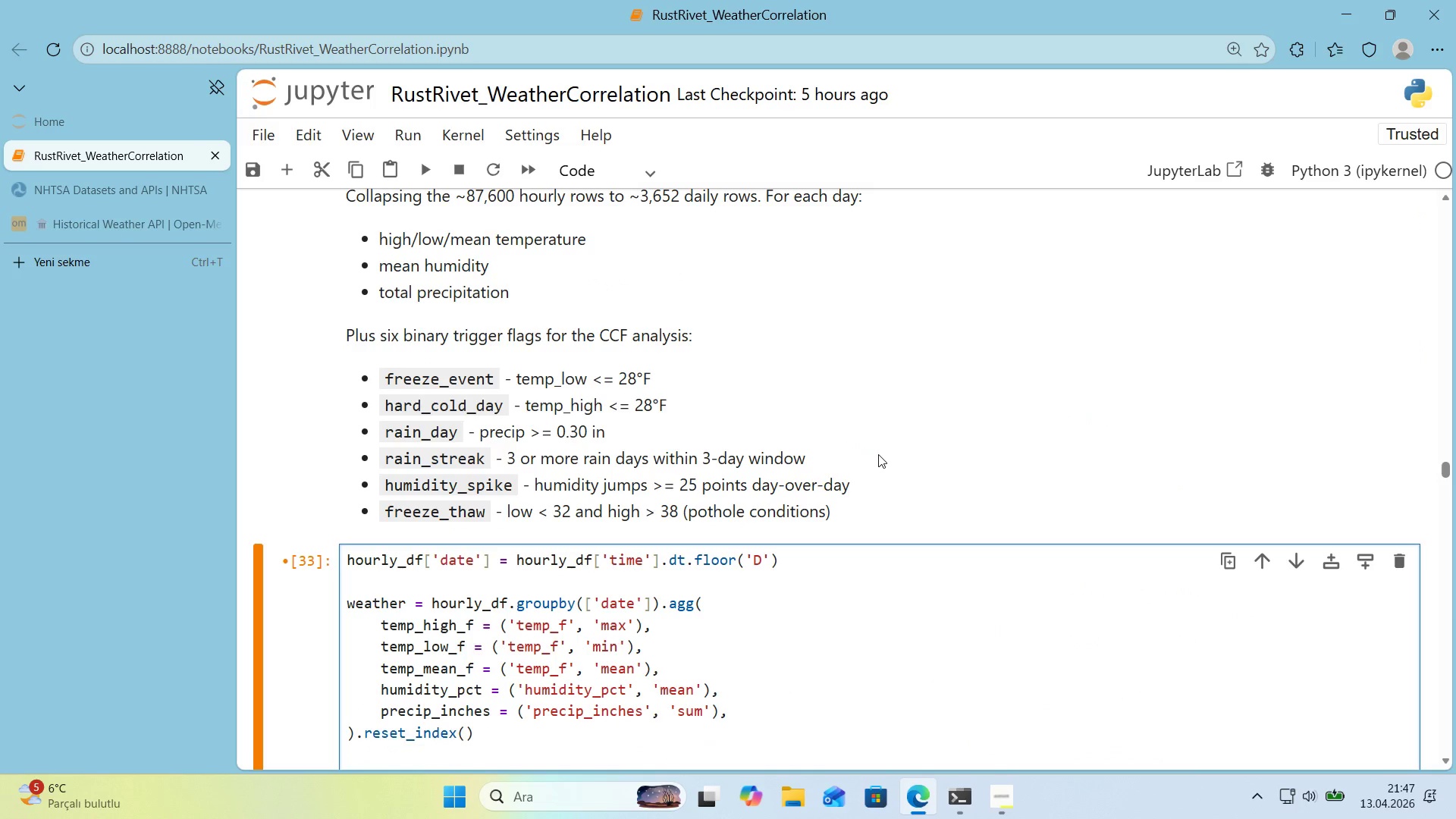 
scroll: coordinate [878, 454], scroll_direction: down, amount: 6.0
 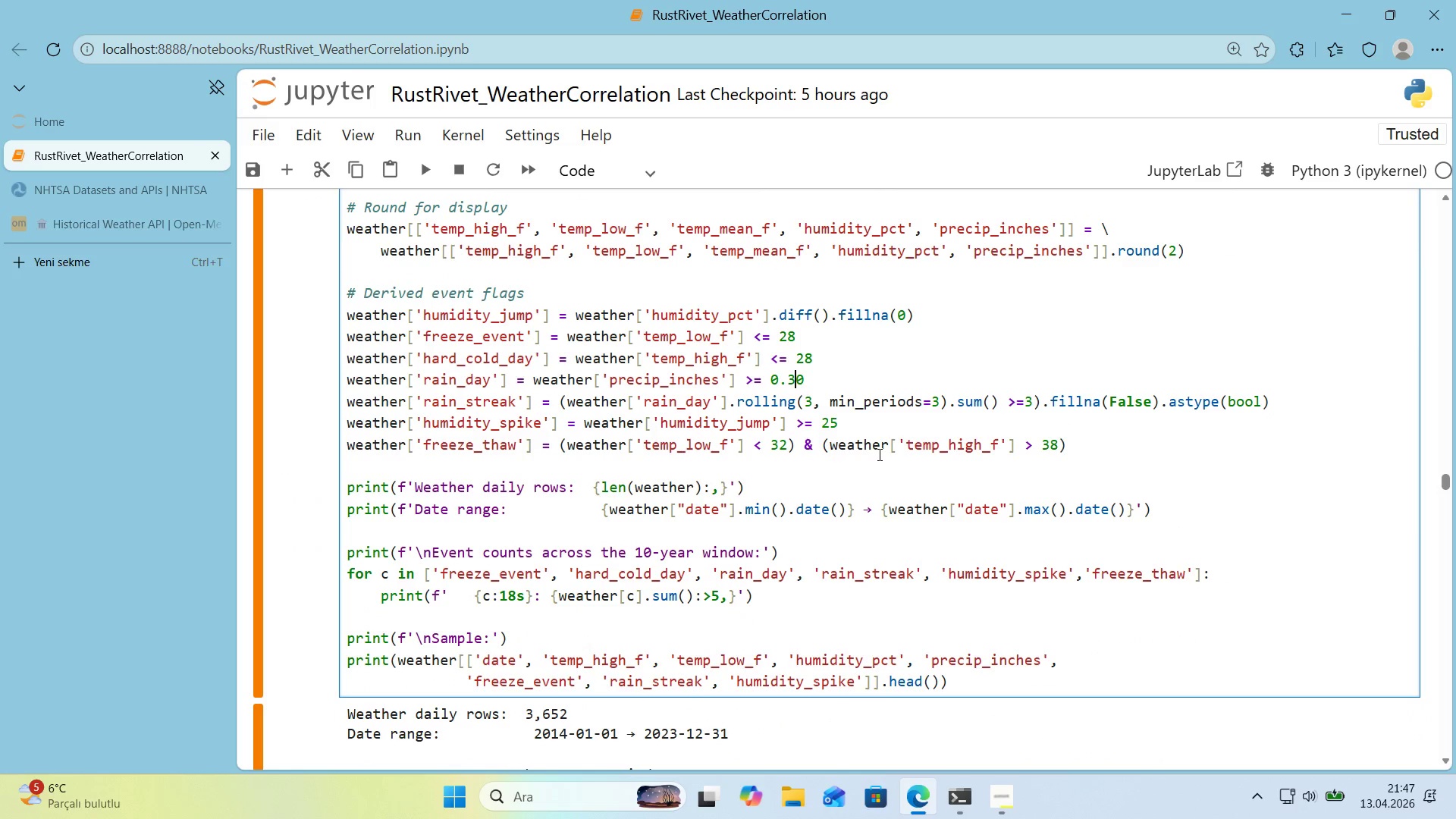 
wait(12.11)
 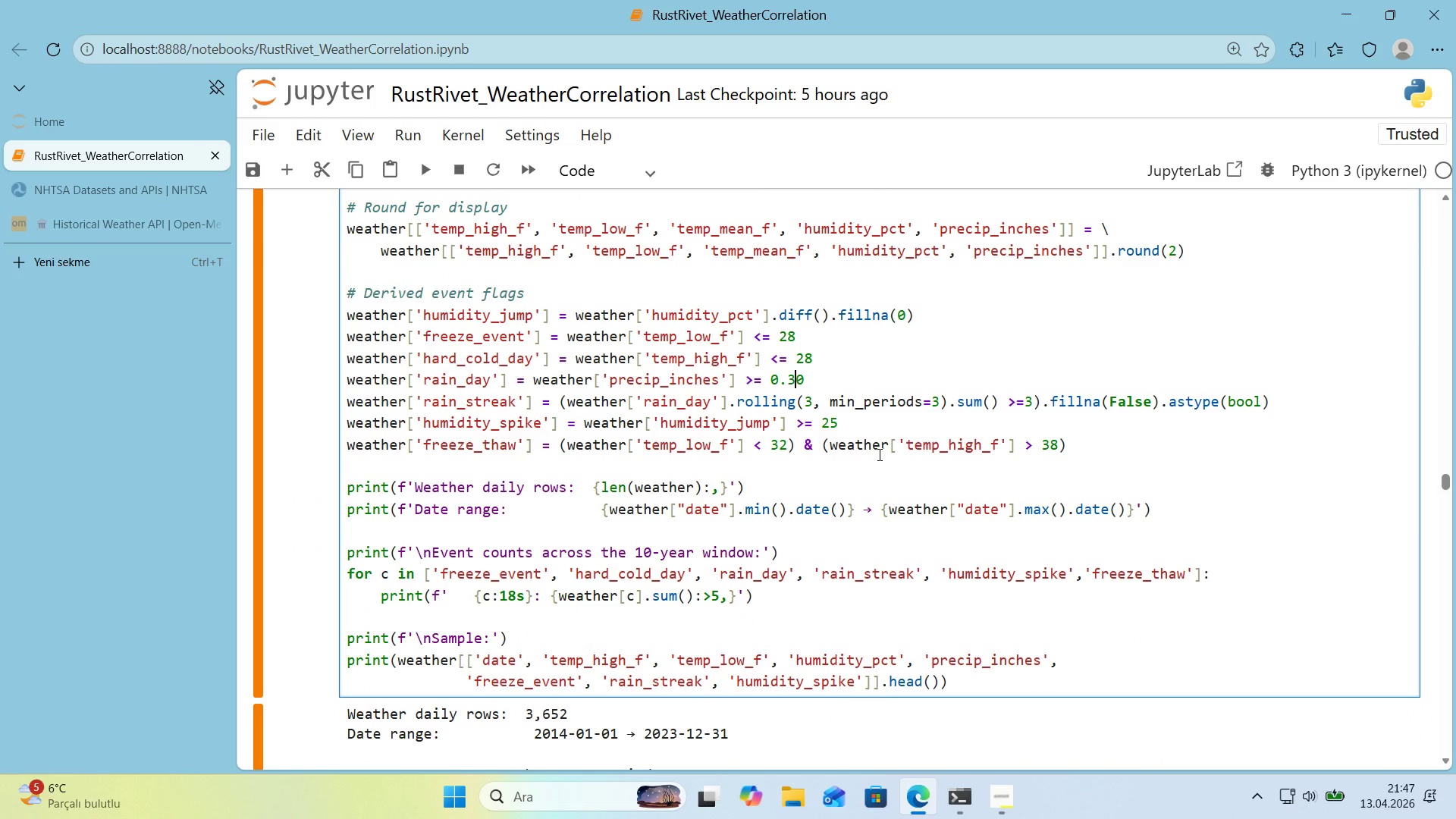 
key(Shift+Enter)
 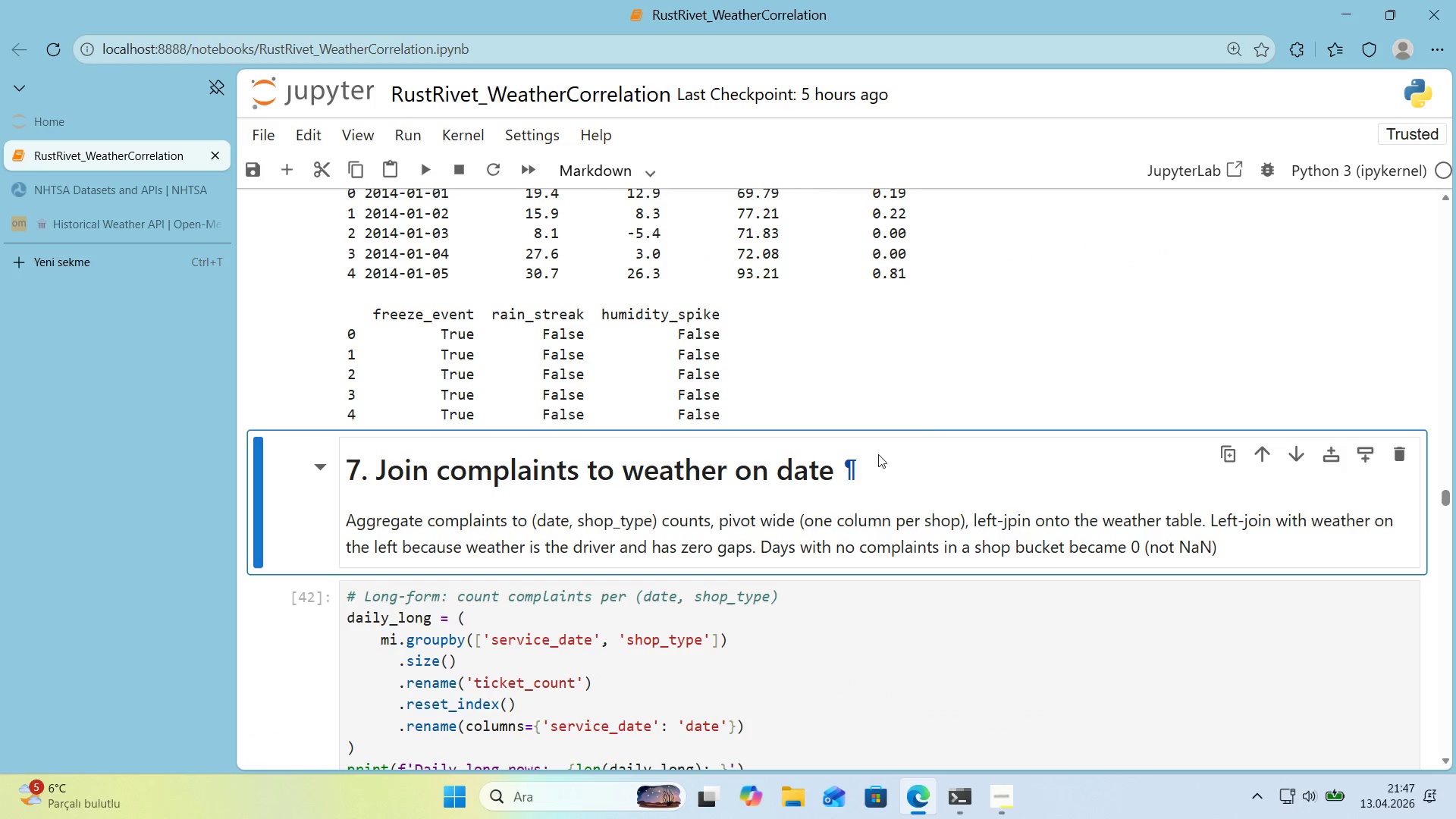 
scroll: coordinate [900, 346], scroll_direction: up, amount: 4.0
 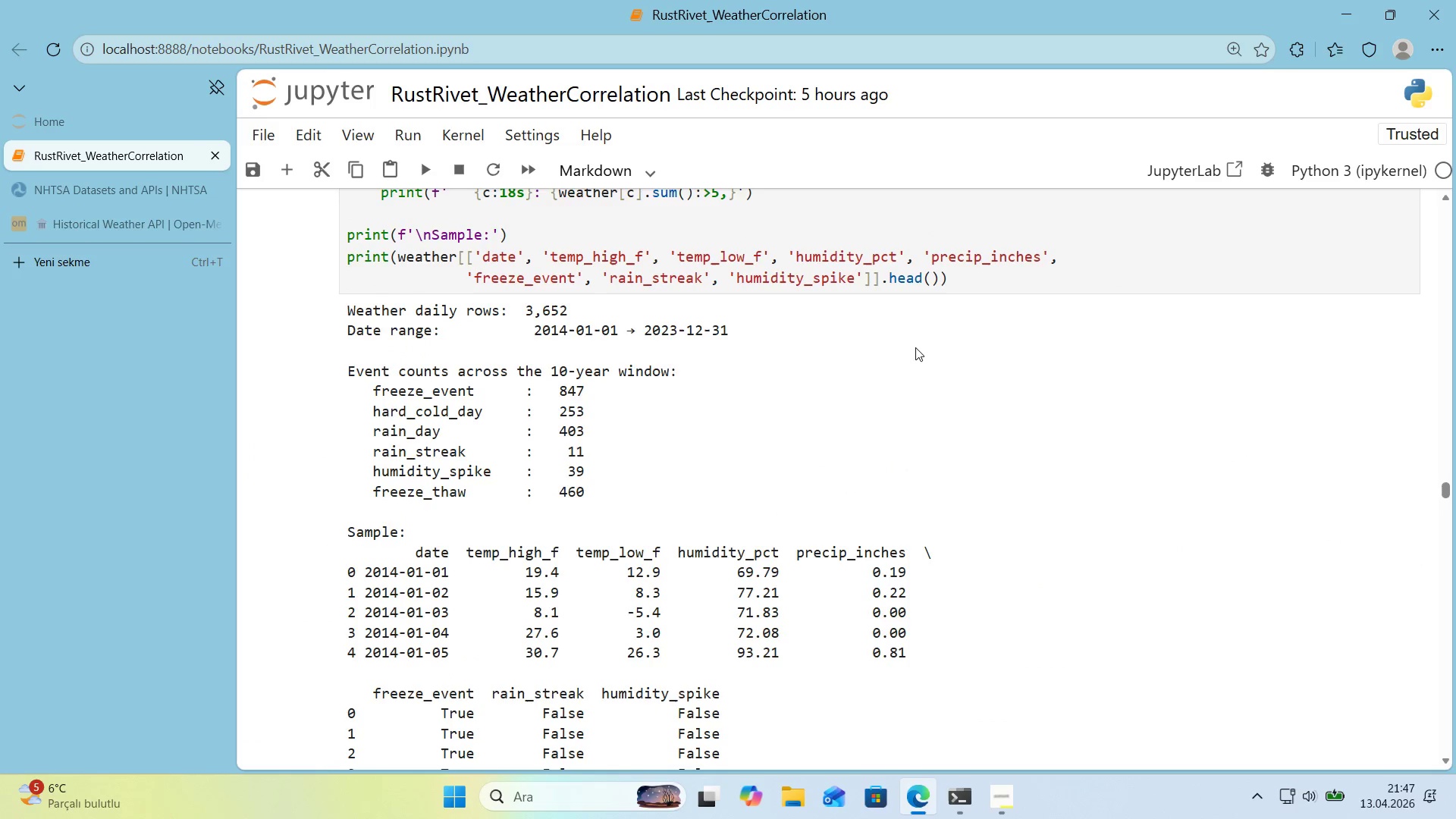 
scroll: coordinate [915, 348], scroll_direction: down, amount: 1.0
 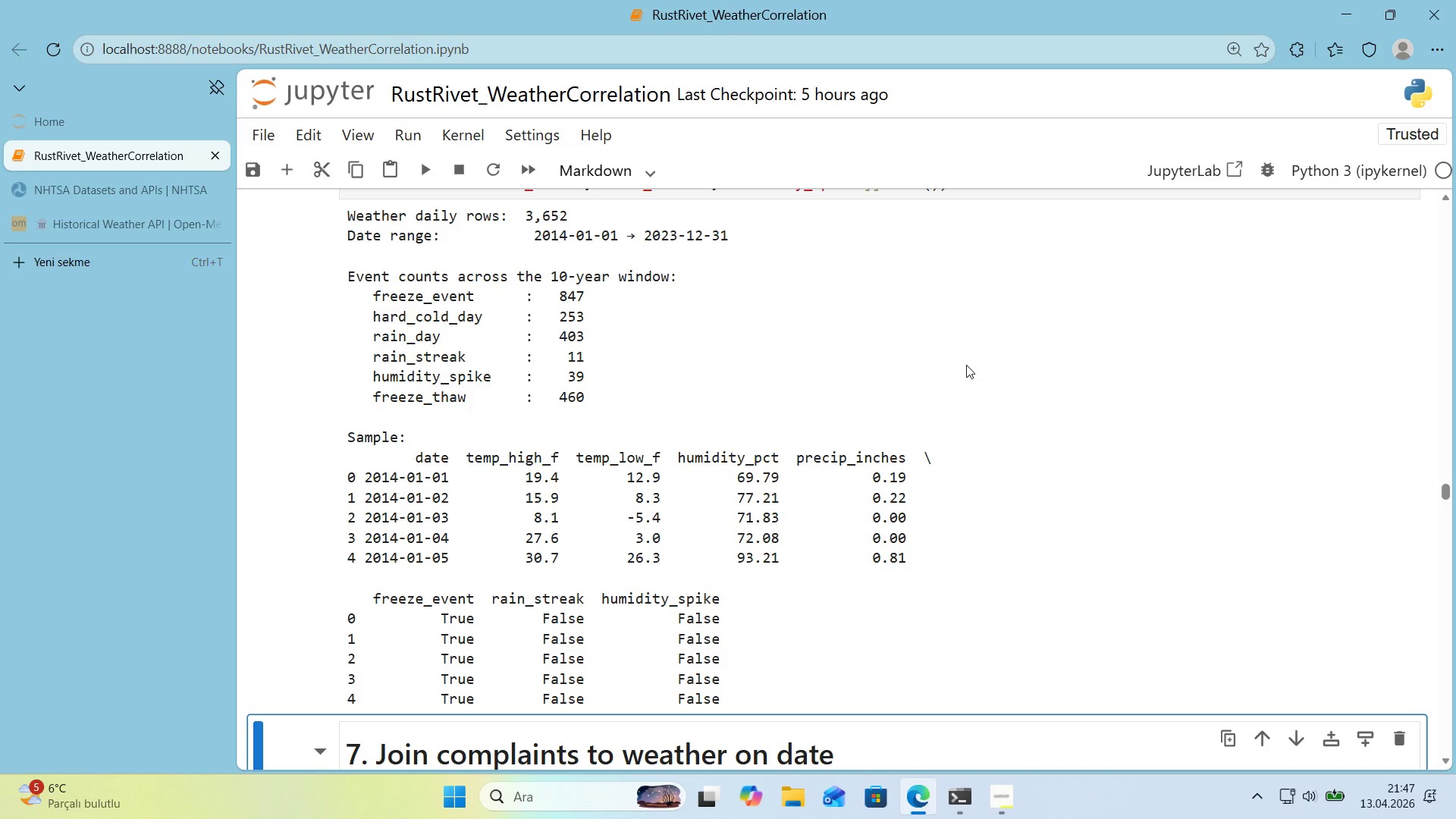 
wait(24.13)
 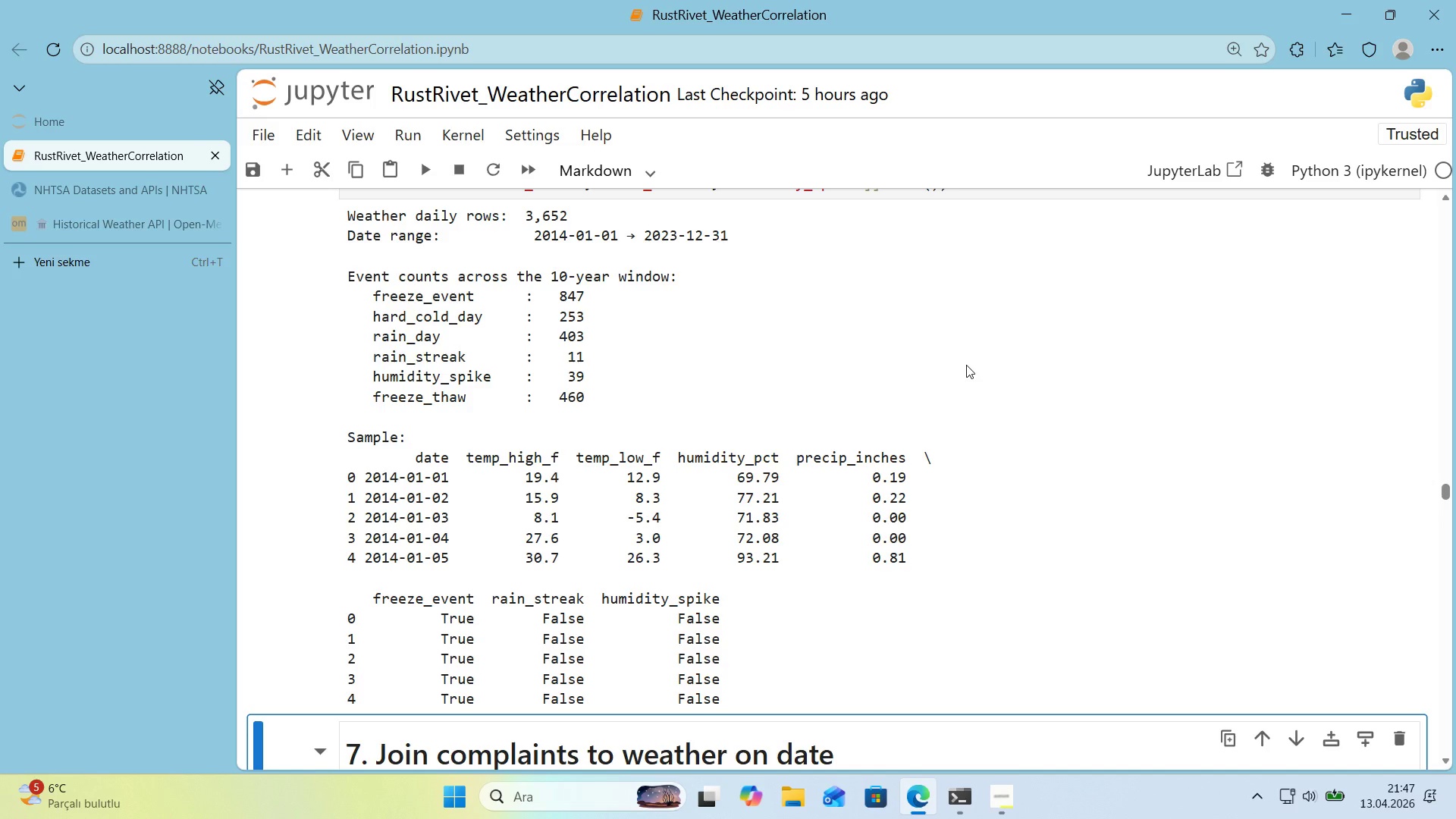 
scroll: coordinate [1282, 422], scroll_direction: down, amount: 6.0
 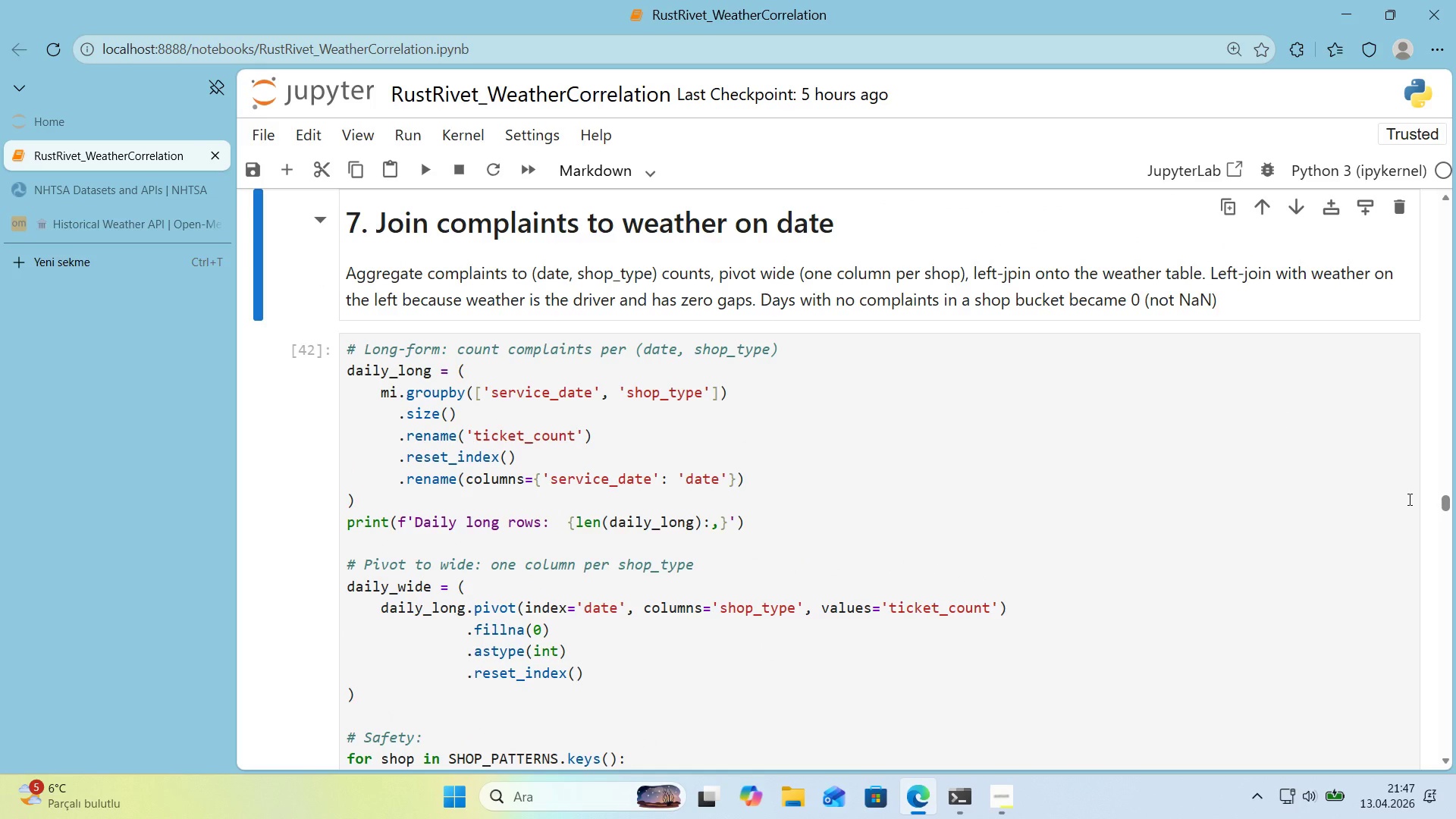 
wait(11.76)
 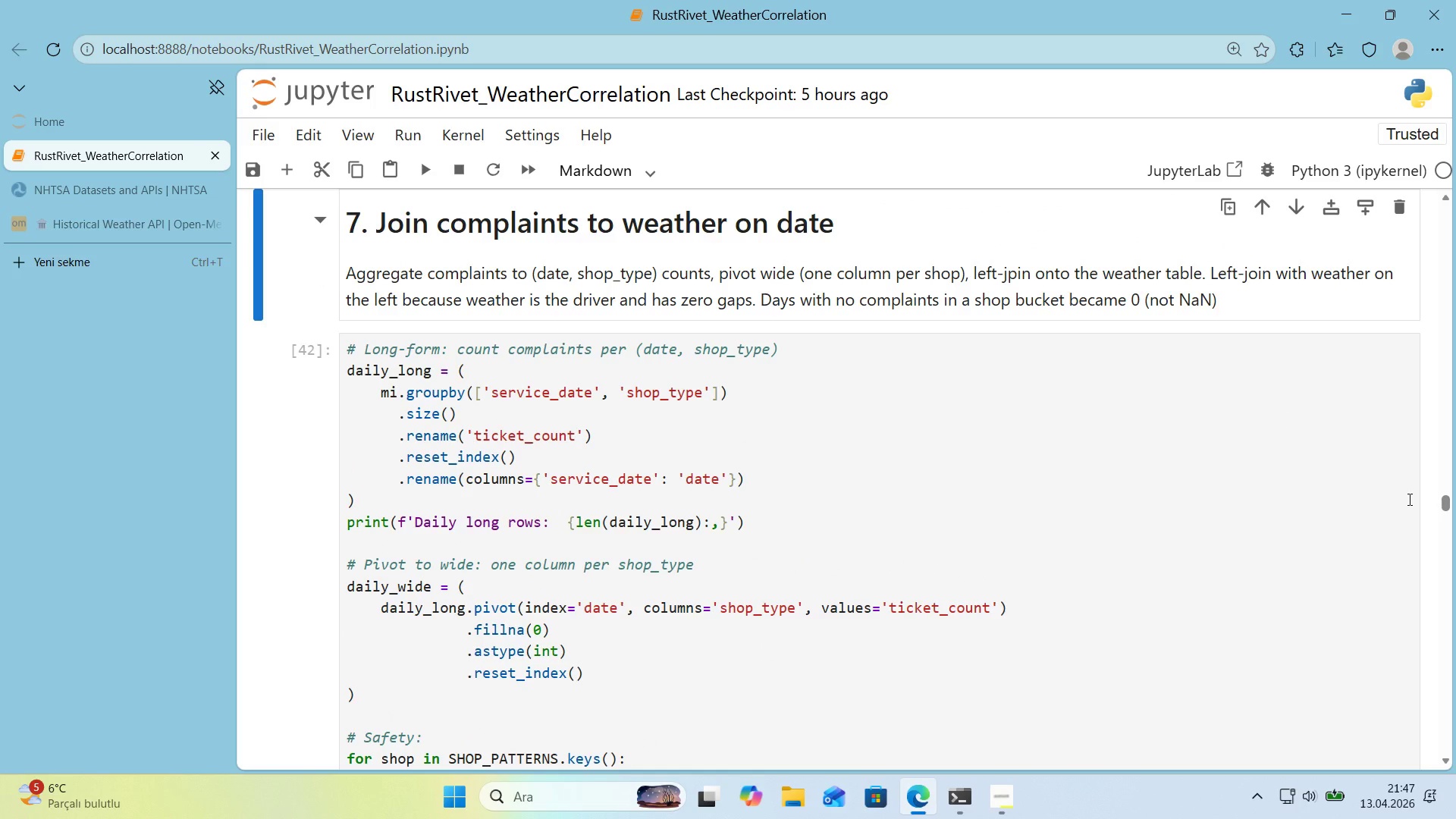 
scroll: coordinate [1283, 510], scroll_direction: down, amount: 5.0
 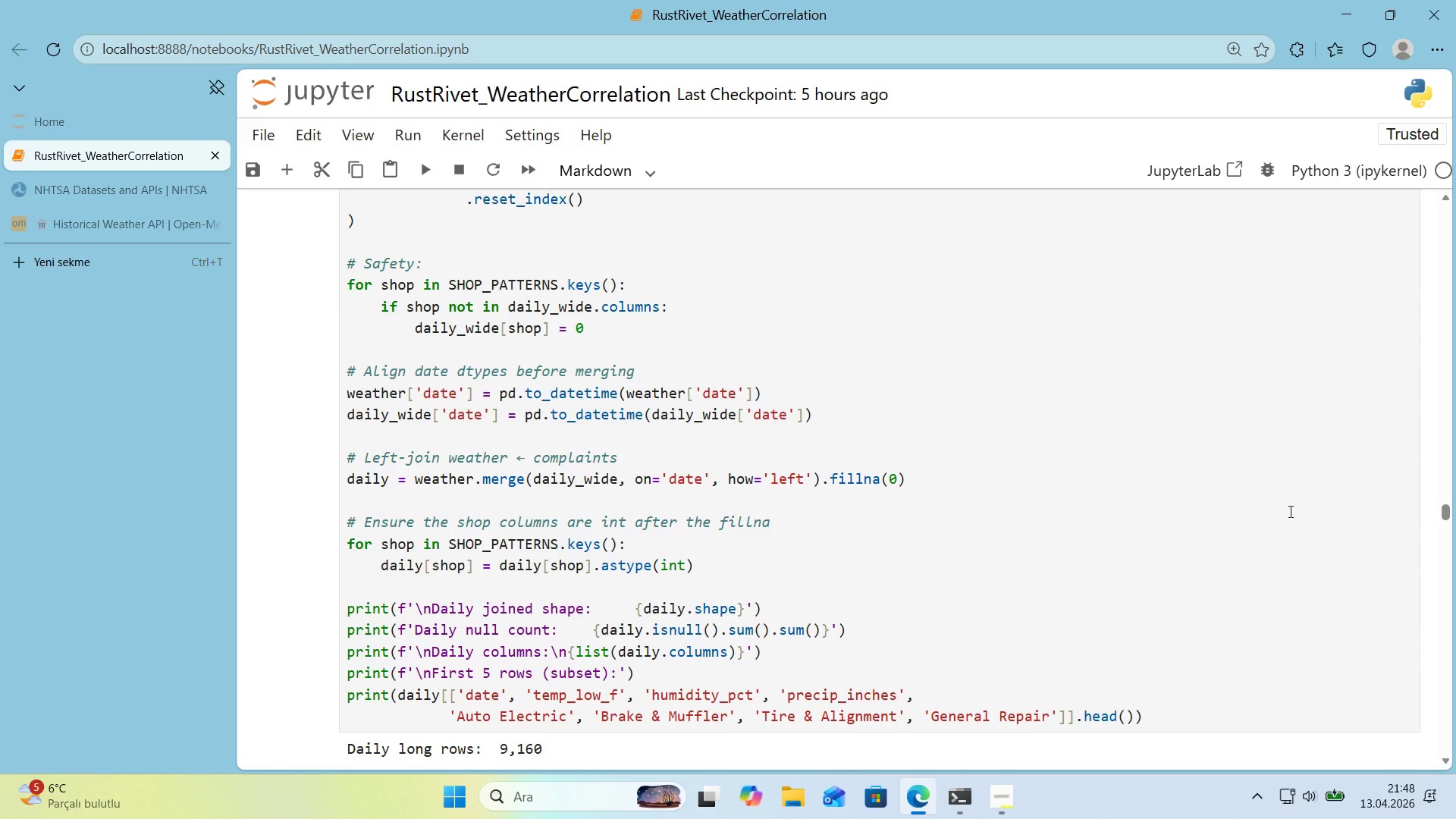 
wait(9.27)
 